 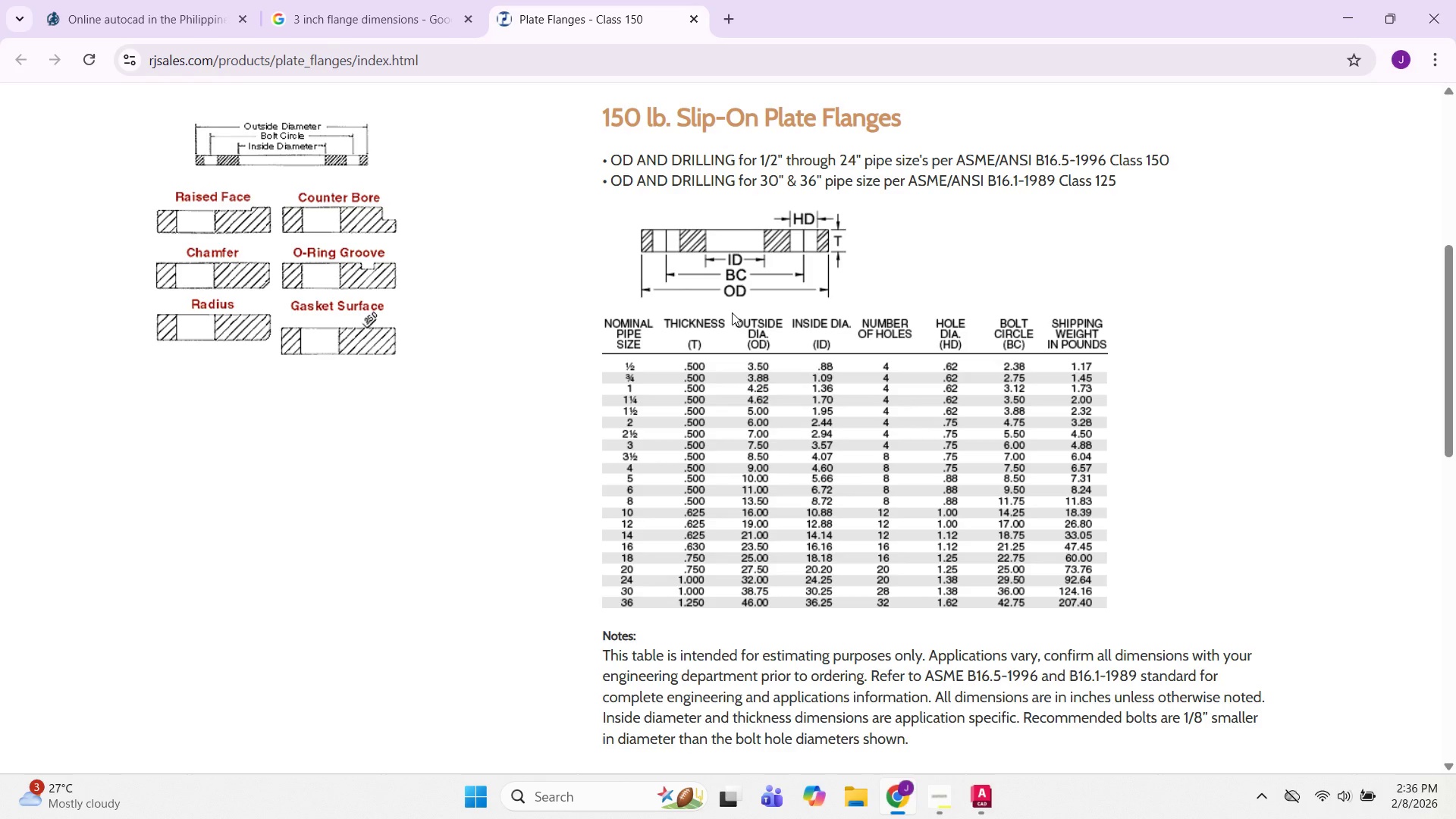 
left_click([360, 24])
 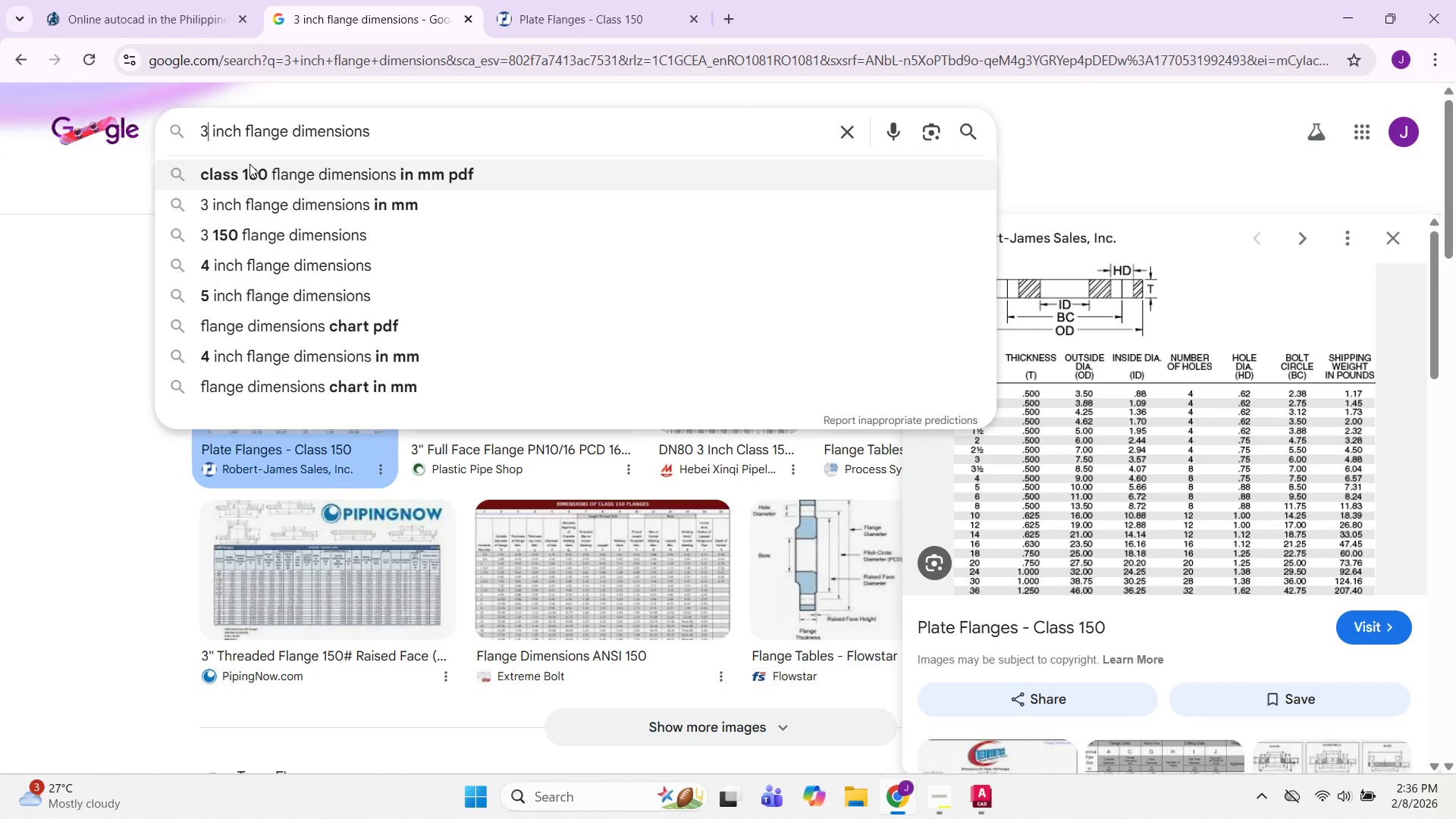 
key(Backspace)
 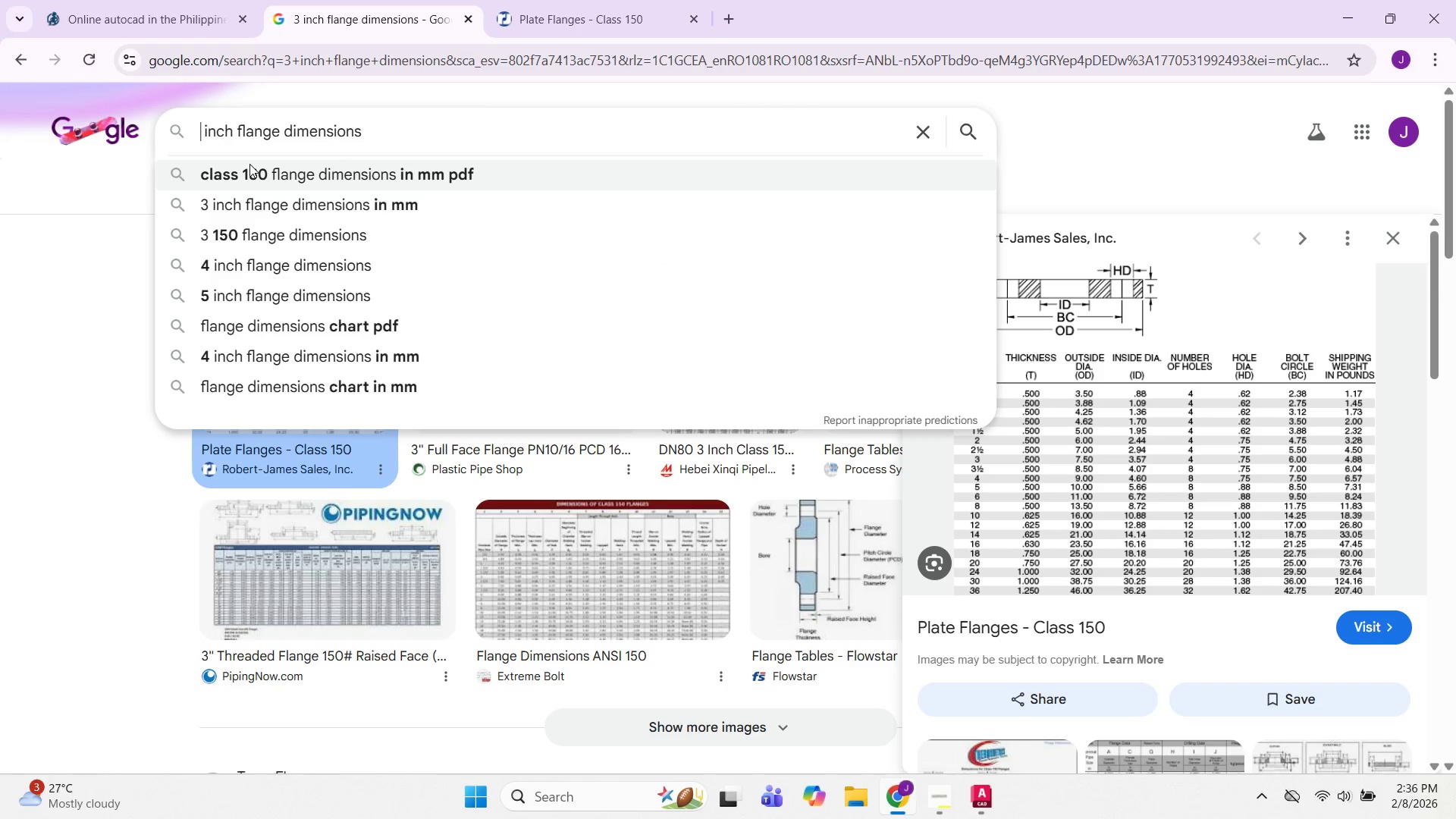 
key(2)
 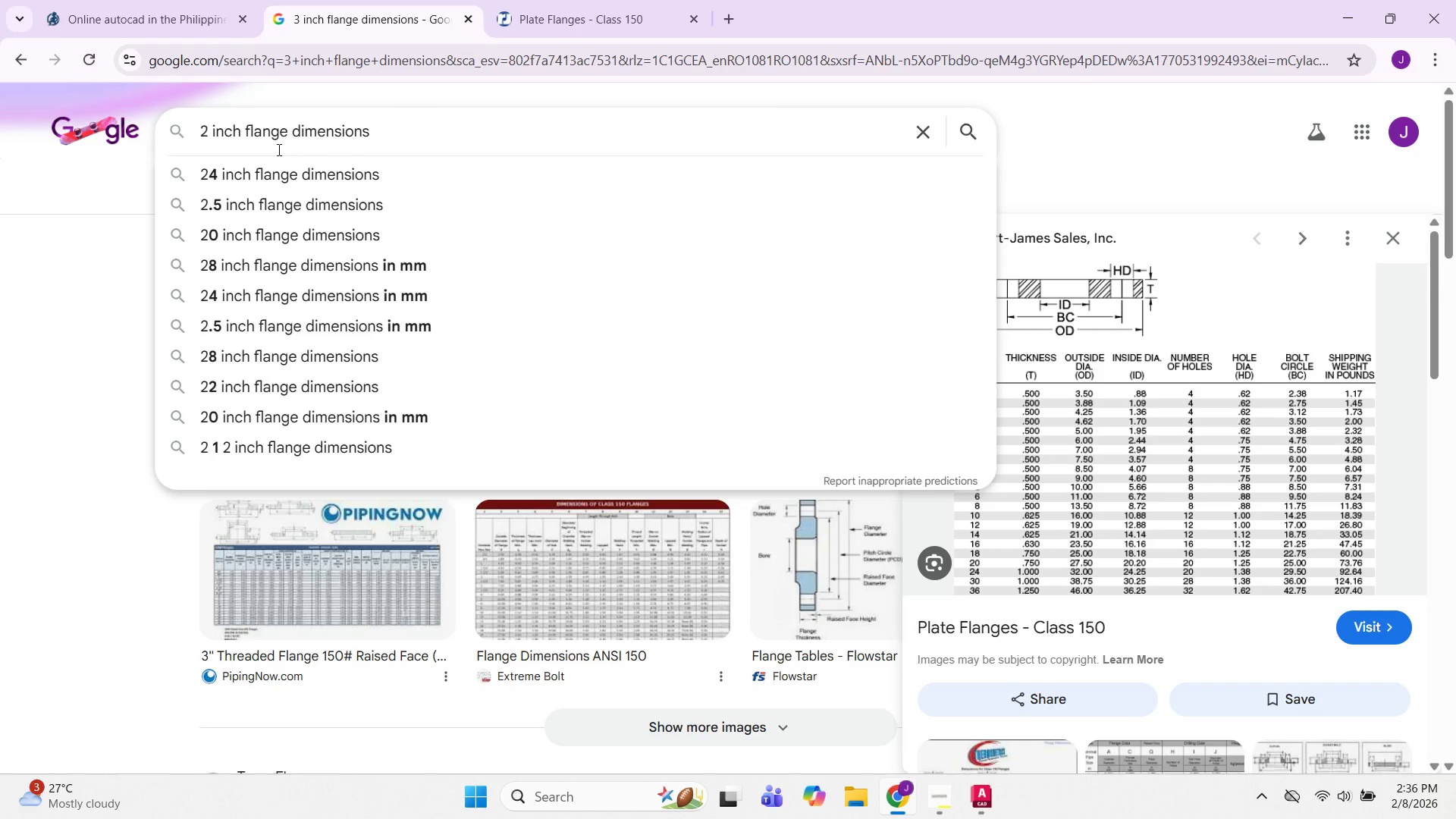 
left_click([291, 125])
 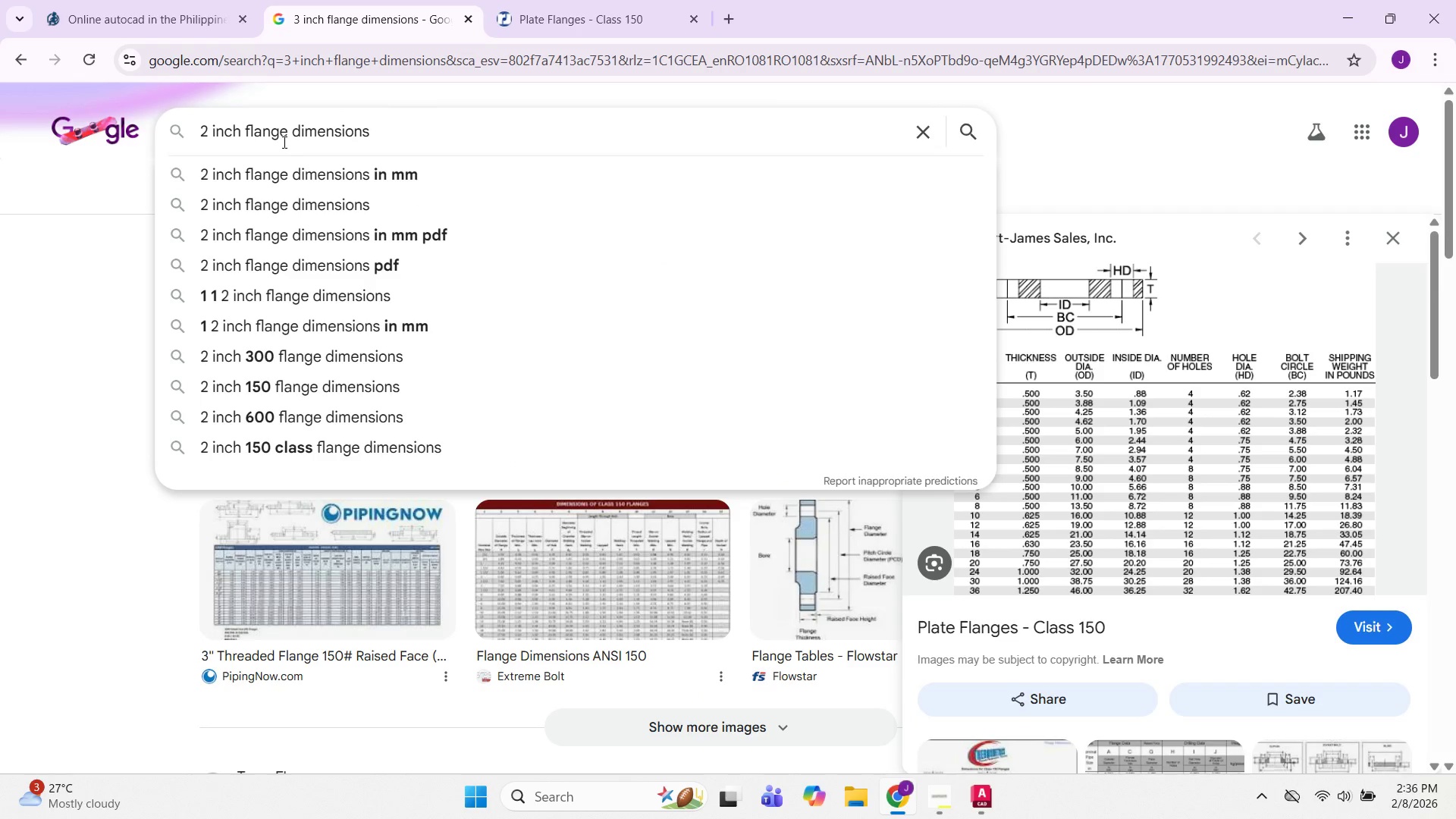 
left_click([287, 138])
 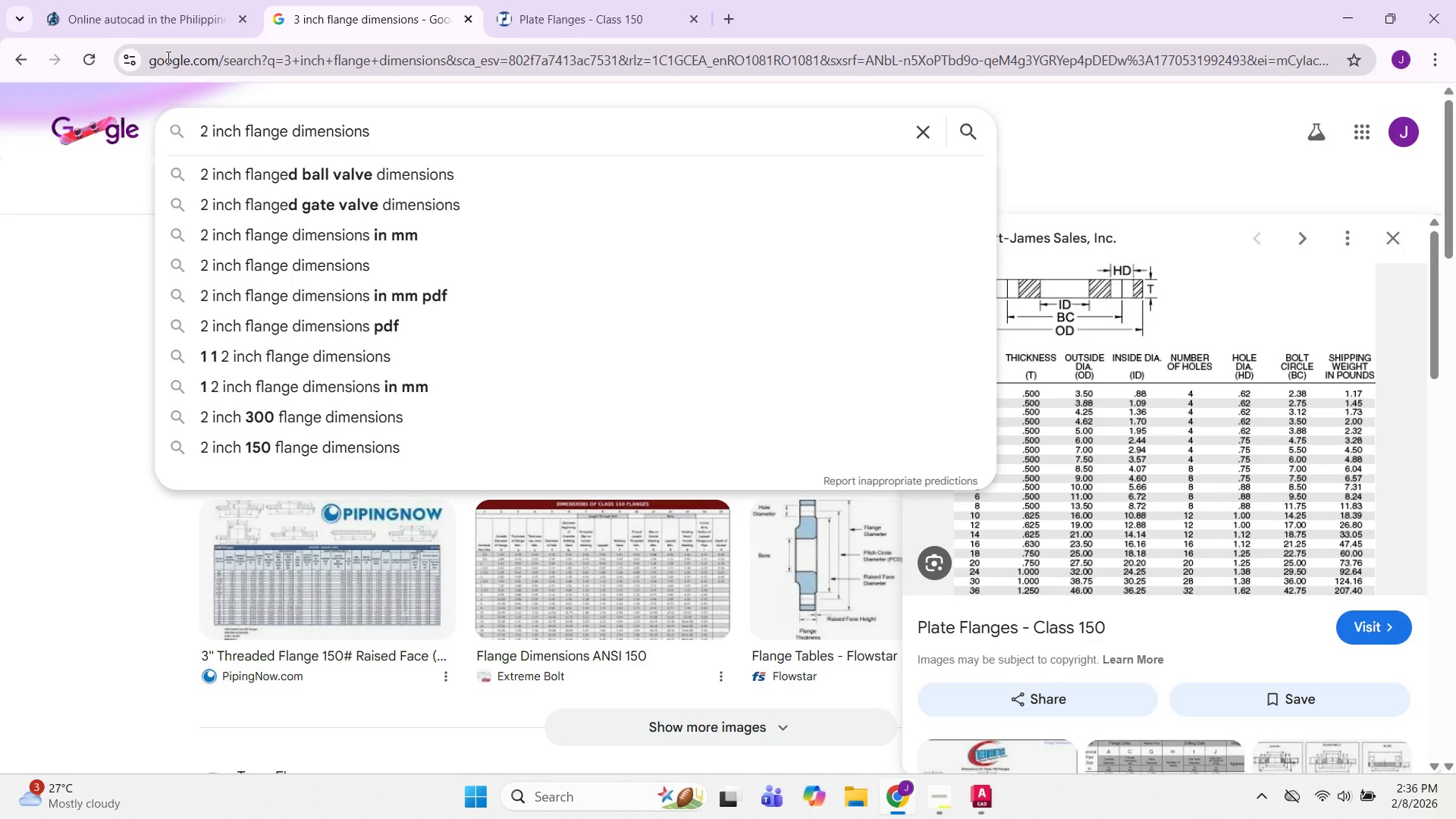 
key(Backspace)
key(Backspace)
key(Backspace)
key(Backspace)
key(Backspace)
key(Backspace)
type(FITTING )
key(Backspace)
key(Backspace)
key(Backspace)
key(Backspace)
key(Backspace)
key(Backspace)
key(Backspace)
key(Backspace)
type(fittinfs)
key(Backspace)
key(Backspace)
type(g)
 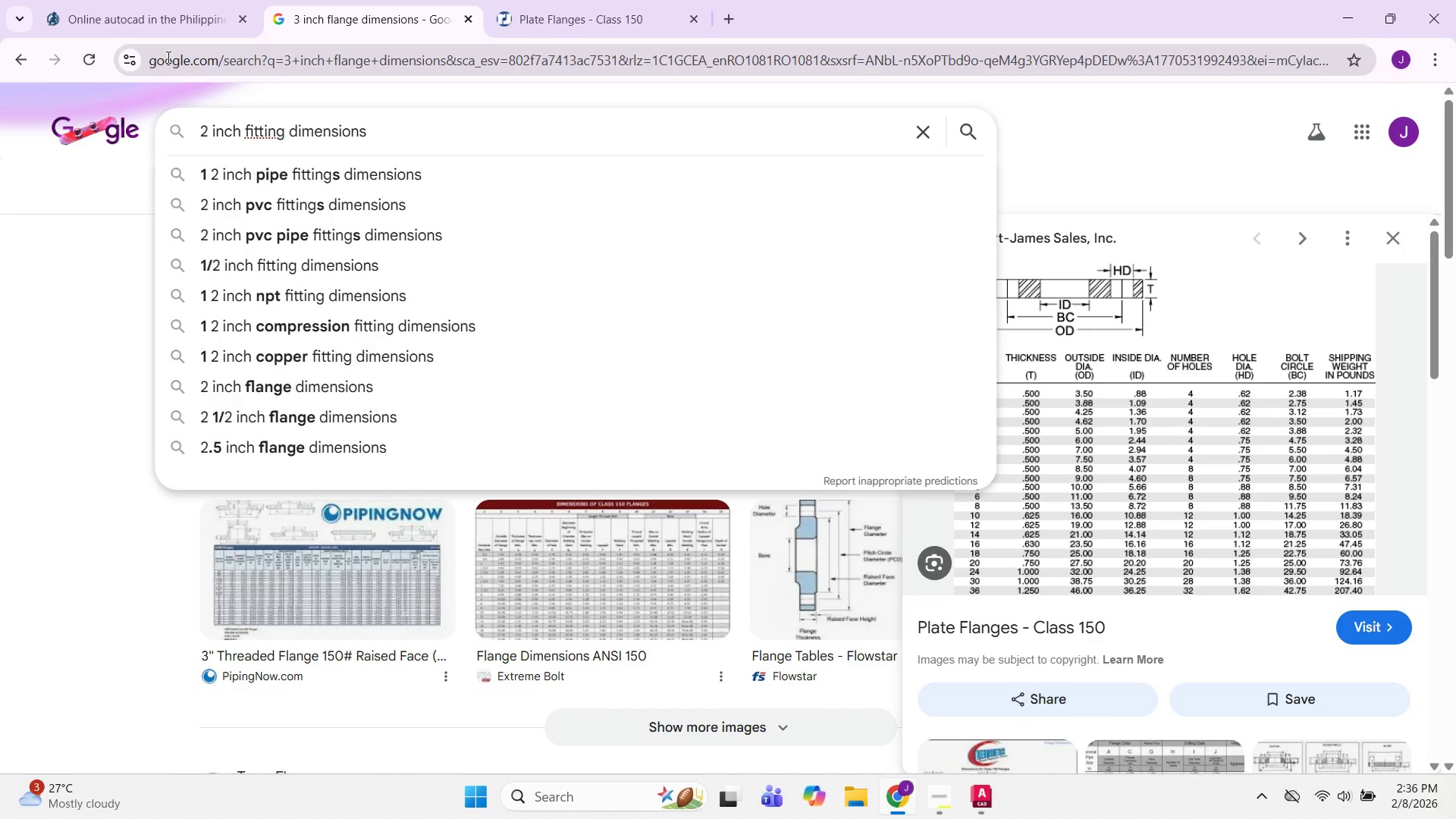 
key(Enter)
 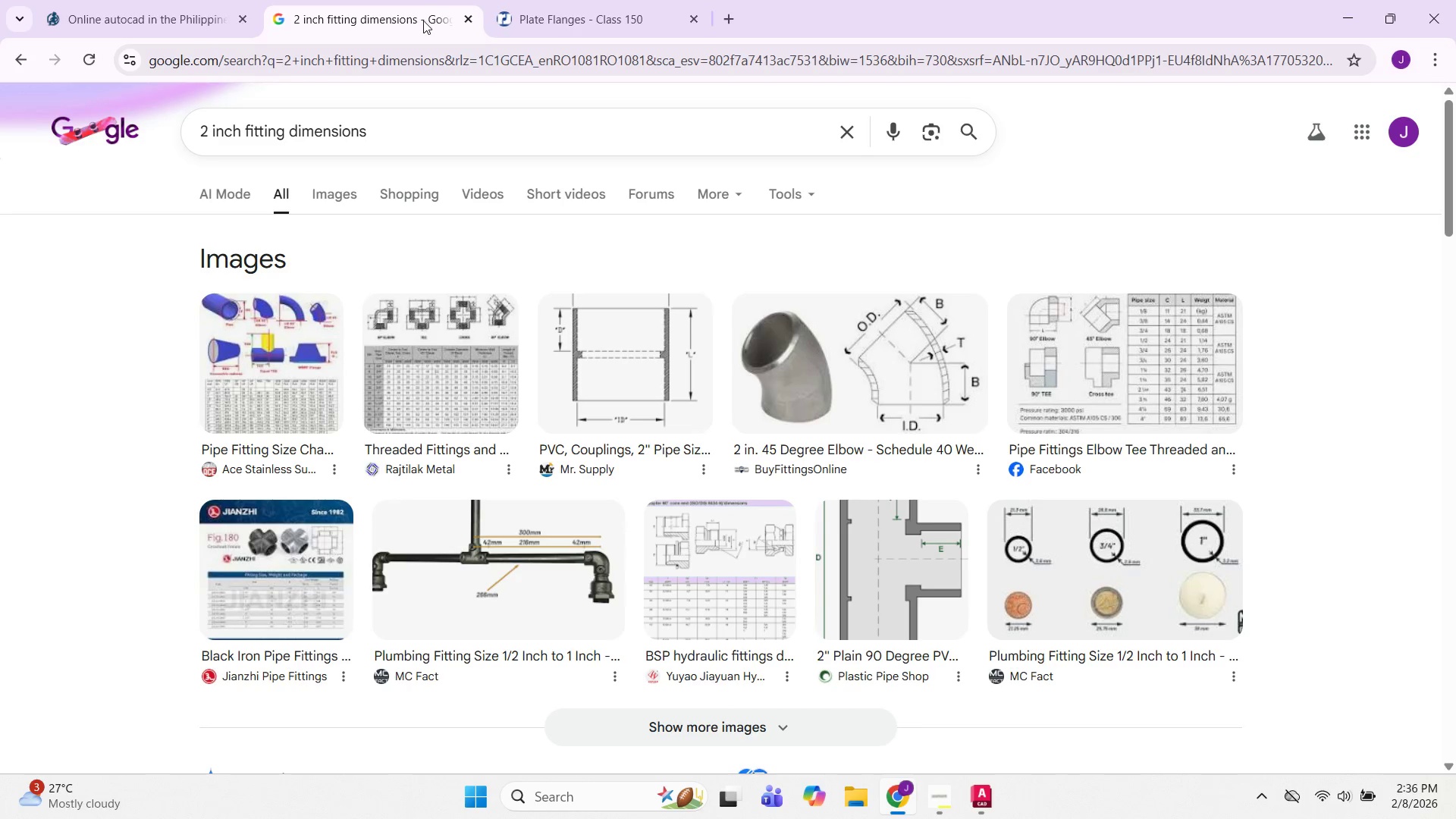 
wait(5.06)
 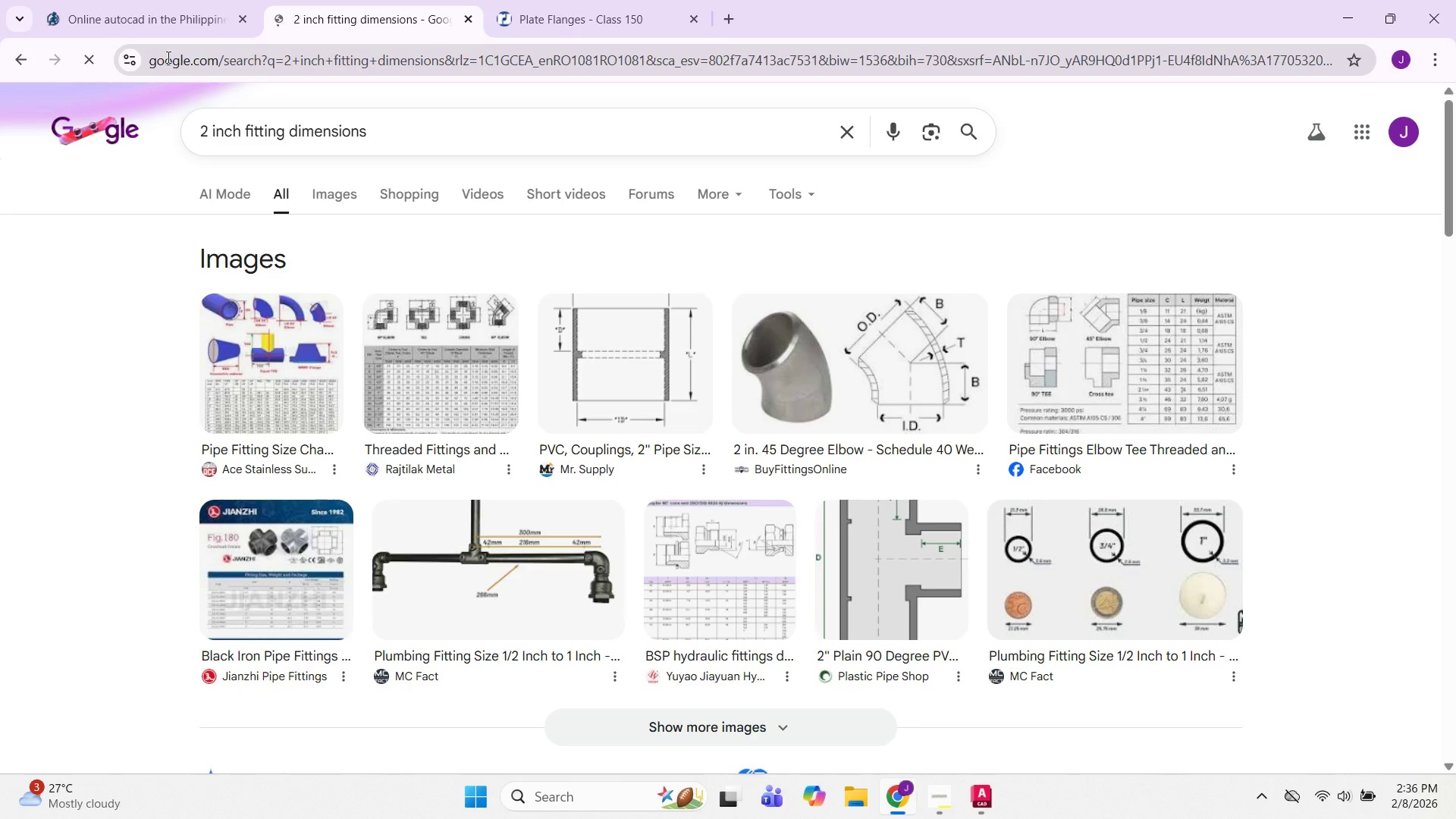 
scroll: coordinate [535, 525], scroll_direction: down, amount: 16.0
 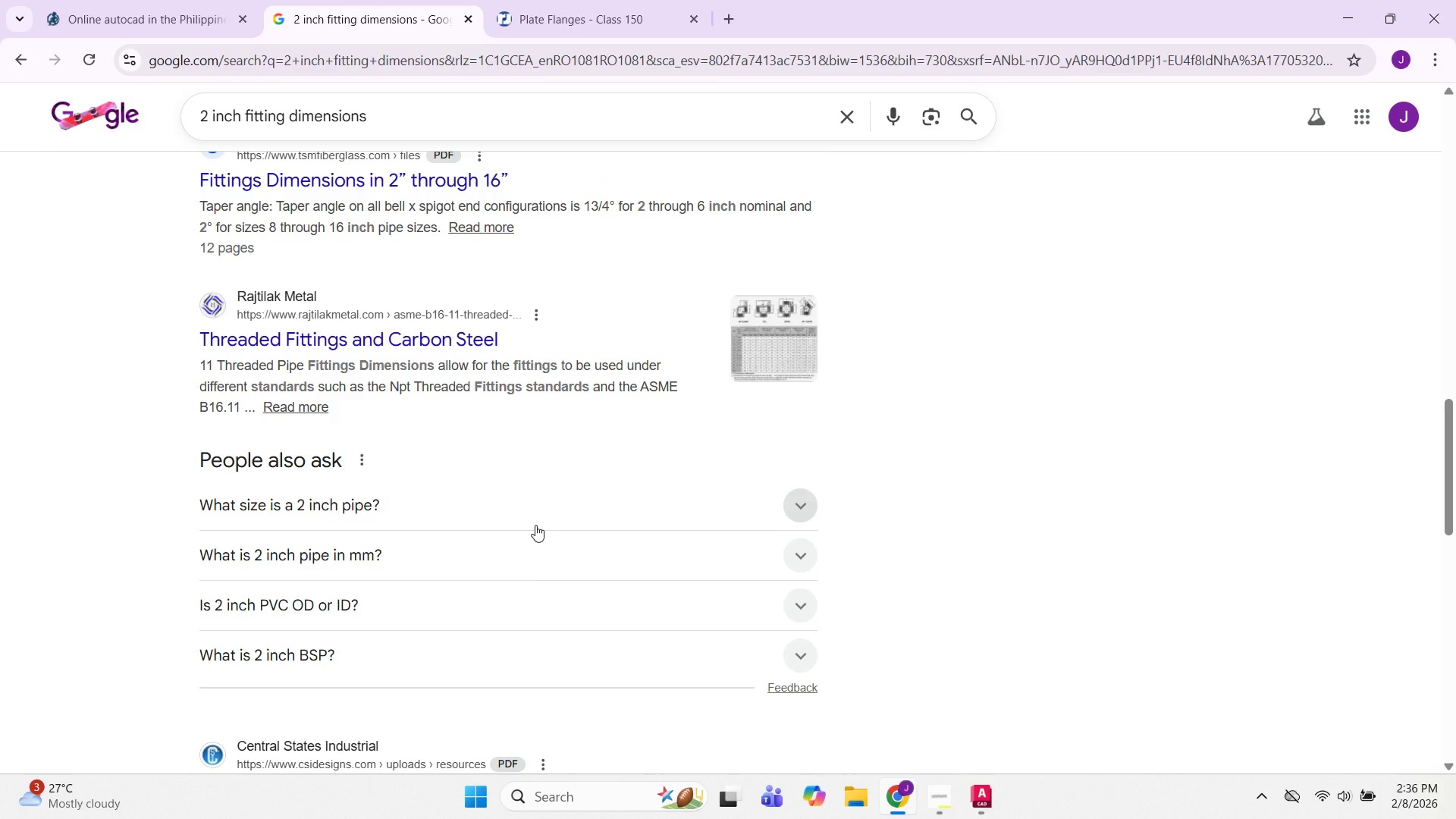 
scroll: coordinate [538, 460], scroll_direction: up, amount: 17.0
 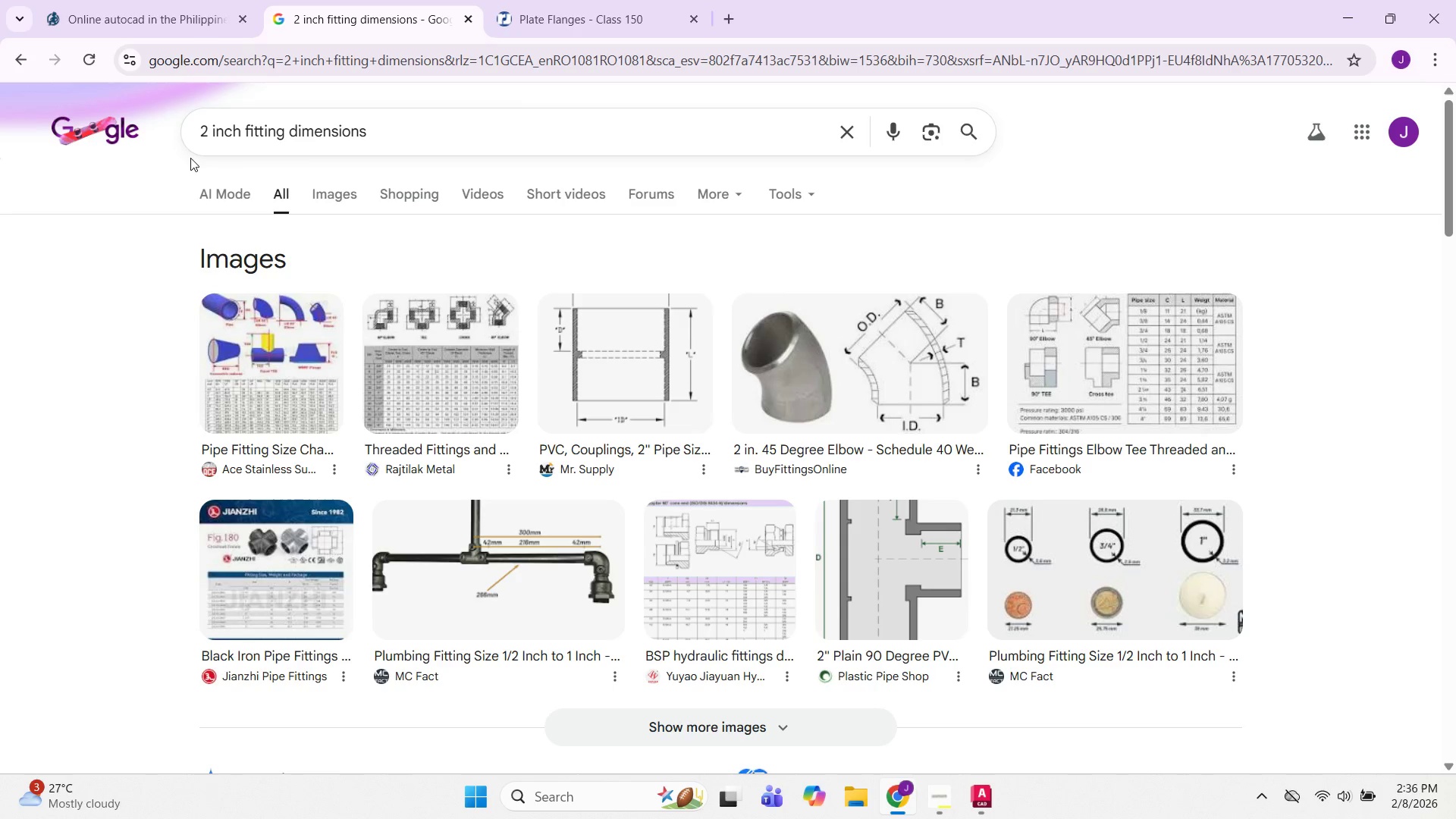 
left_click([234, 139])
 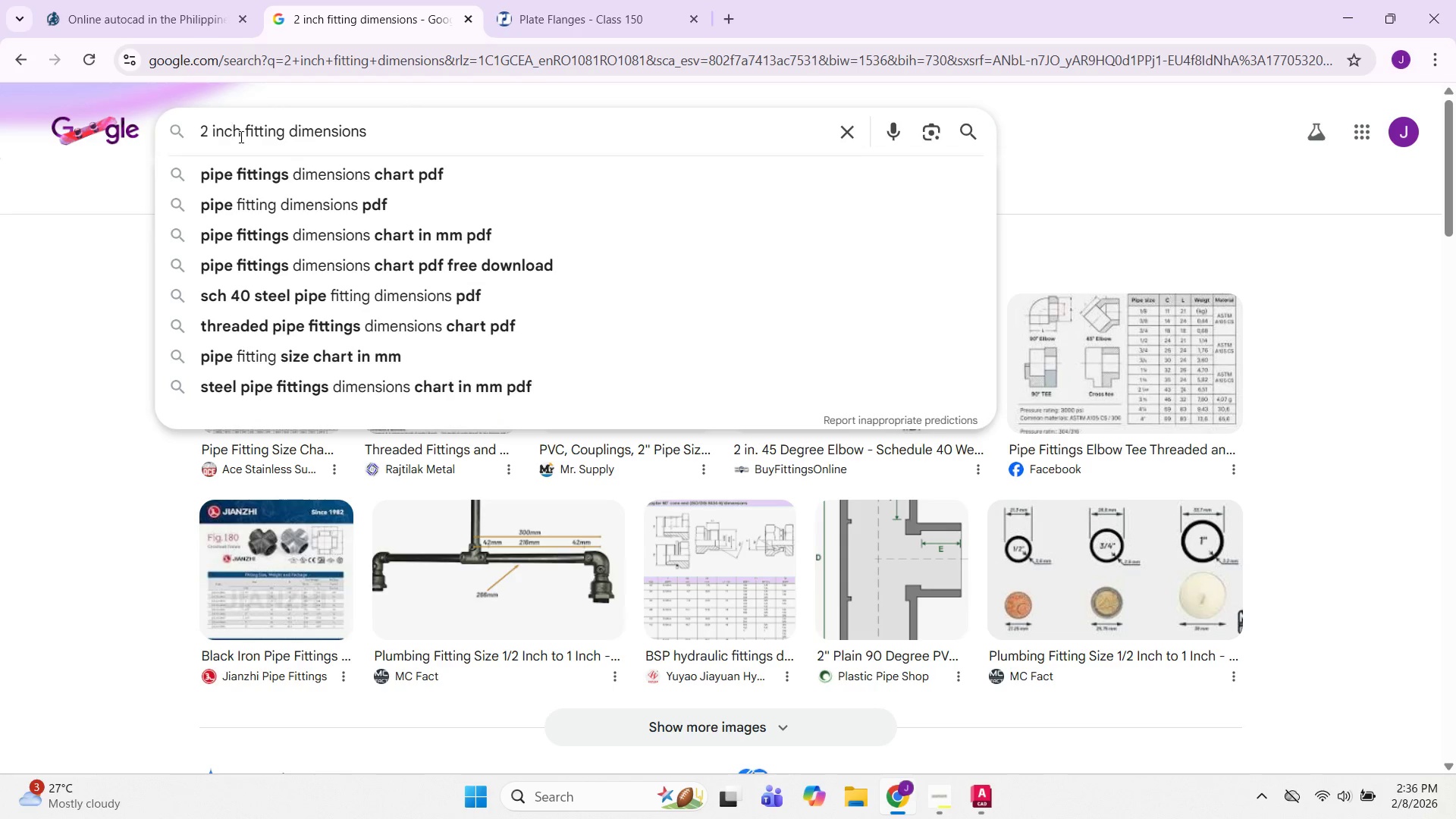 
left_click([240, 136])
 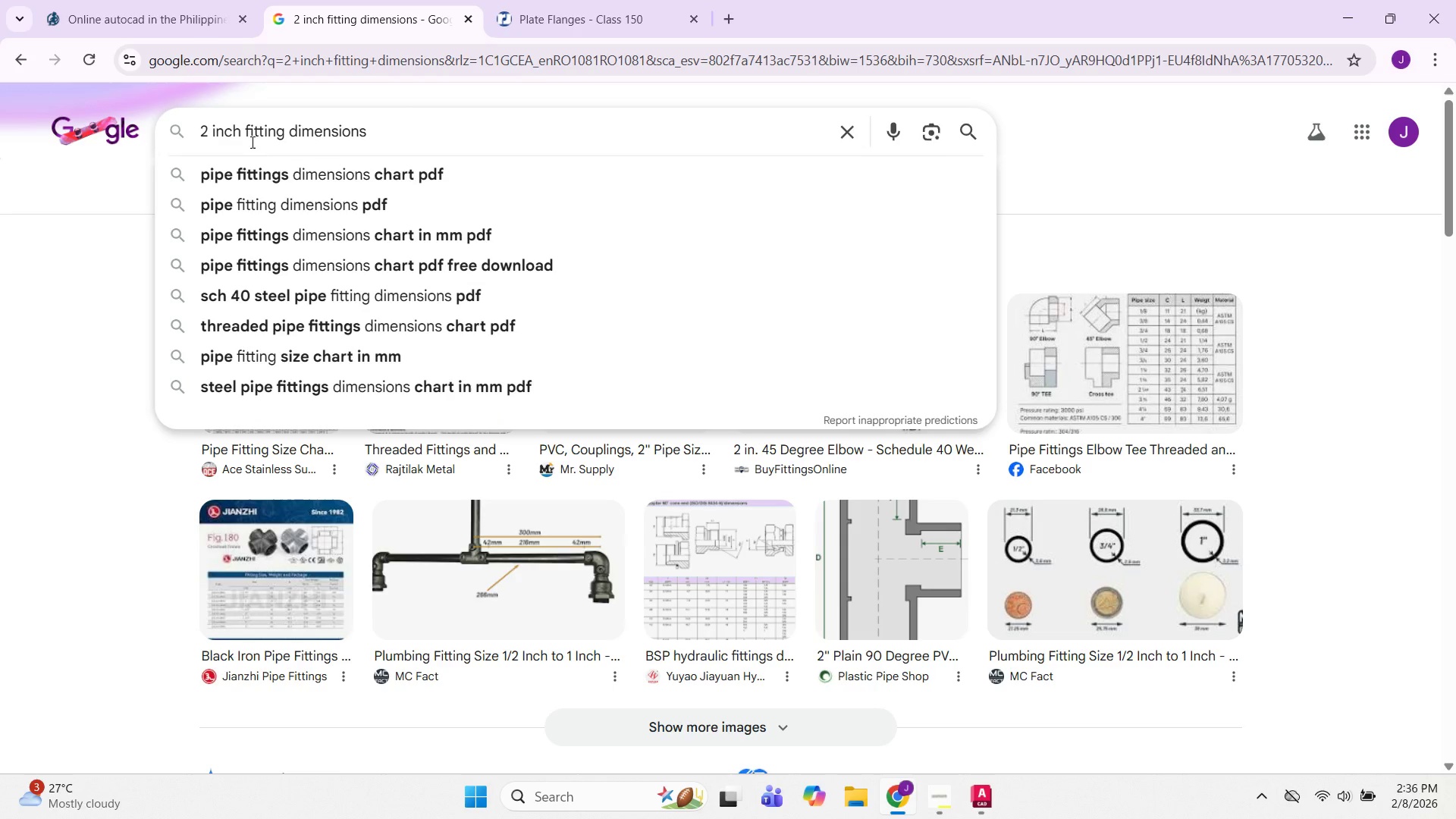 
type( com)
 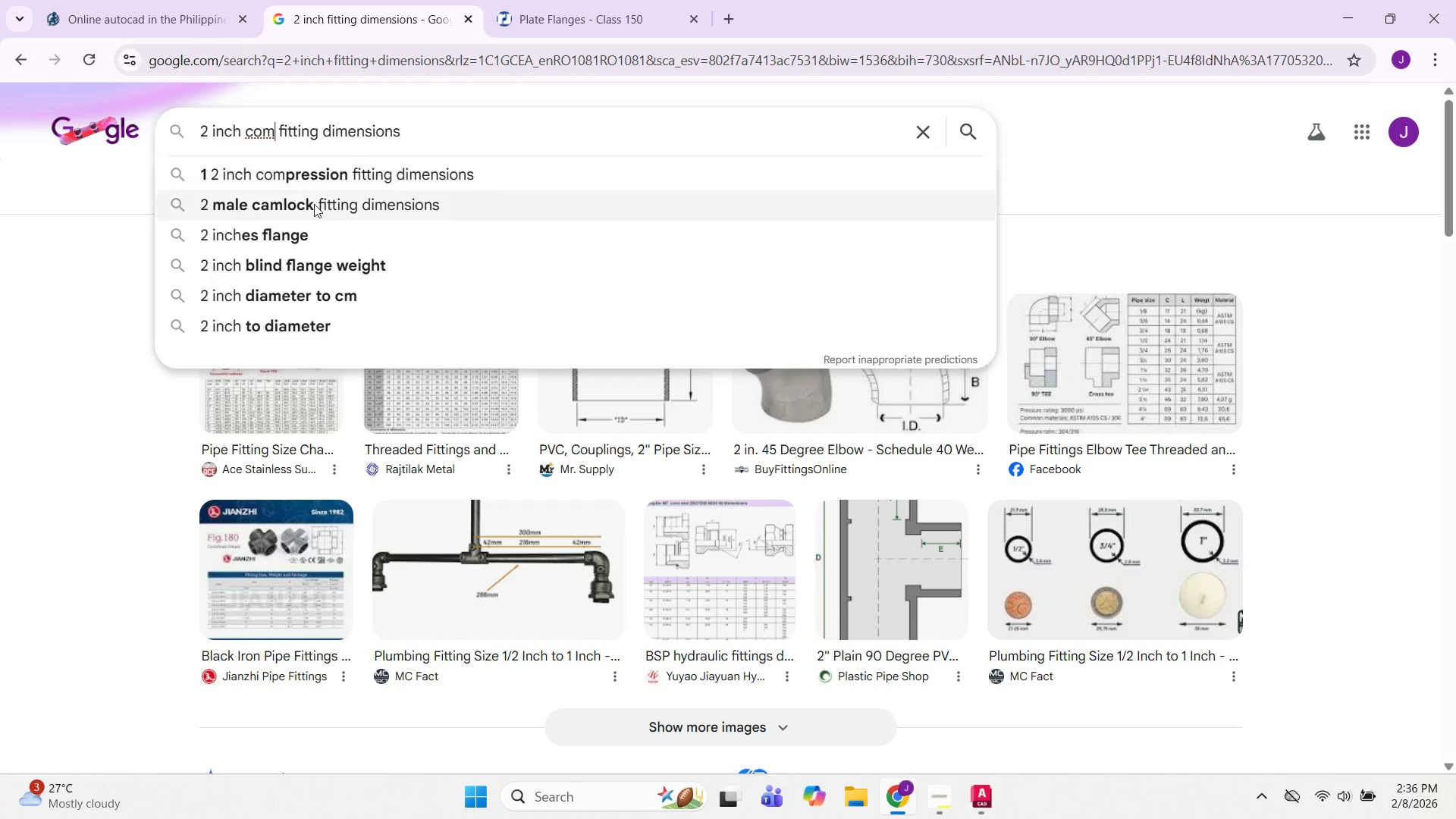 
left_click([384, 189])
 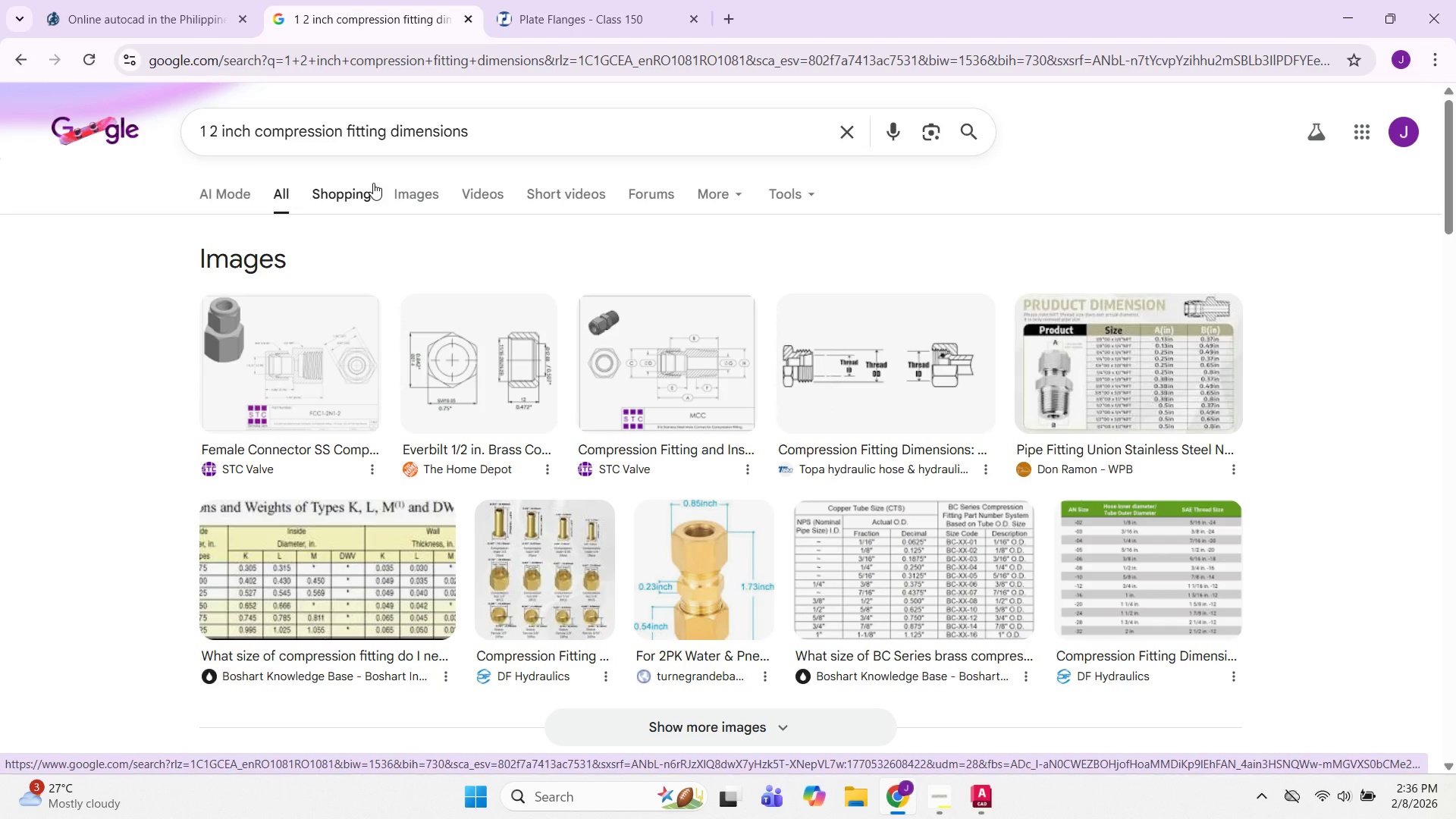 
wait(15.41)
 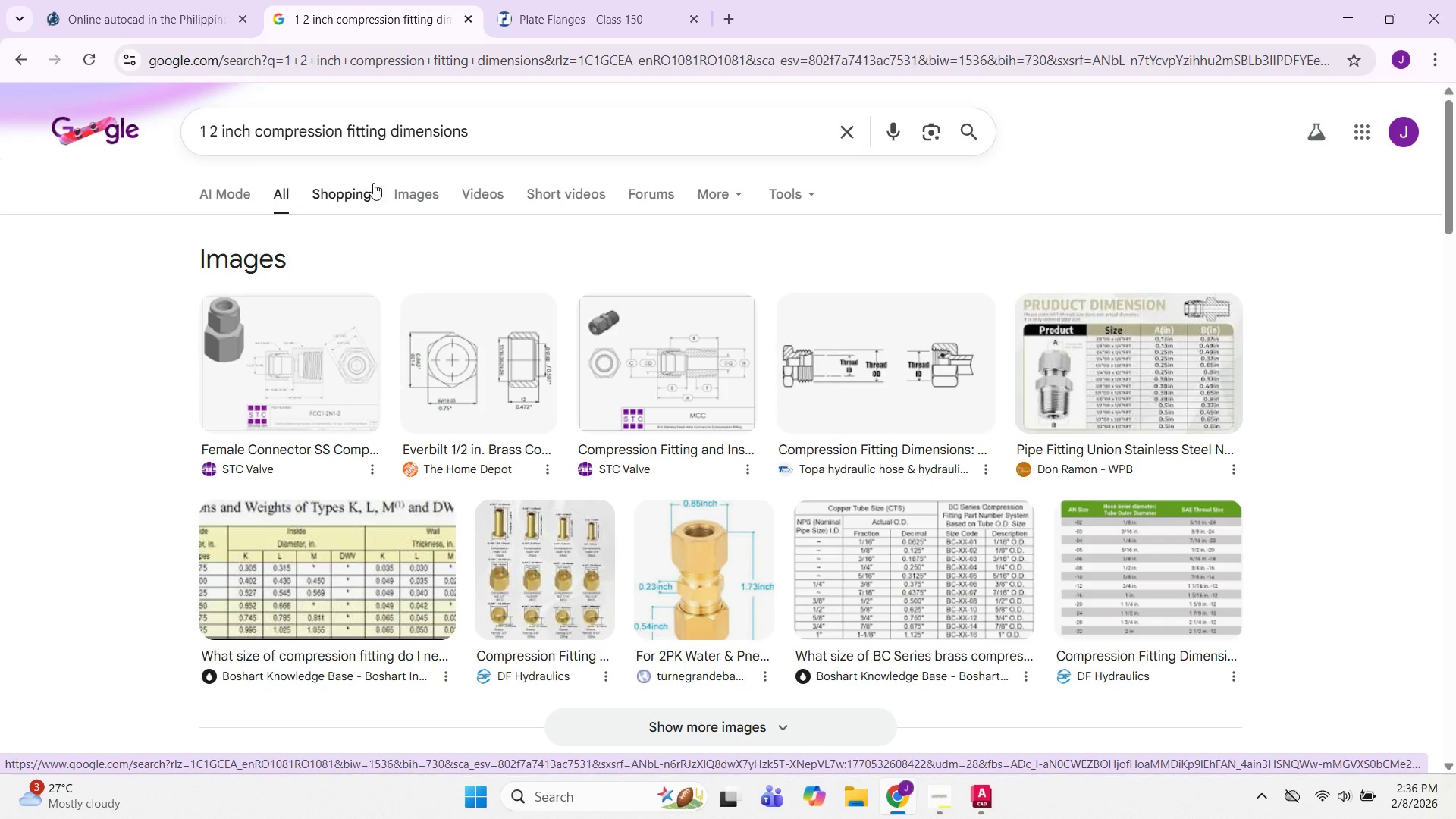 
scroll: coordinate [417, 189], scroll_direction: up, amount: 1.0
 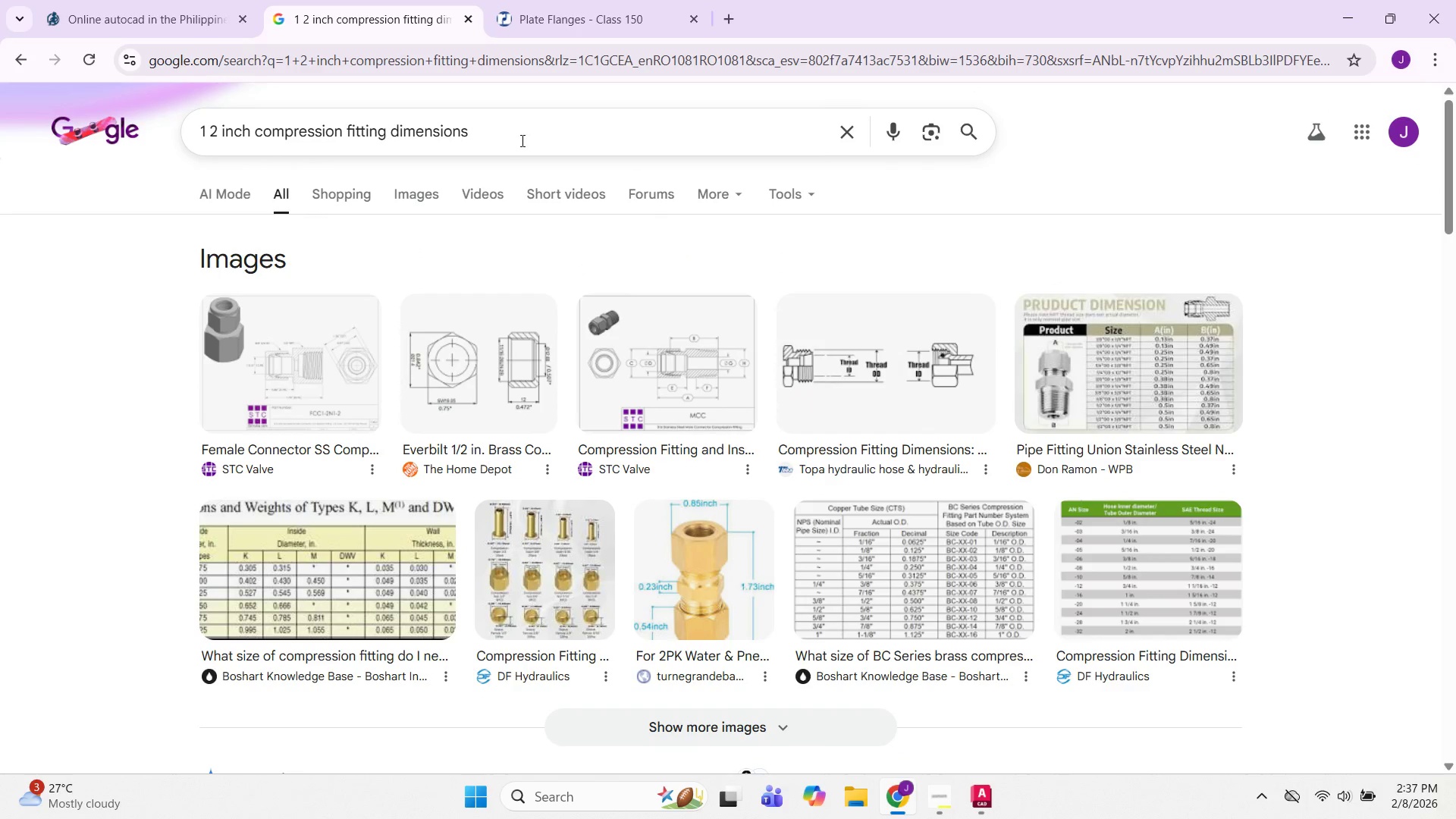 
left_click([524, 136])
 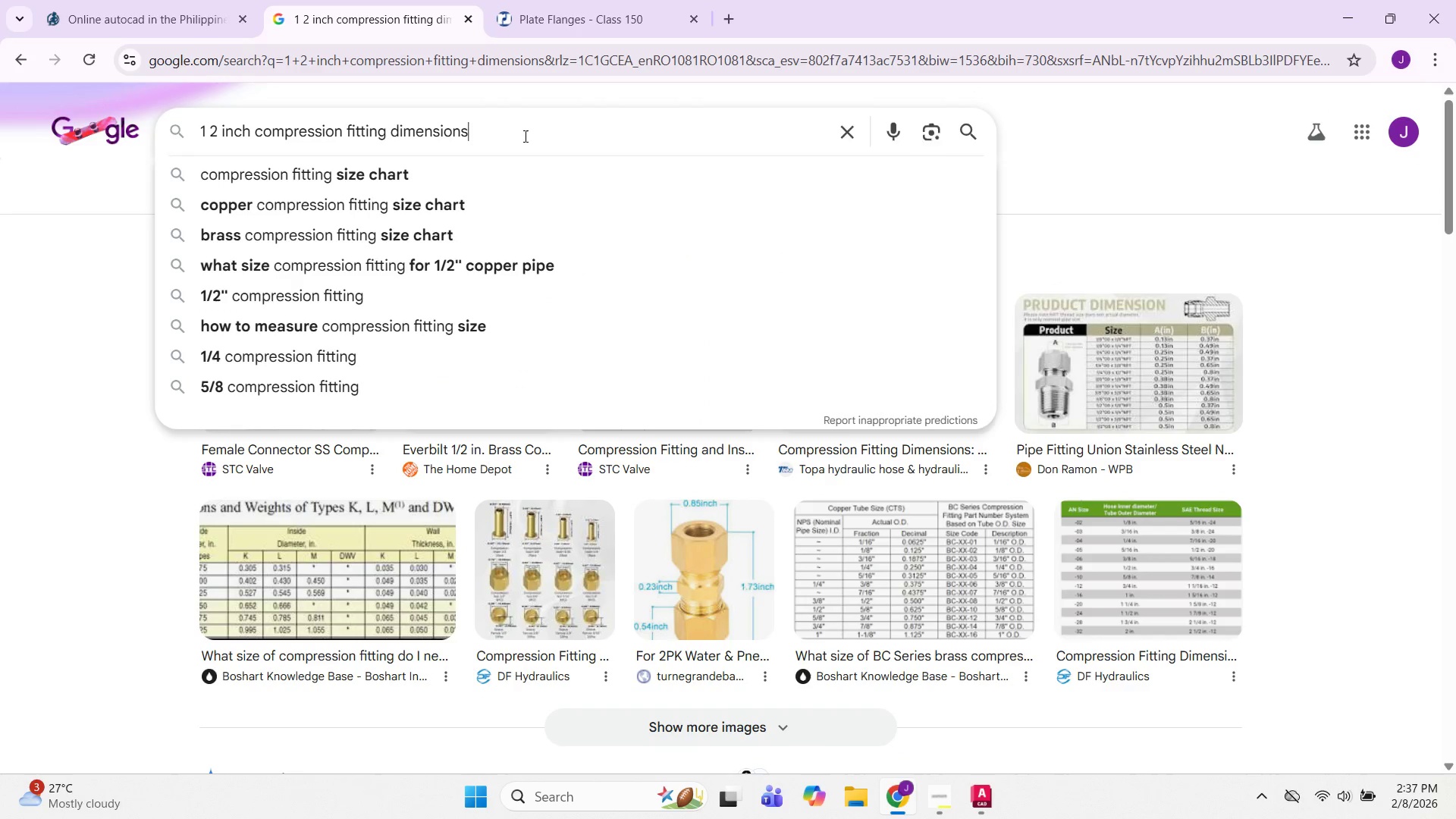 
key(Space)
 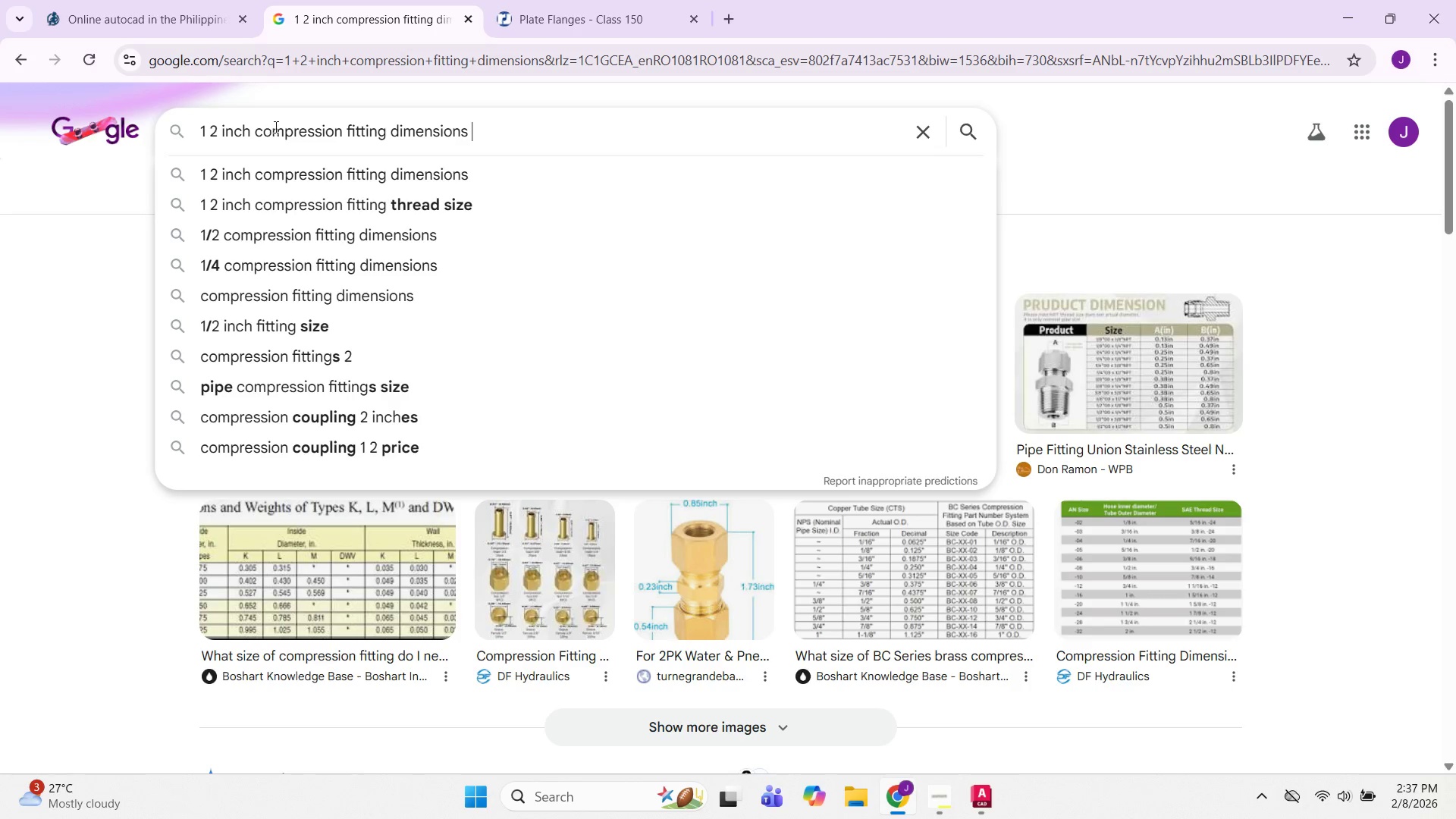 
left_click([256, 130])
 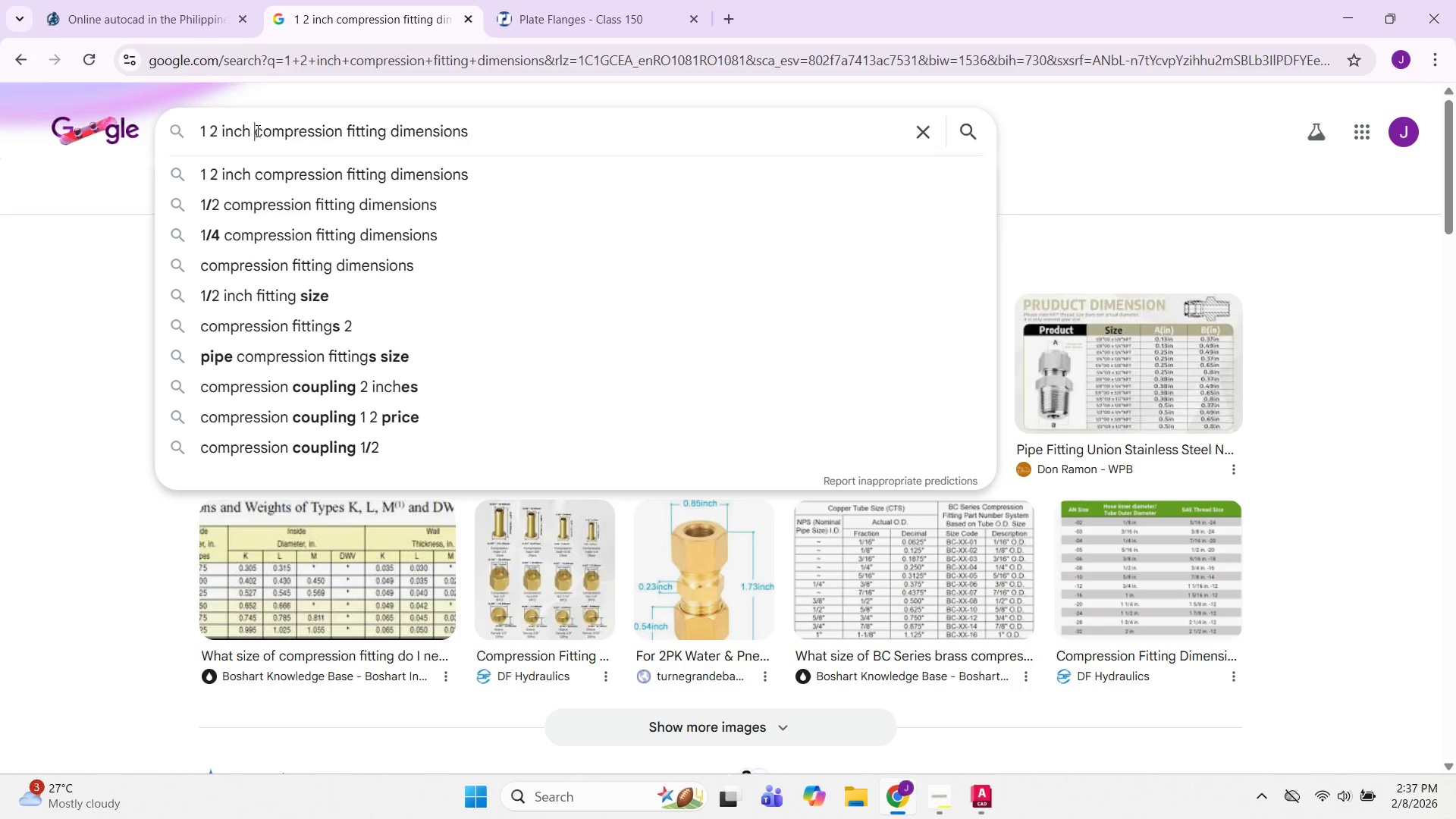 
type(pvc )
 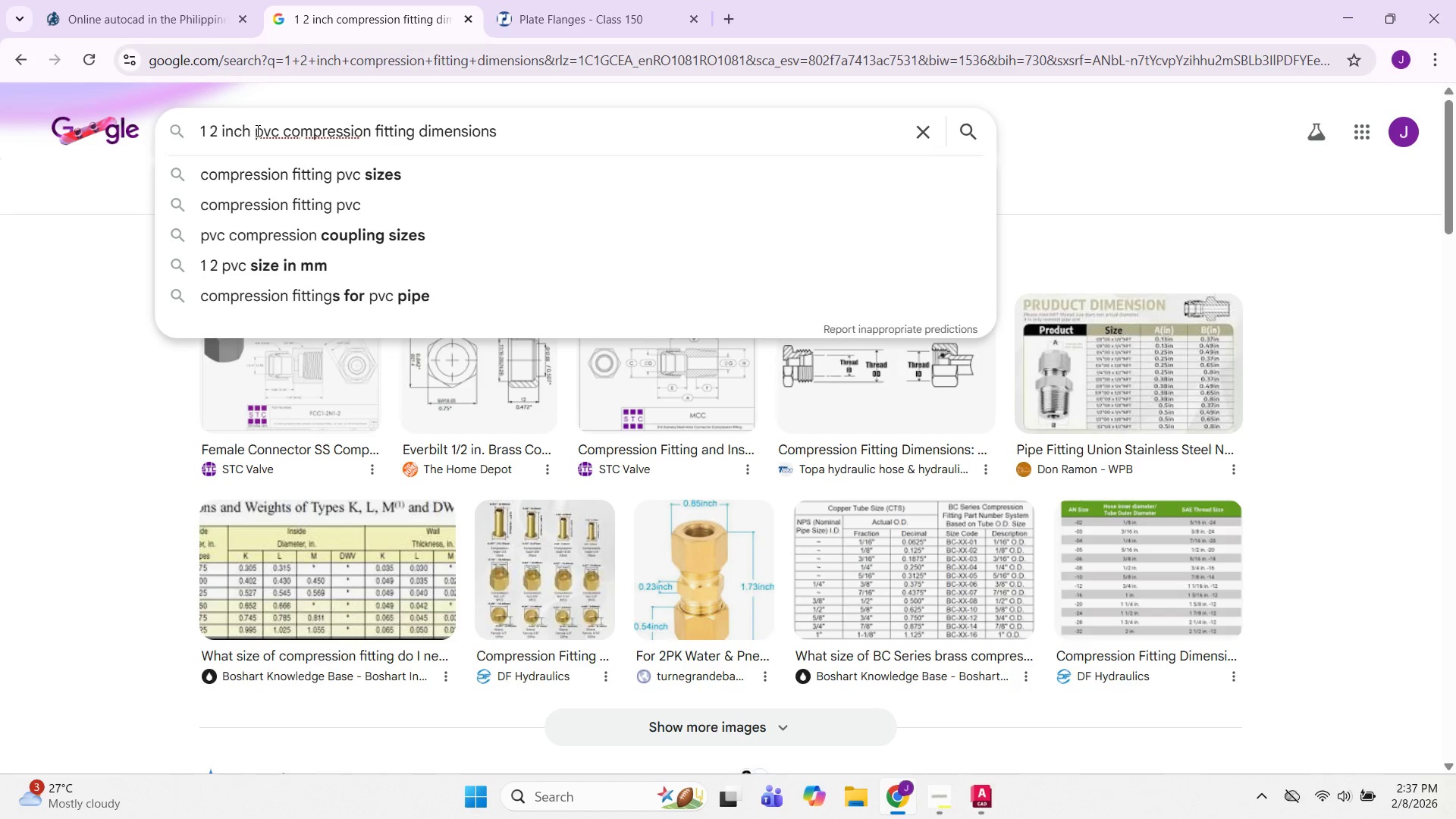 
key(Enter)
 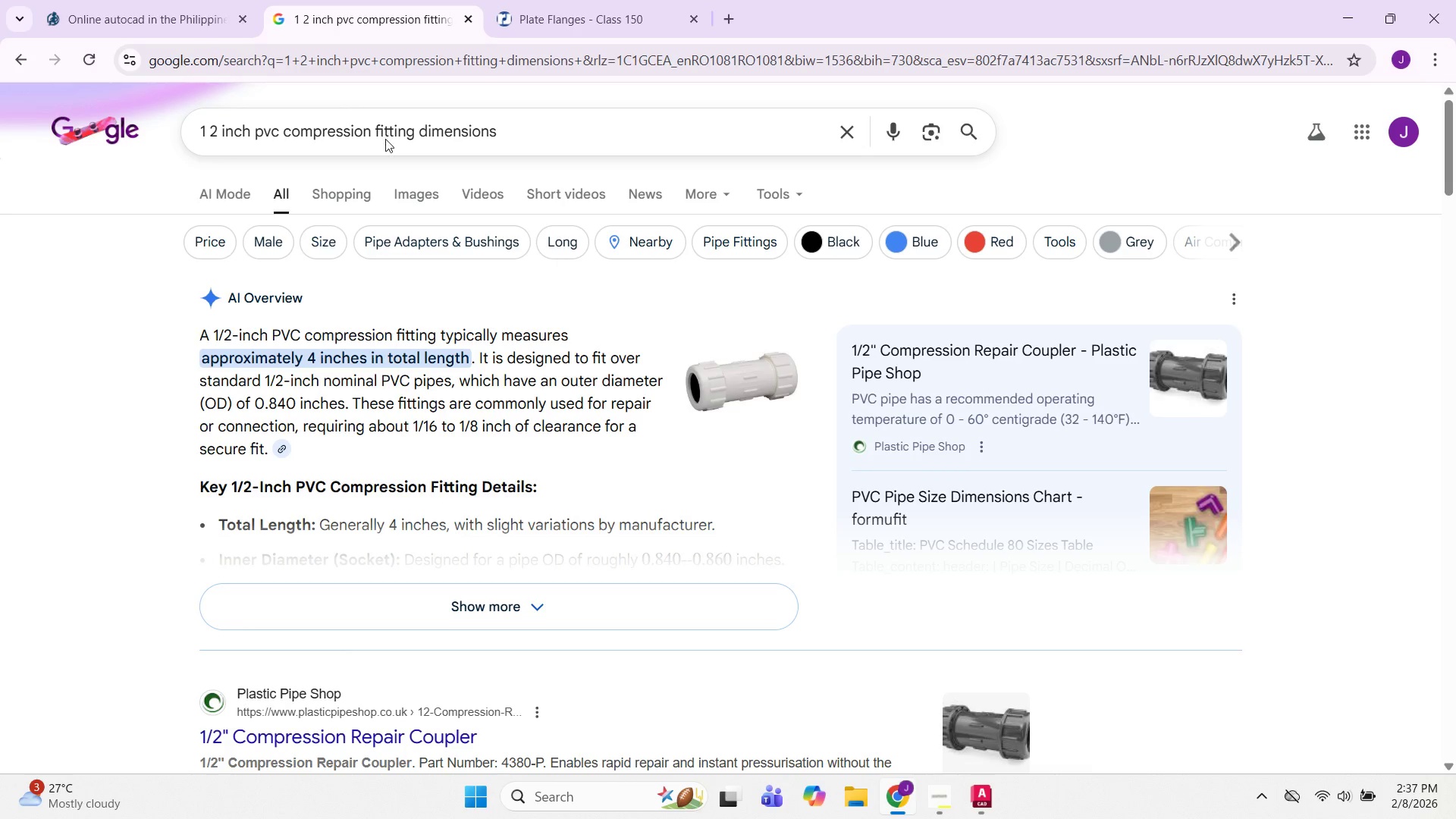 
wait(7.03)
 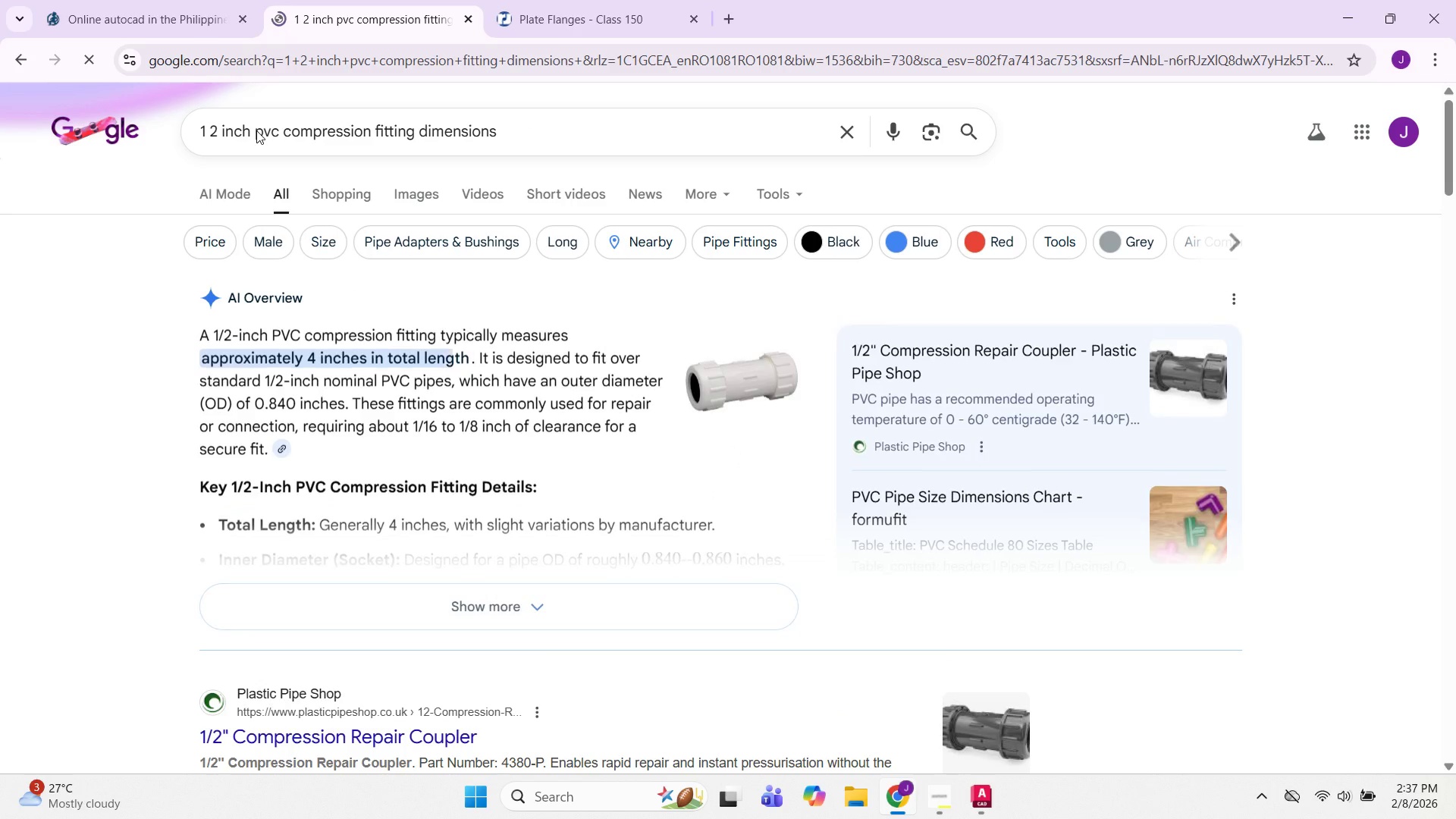 
left_click([212, 126])
 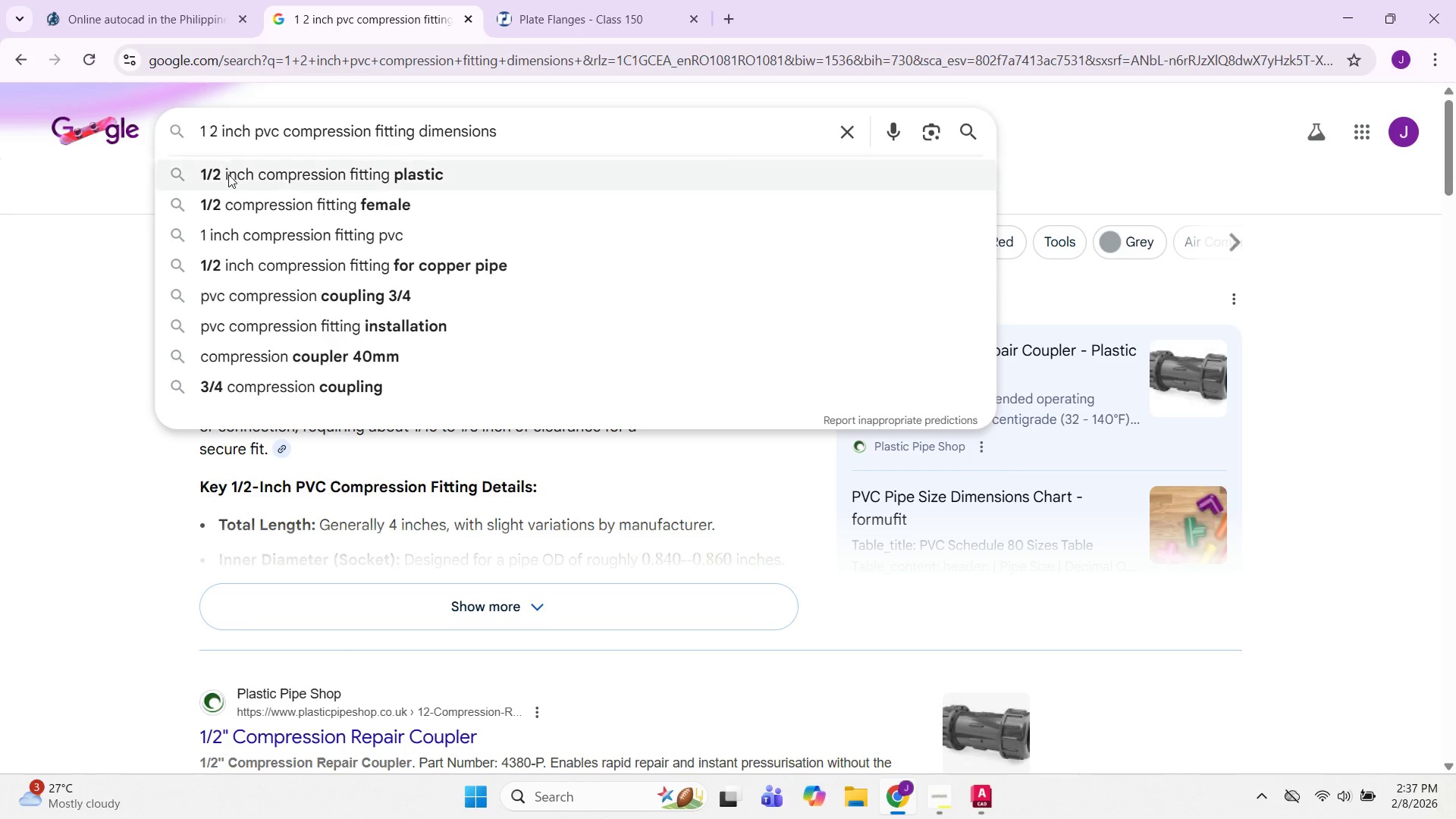 
key(Backspace)
 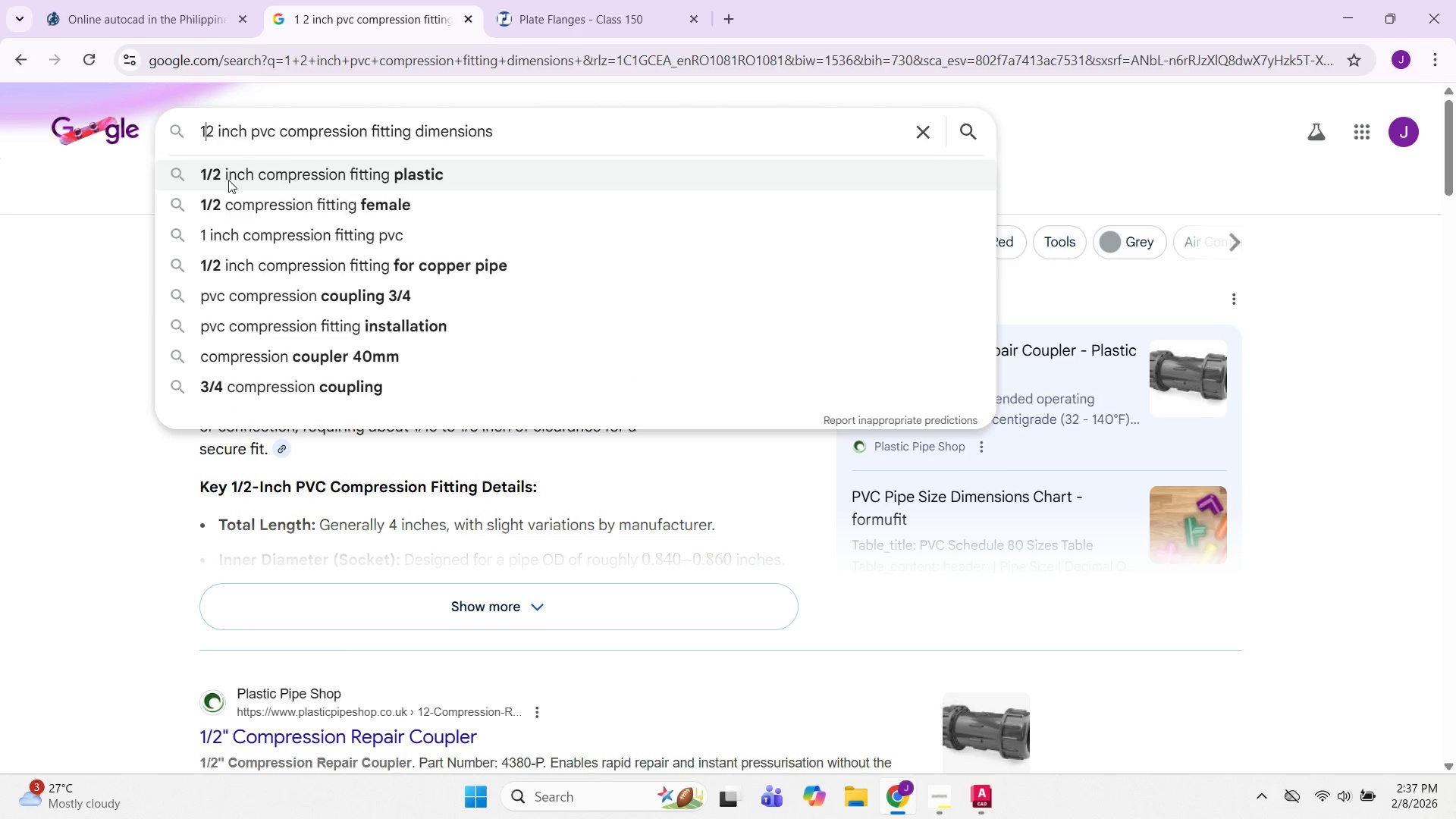 
key(Backspace)
 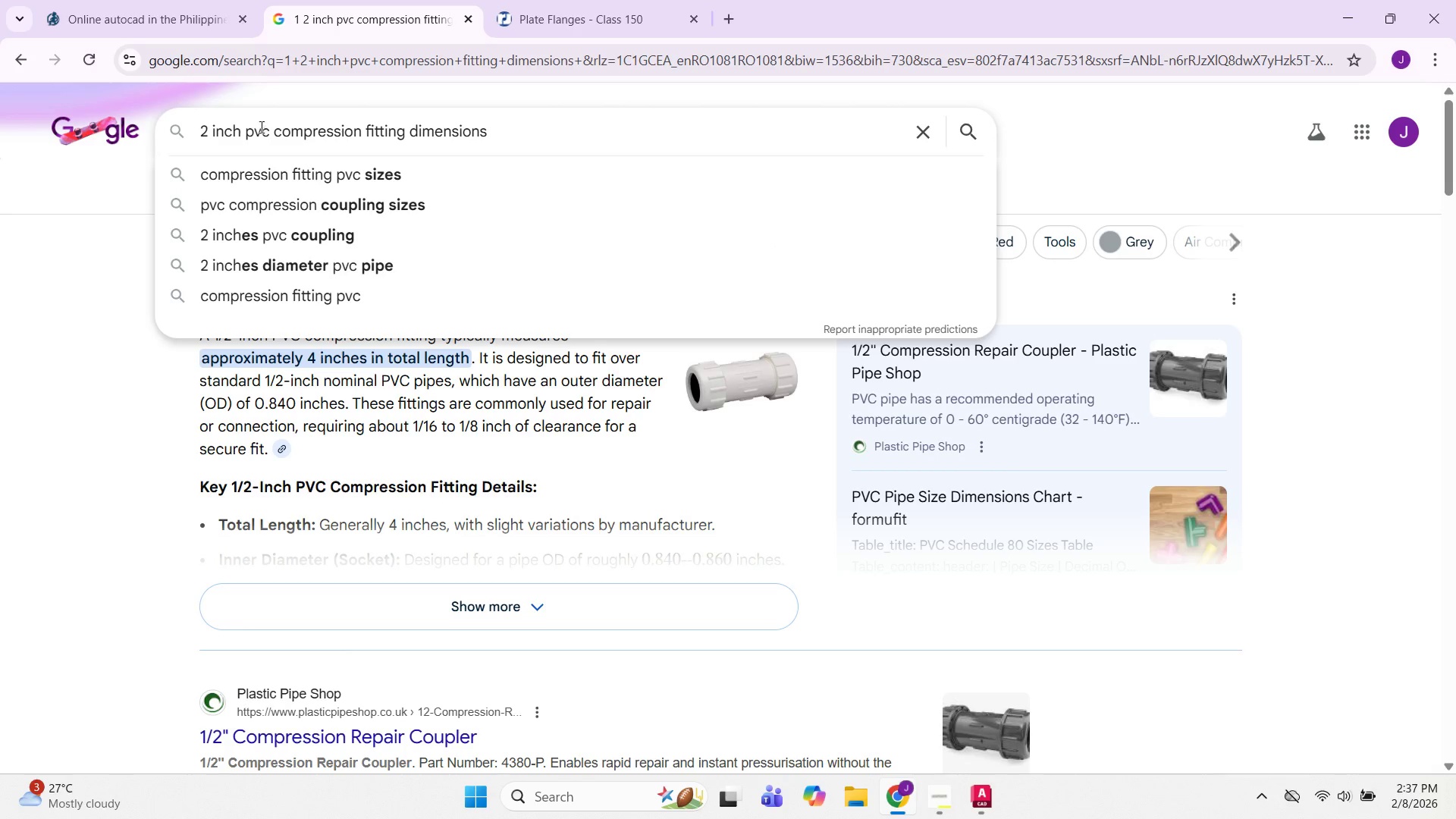 
wait(5.25)
 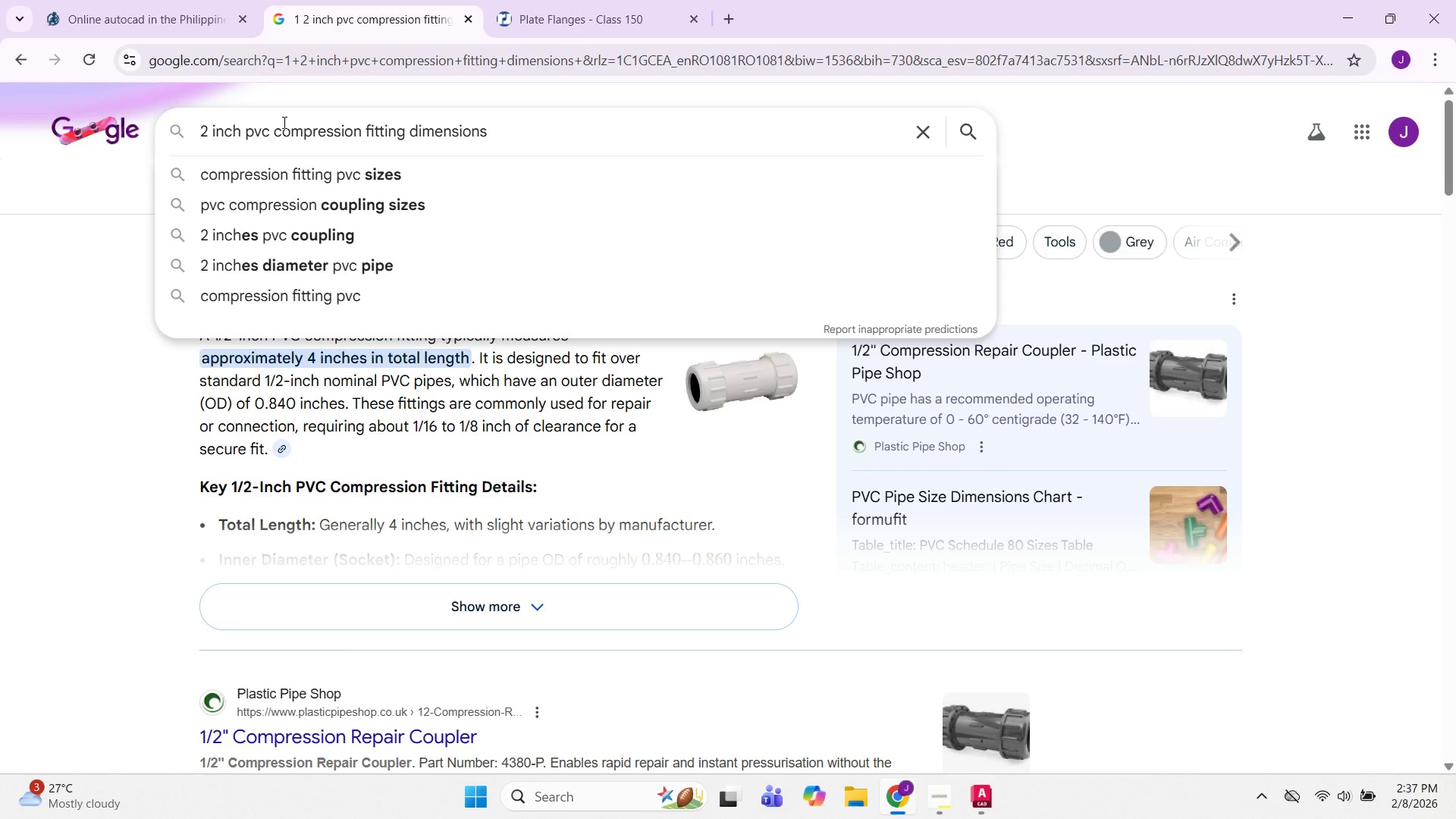 
left_click([273, 129])
 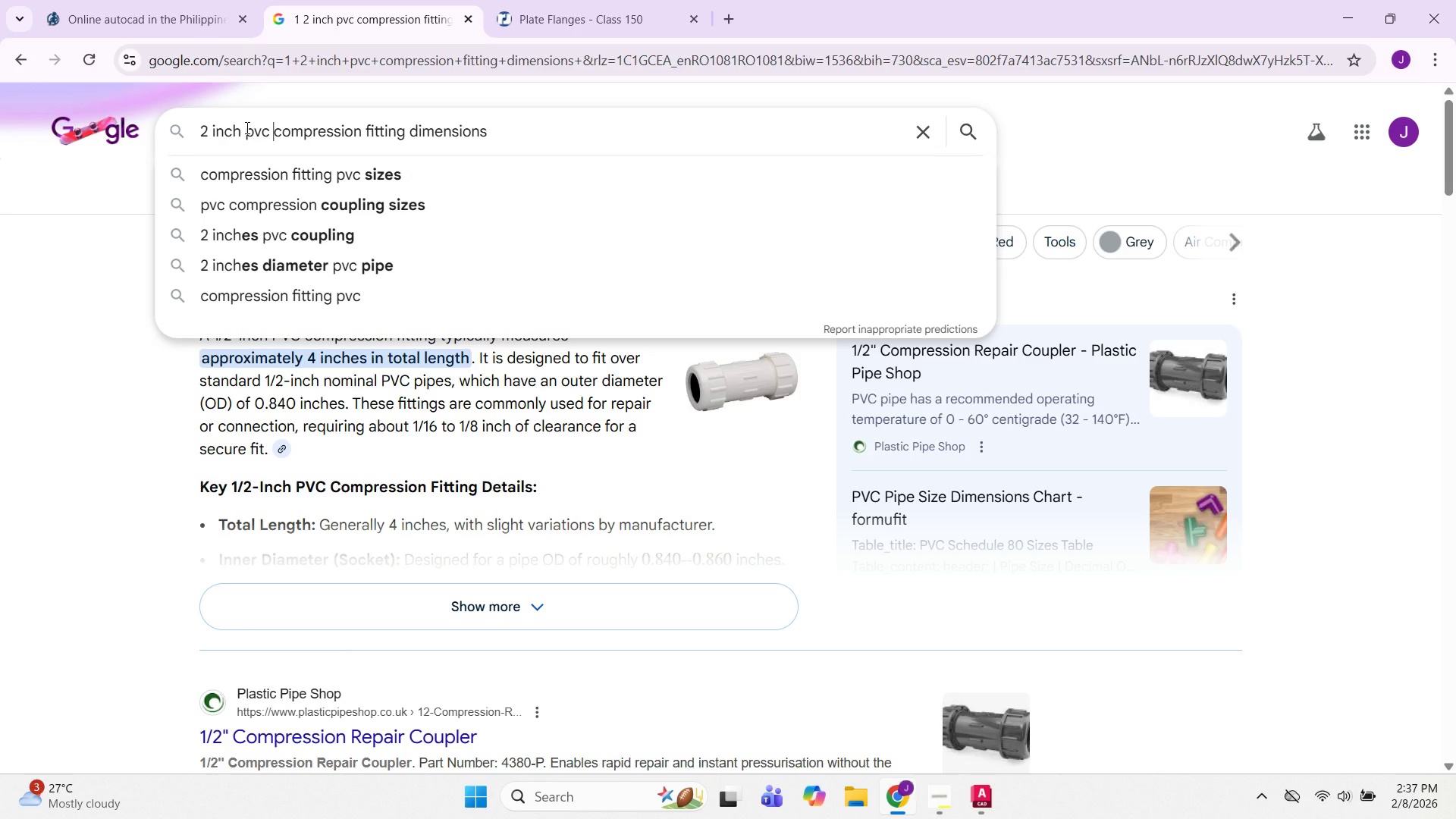 
left_click([246, 127])
 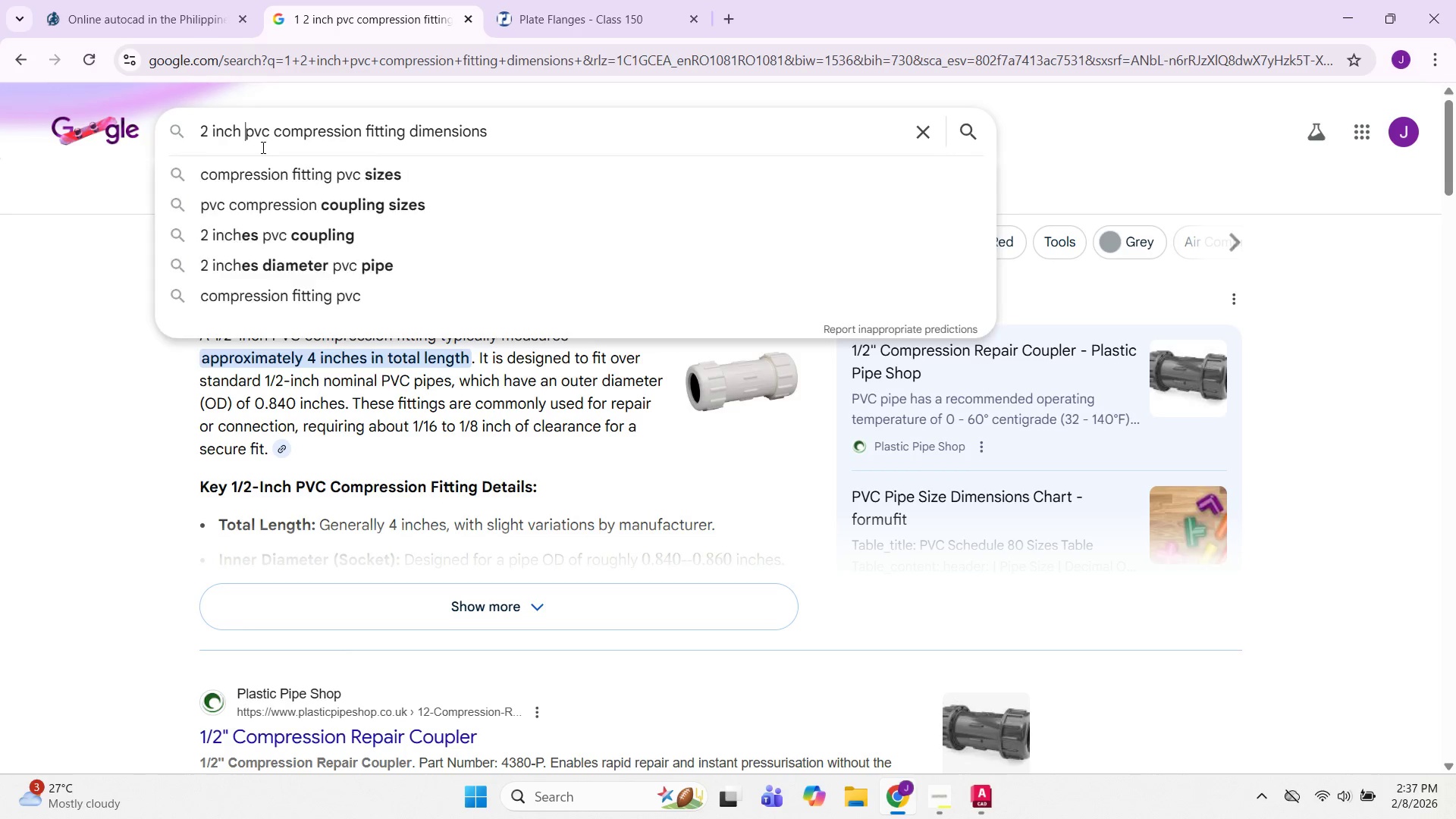 
mouse_move([276, 147])
 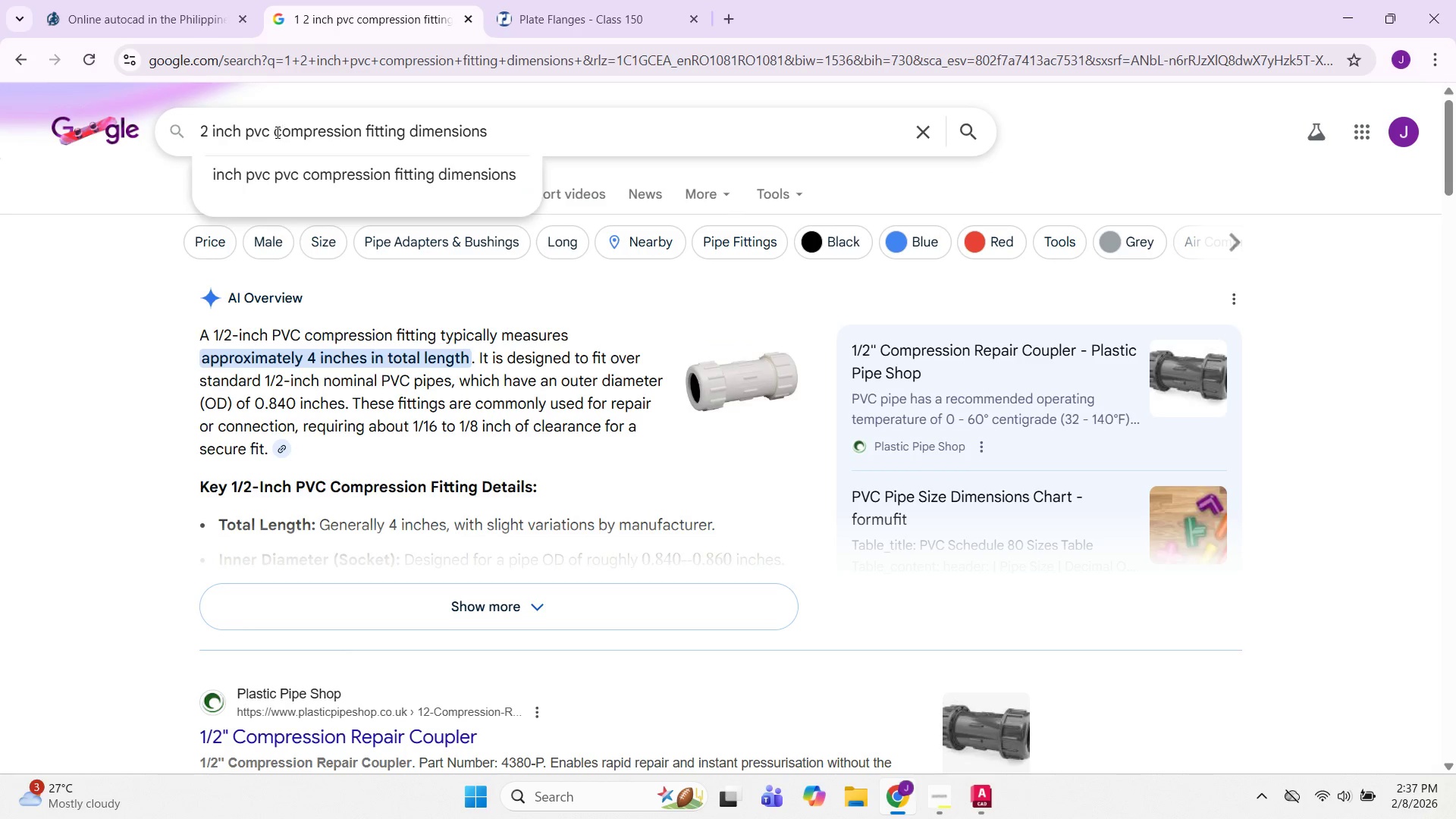 
left_click([275, 130])
 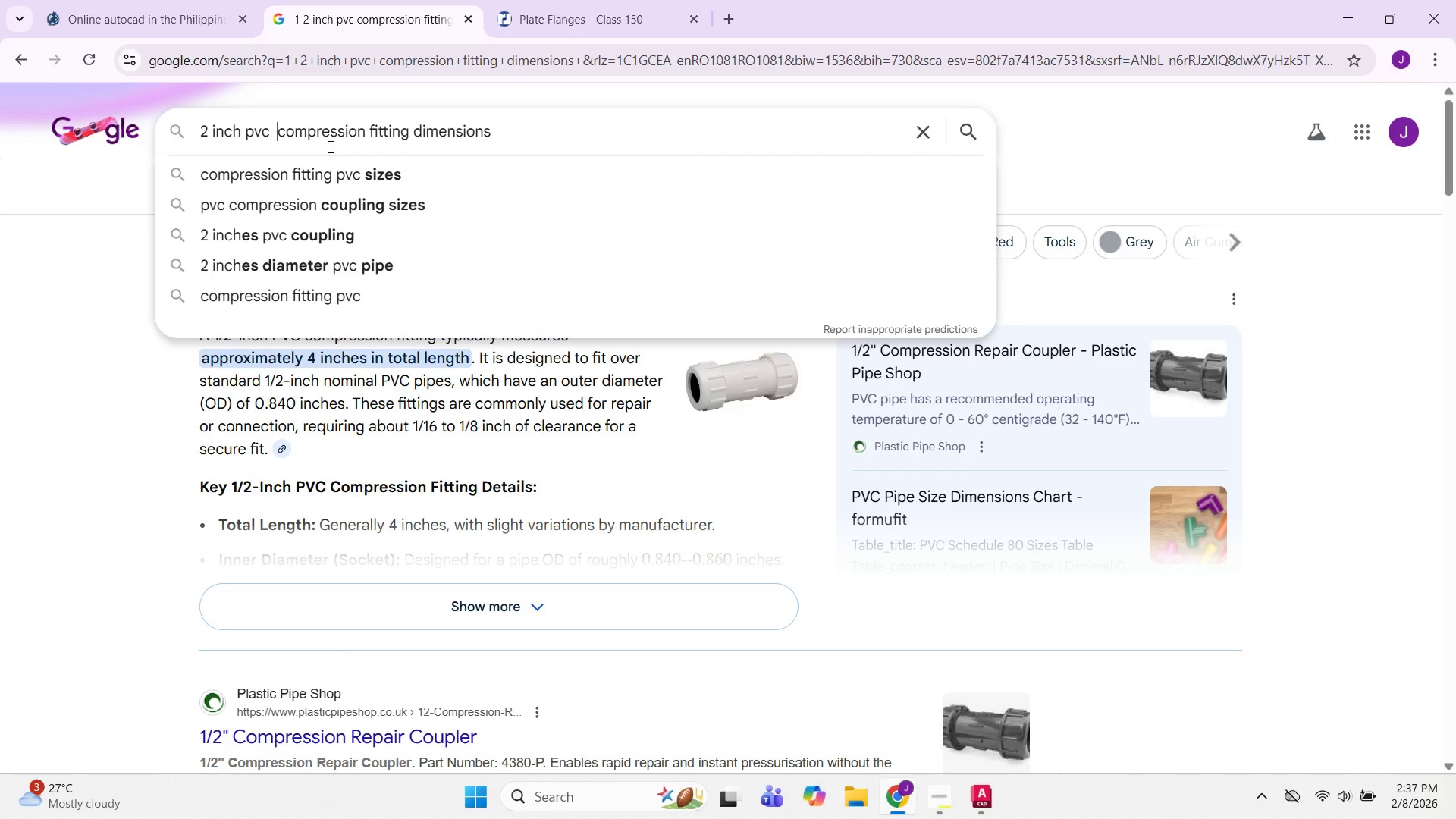 
type( )
key(Backspace)
type(tam)
key(Backspace)
type(nk )
 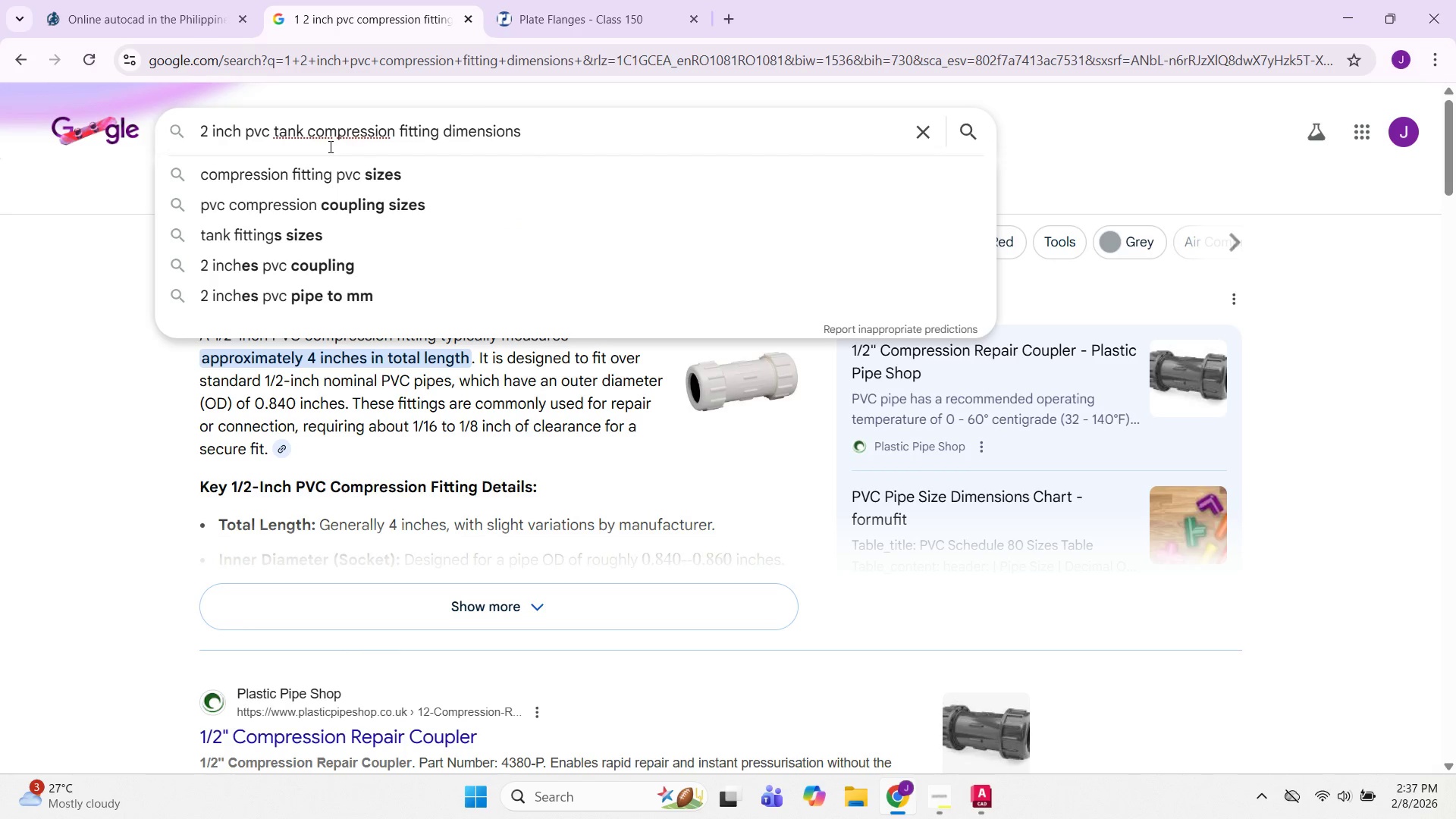 
key(Enter)
 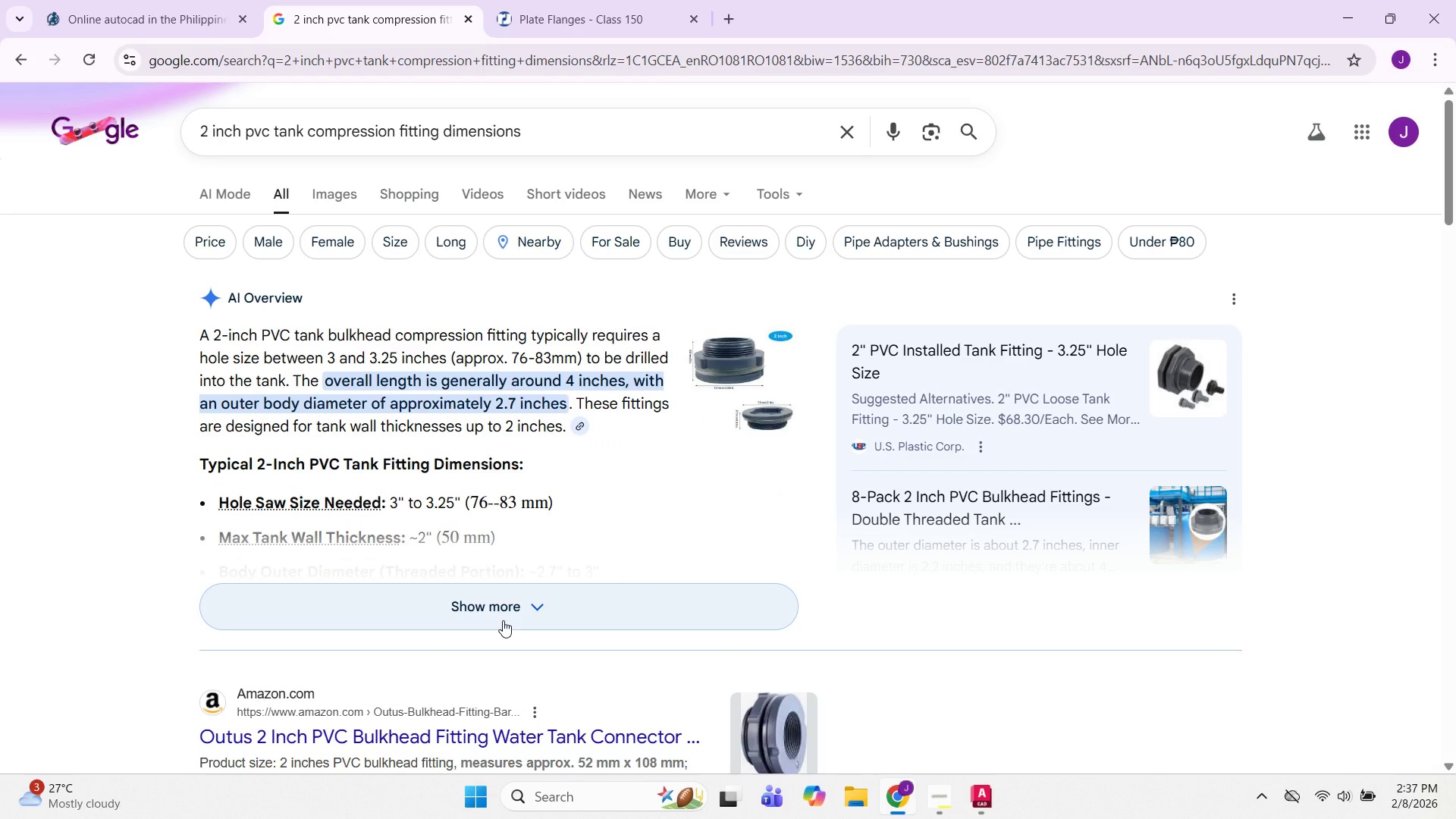 
wait(12.31)
 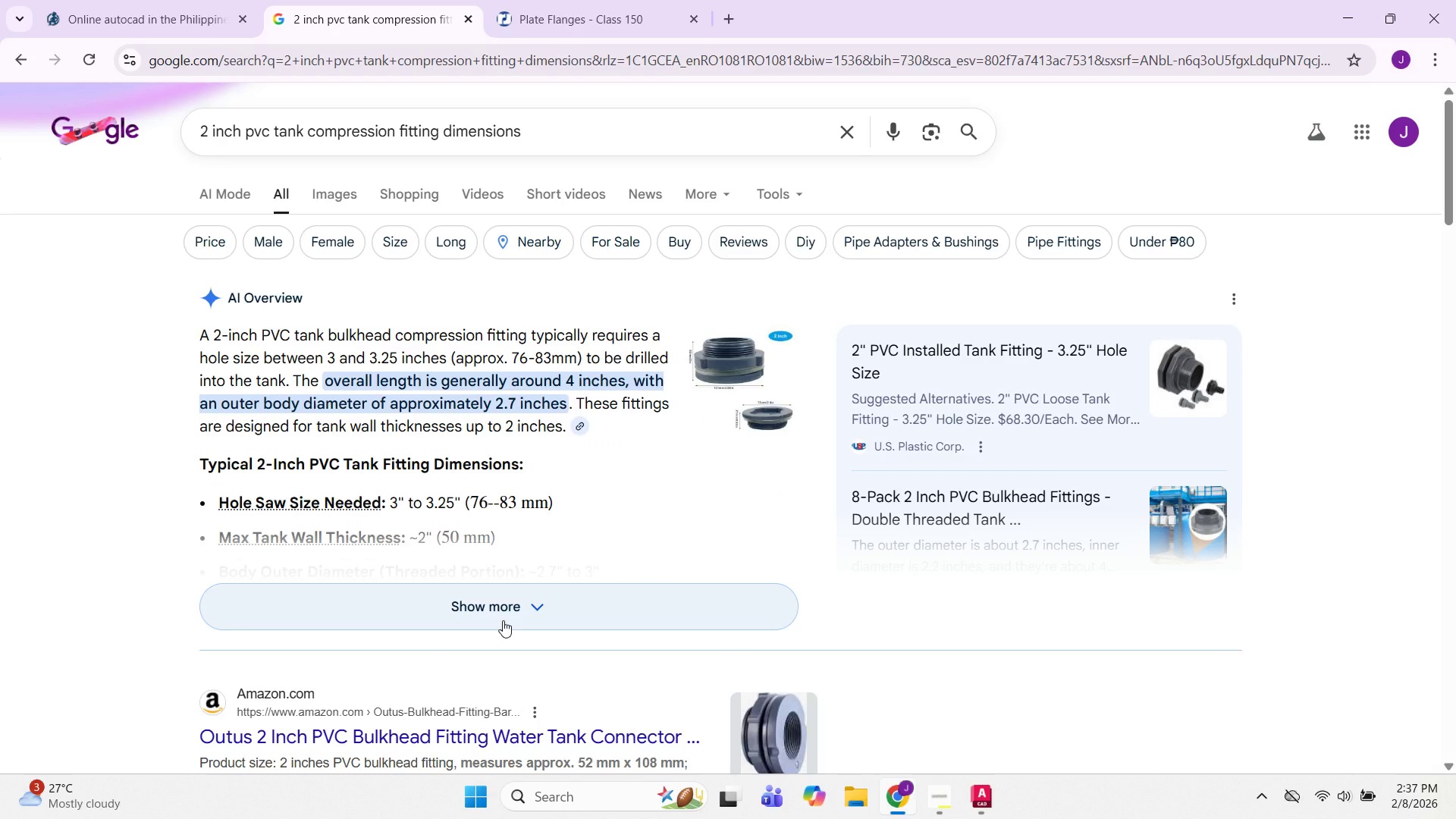 
left_click([522, 591])
 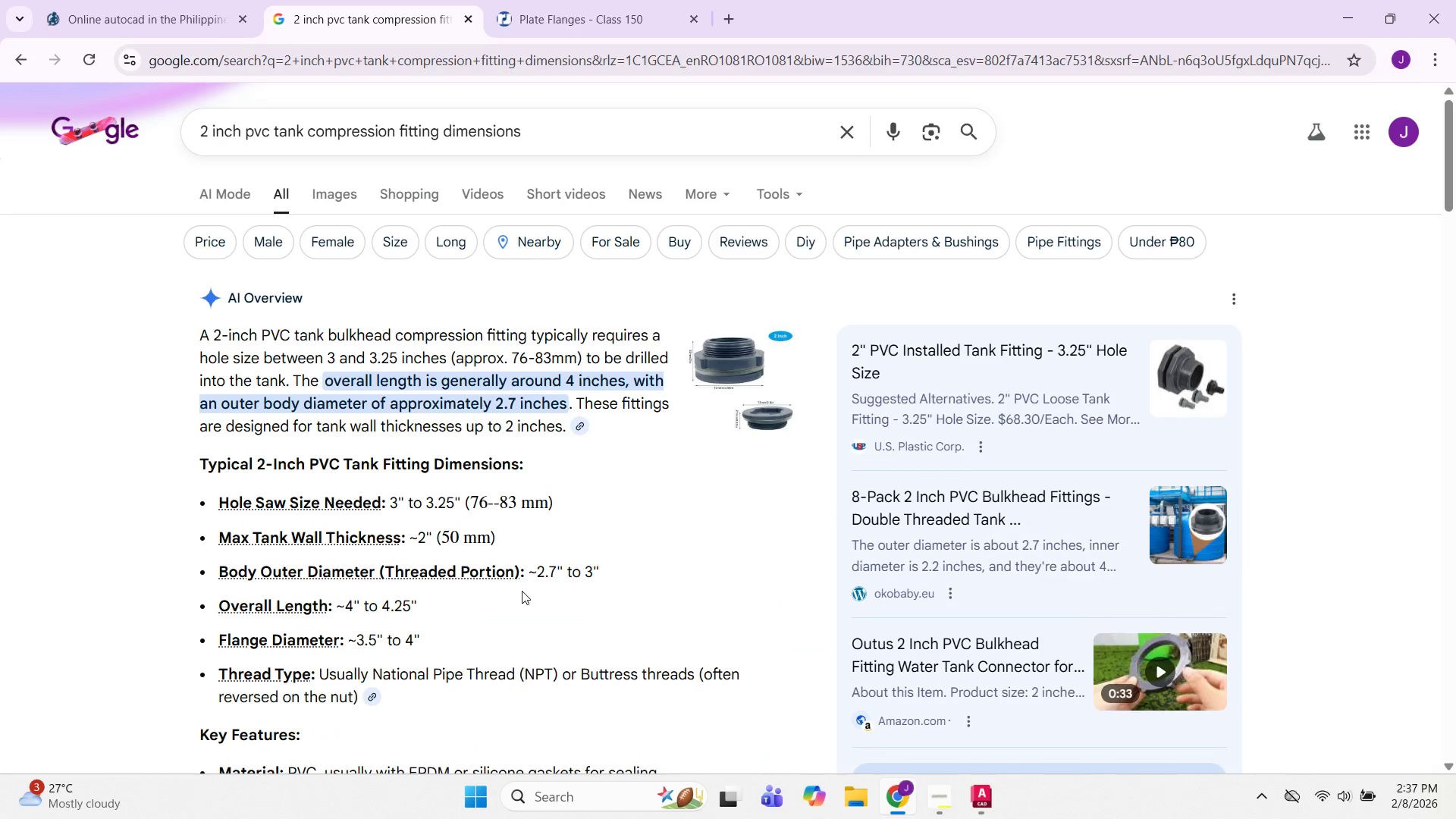 
scroll: coordinate [574, 561], scroll_direction: down, amount: 20.0
 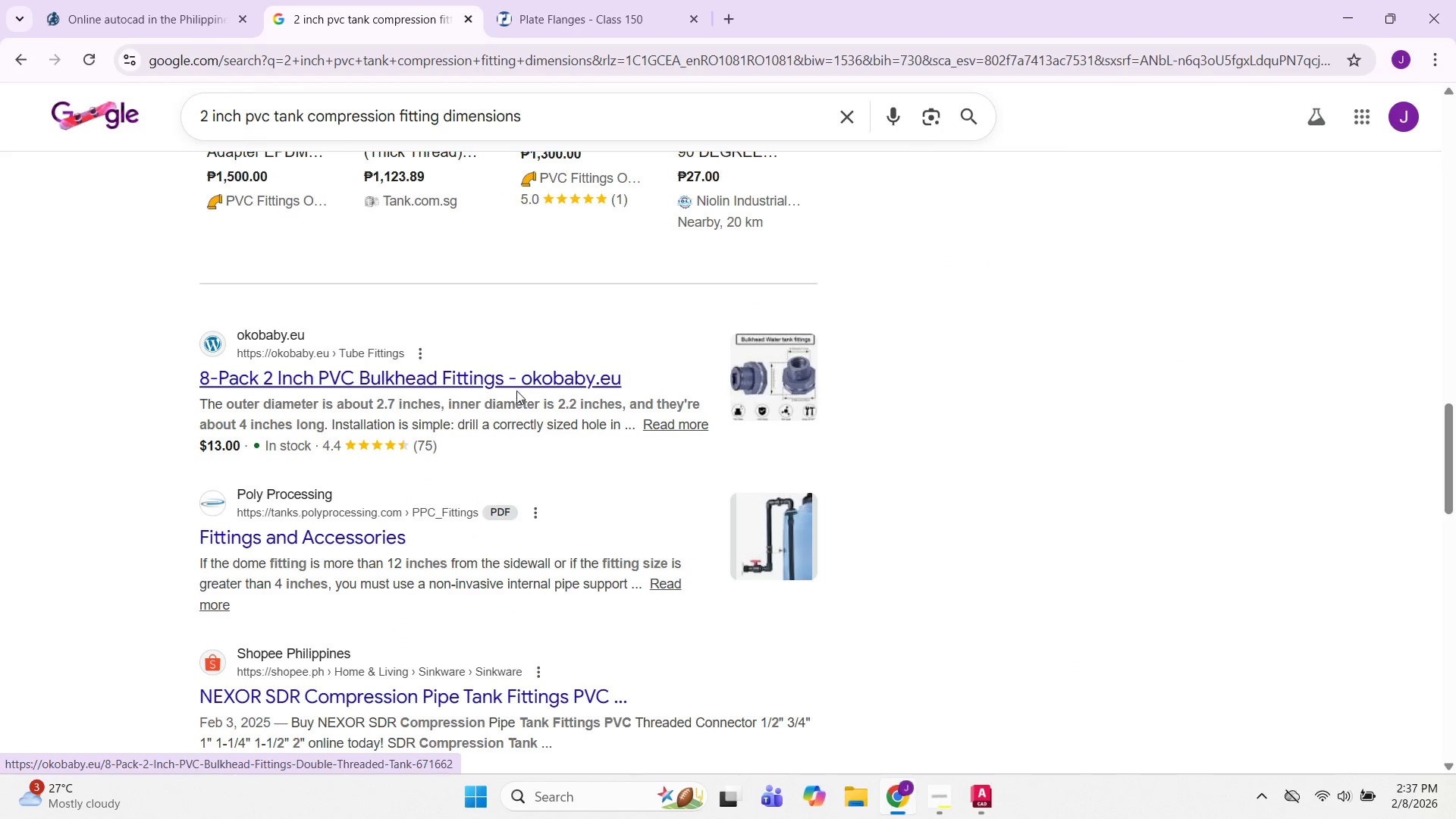 
left_click([592, 419])
 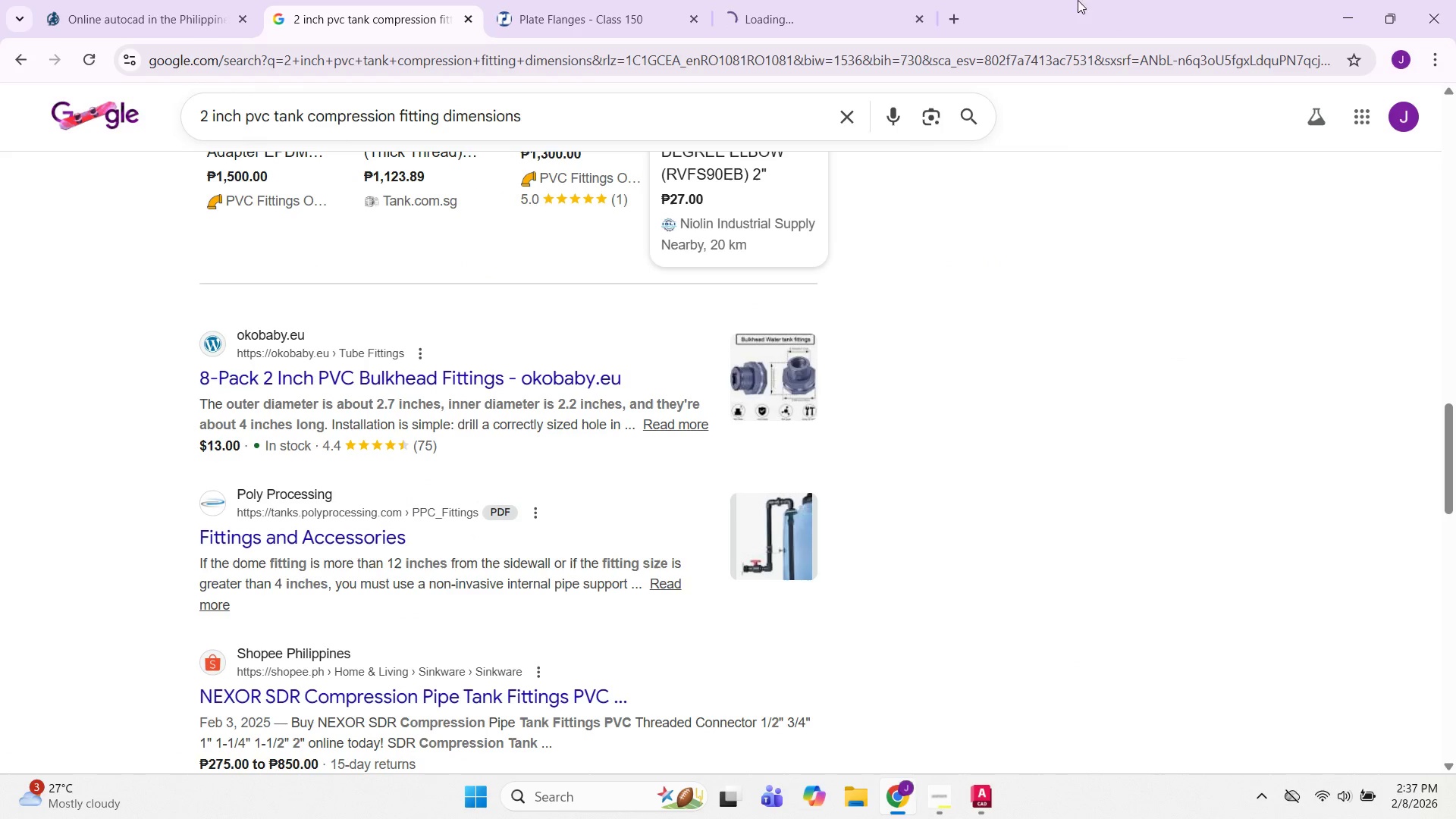 
left_click([792, 0])
 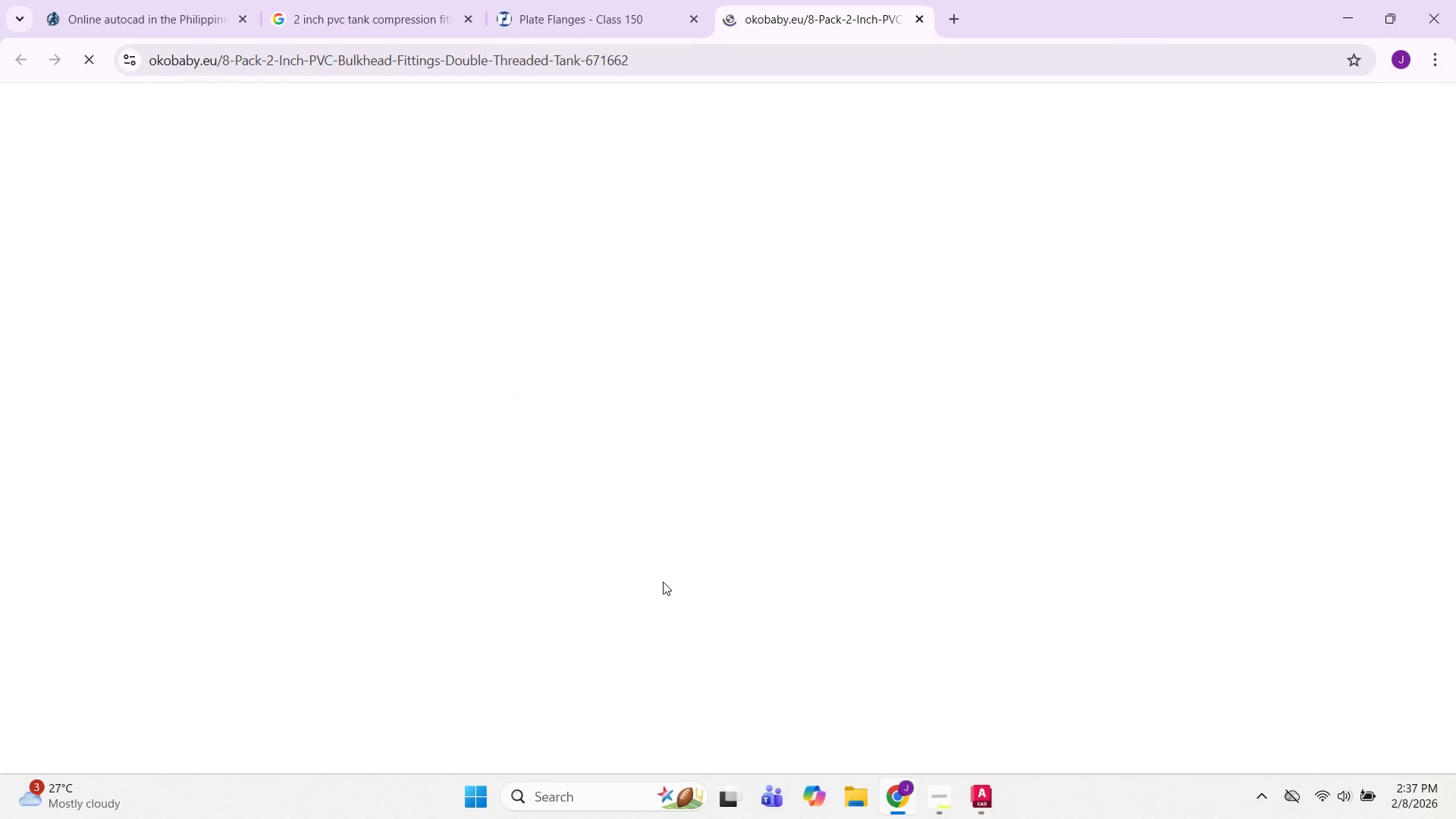 
scroll: coordinate [100, 631], scroll_direction: down, amount: 6.0
 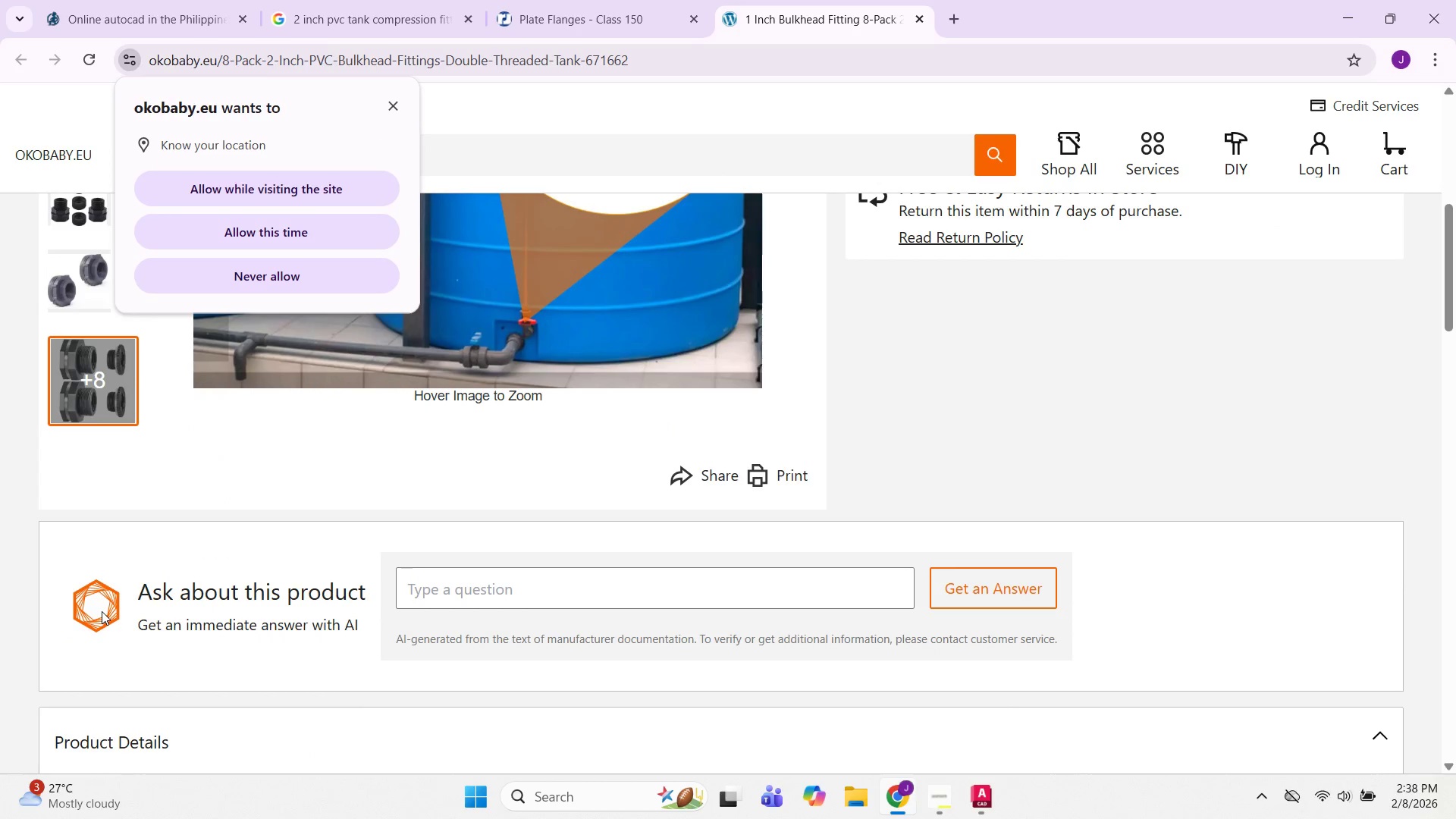 
scroll: coordinate [104, 595], scroll_direction: up, amount: 3.0
 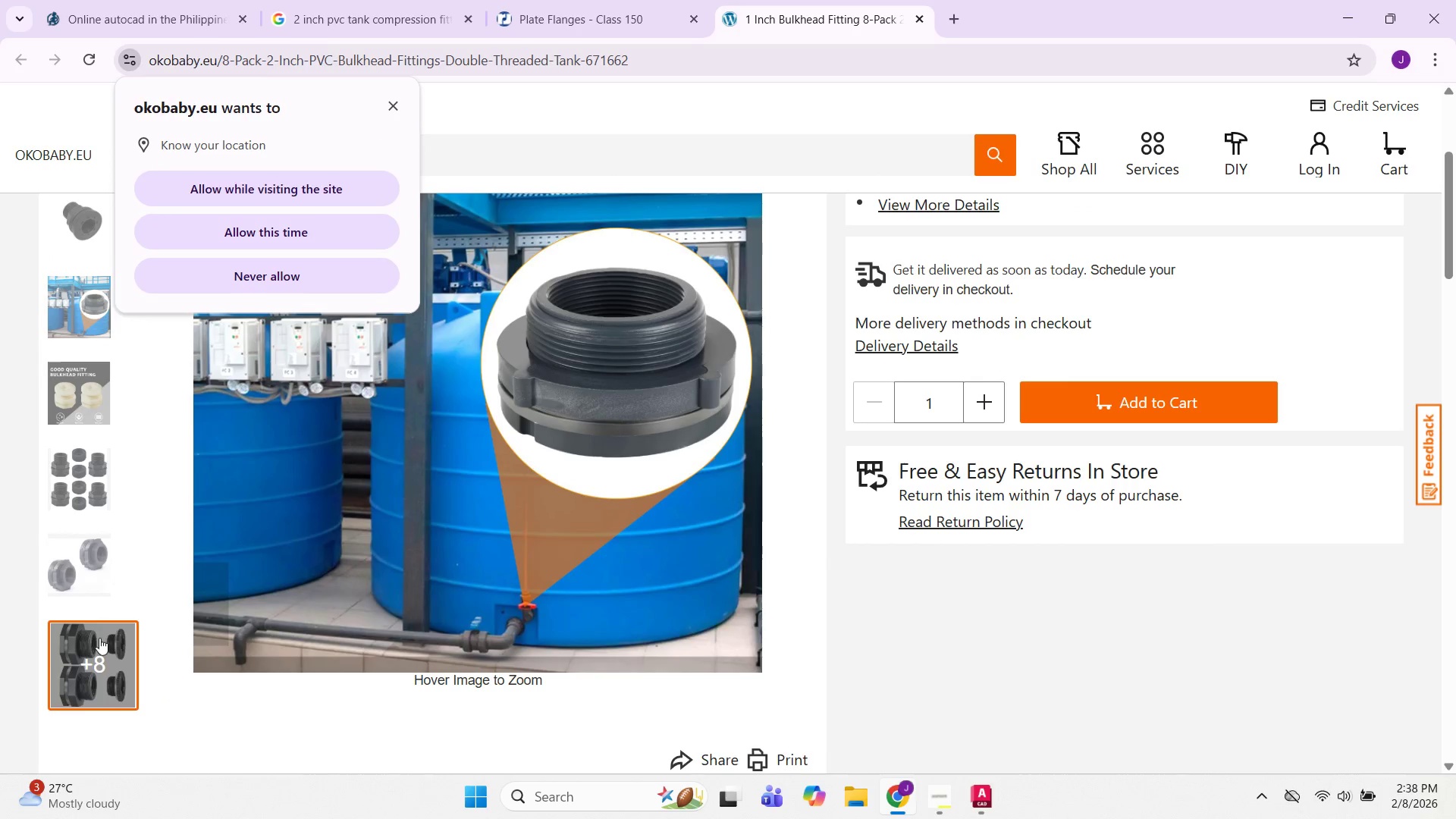 
left_click([99, 638])
 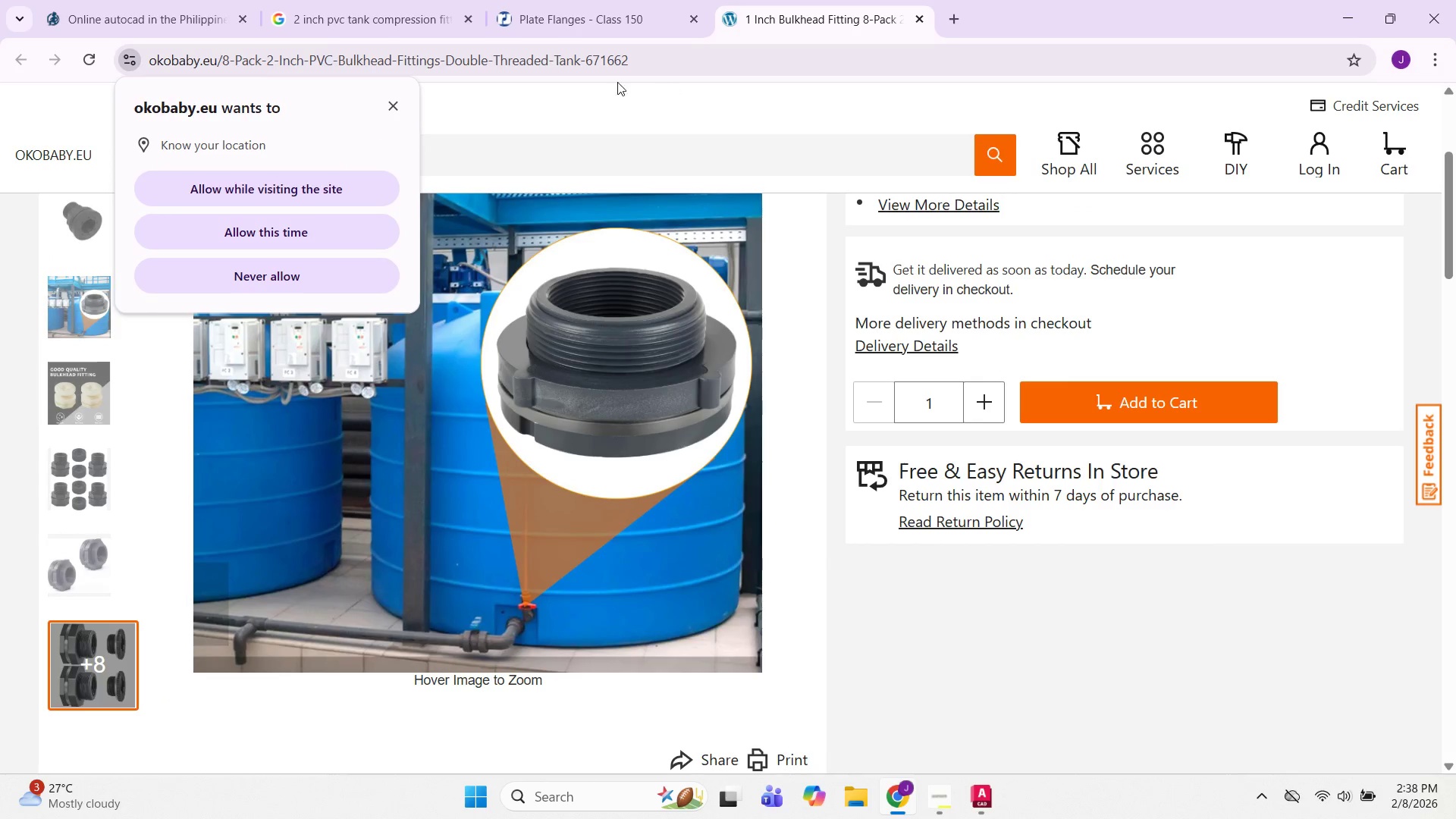 
left_click([391, 101])
 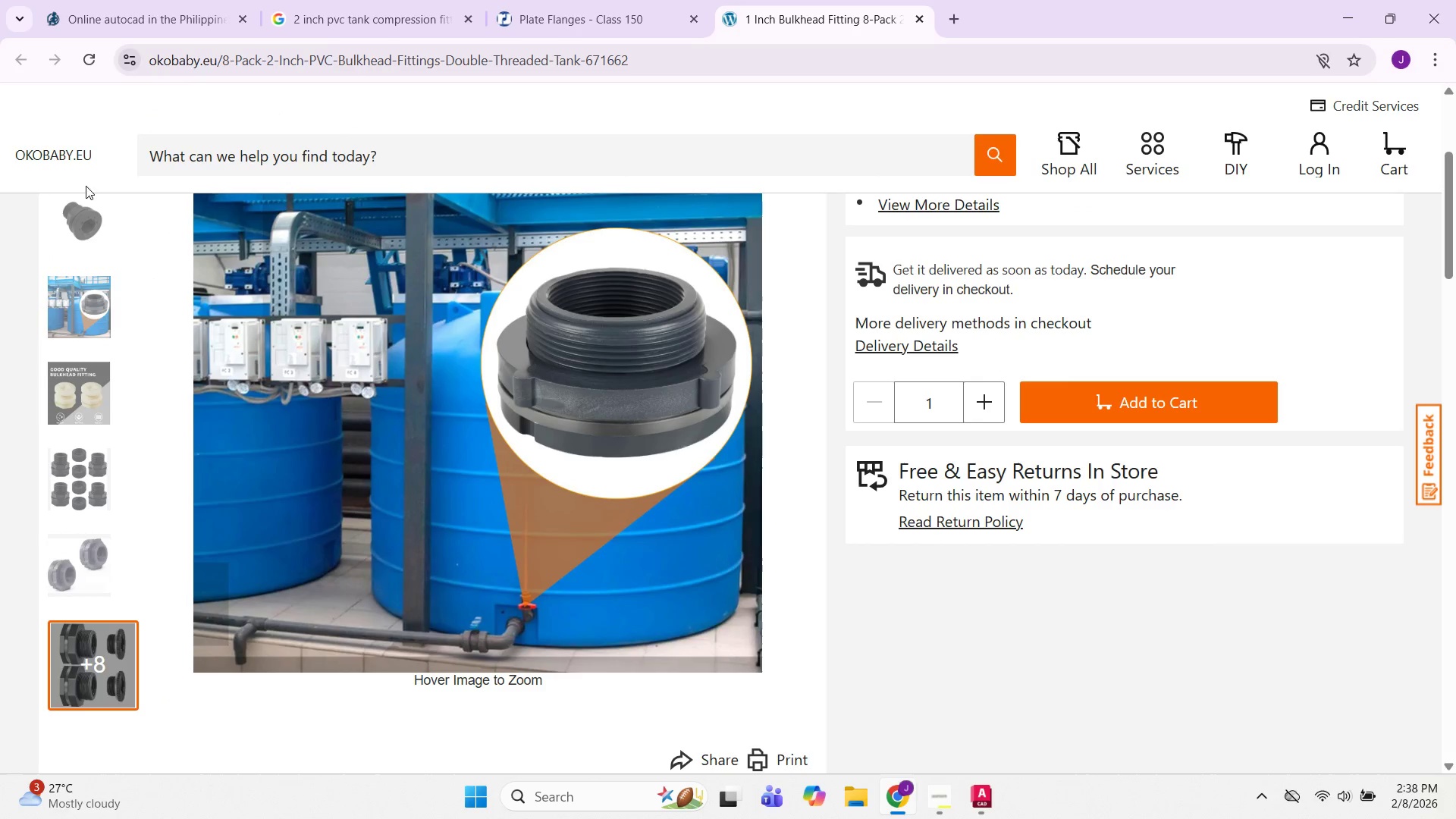 
left_click([84, 230])
 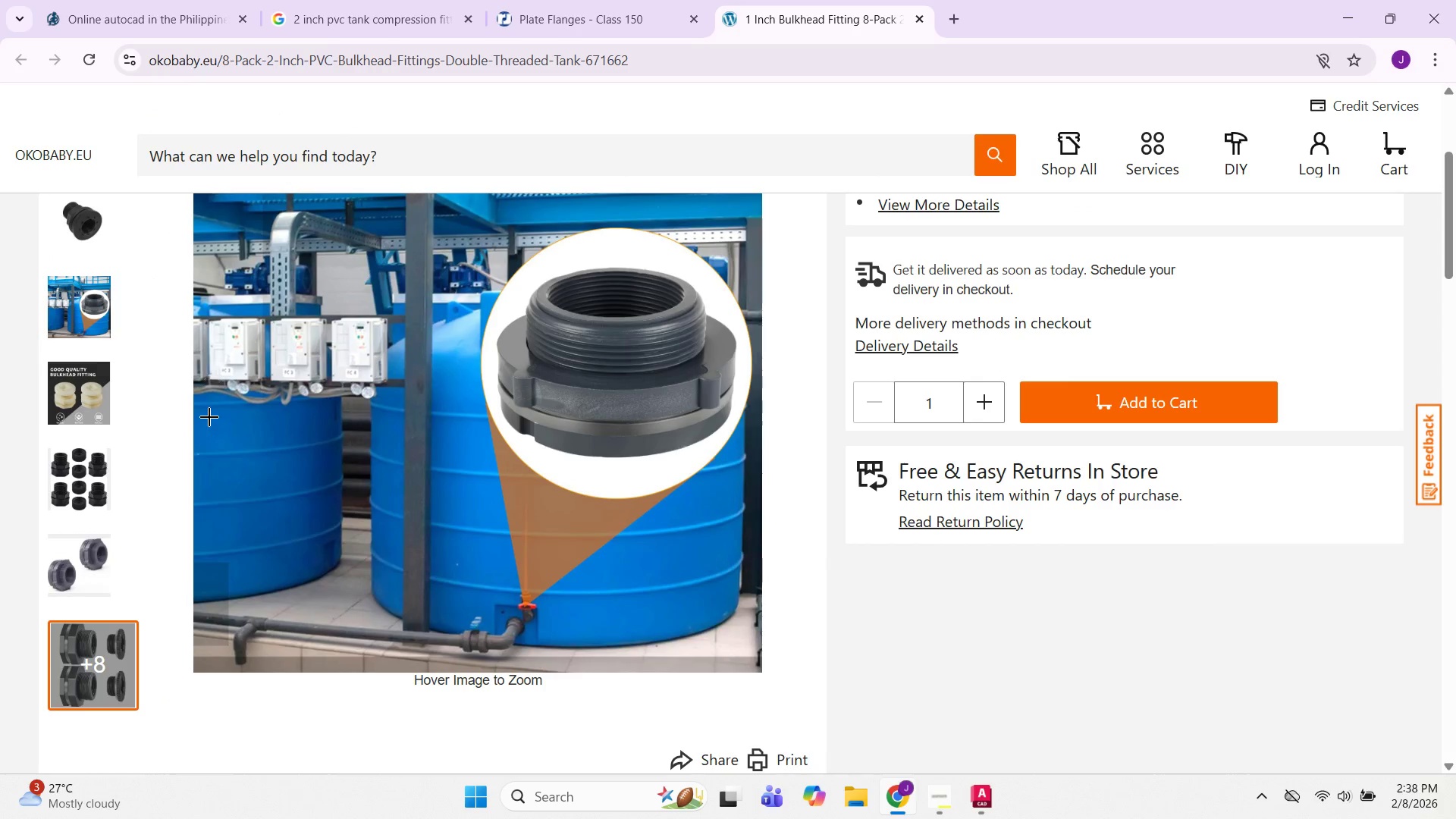 
scroll: coordinate [127, 500], scroll_direction: down, amount: 1.0
 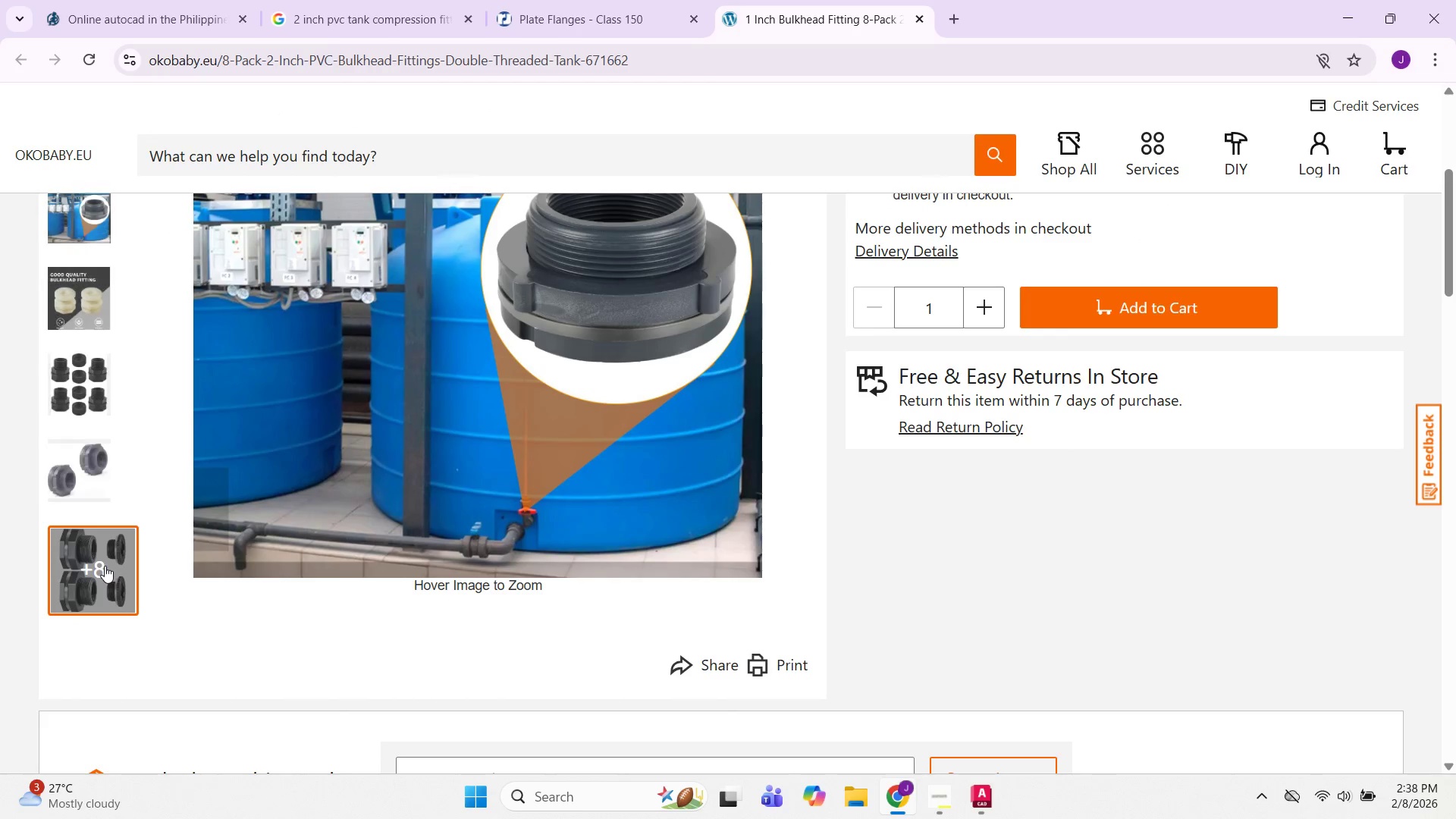 
scroll: coordinate [114, 428], scroll_direction: up, amount: 5.0
 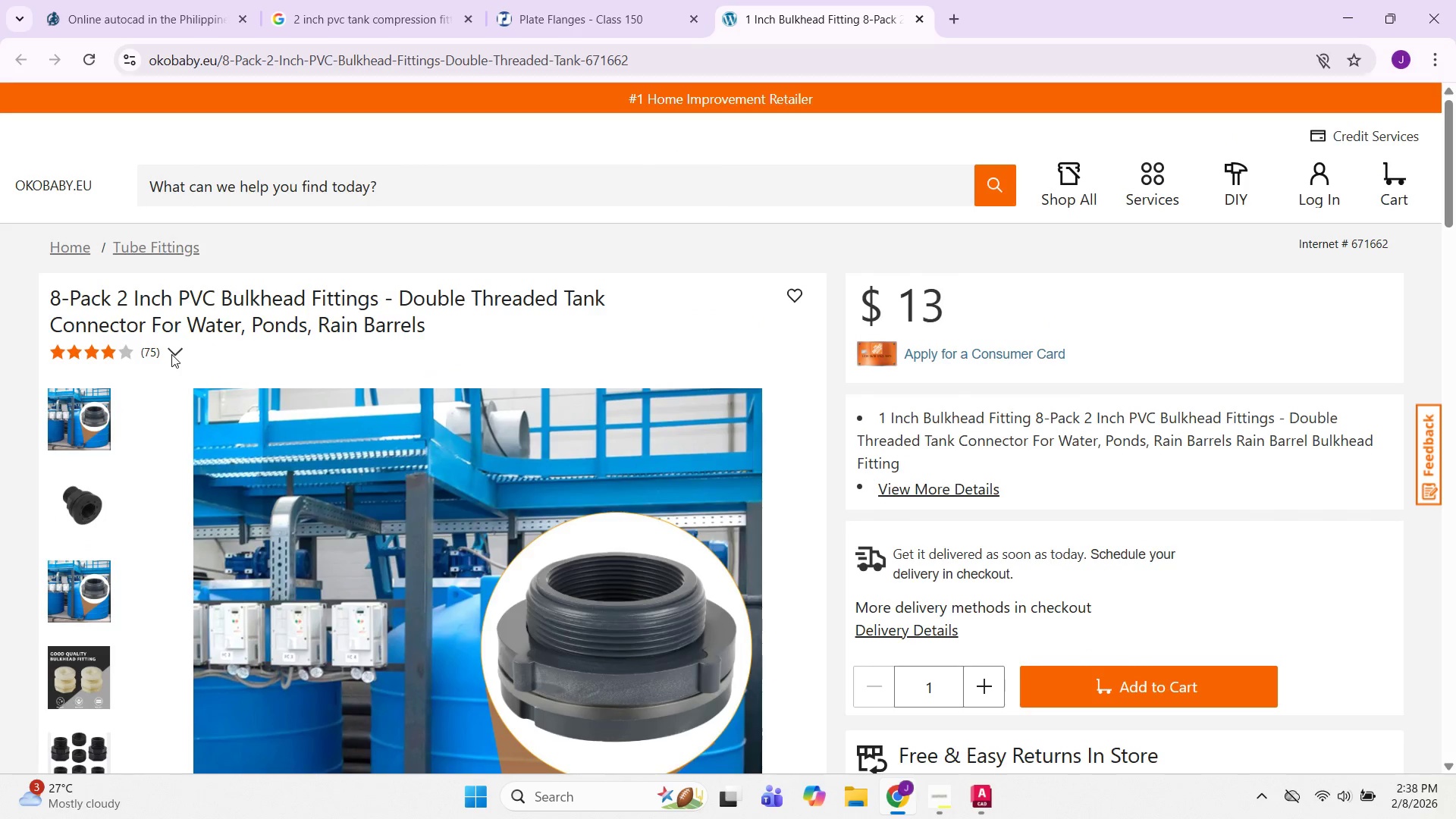 
wait(5.85)
 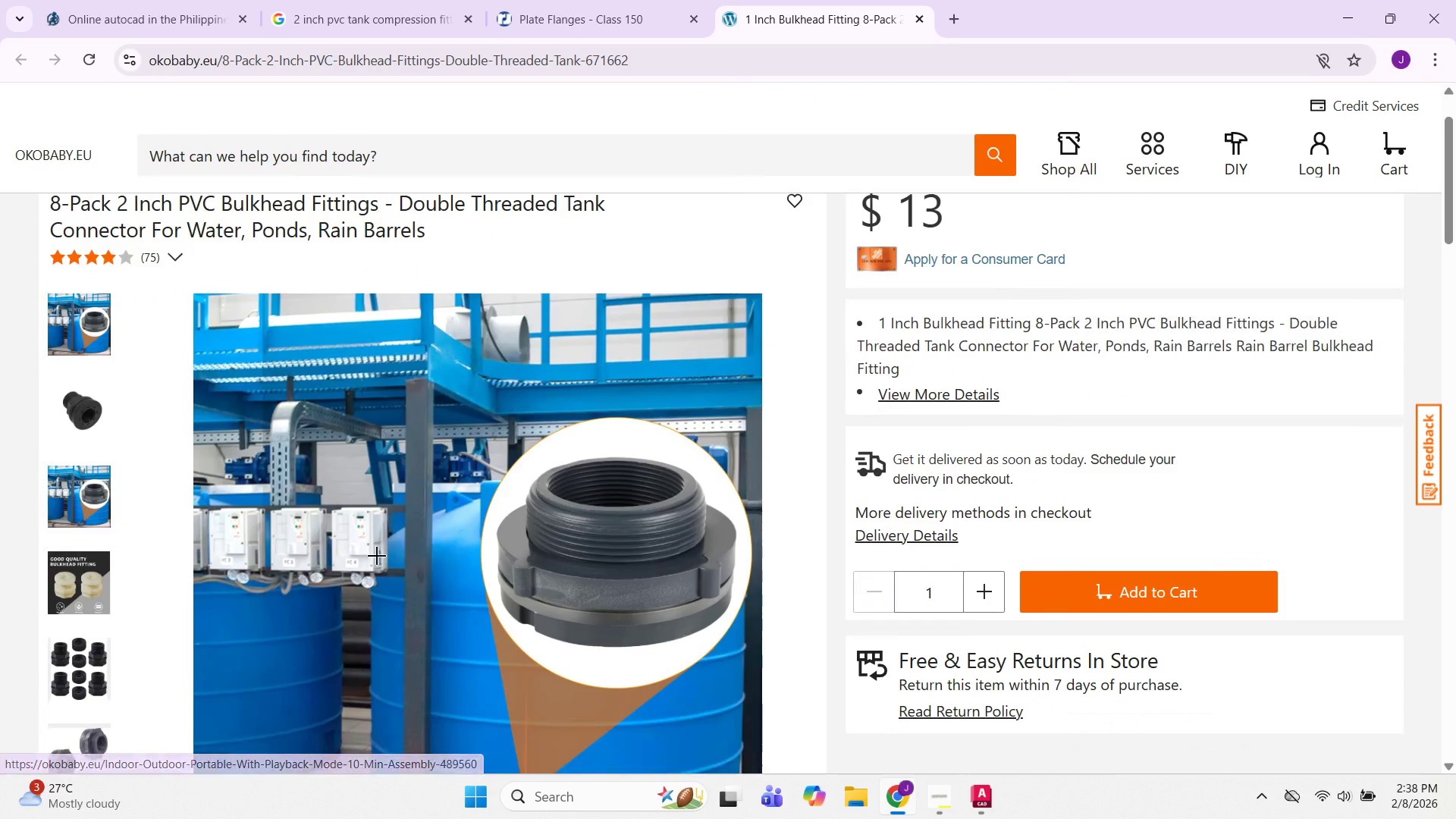 
left_click([353, 536])
 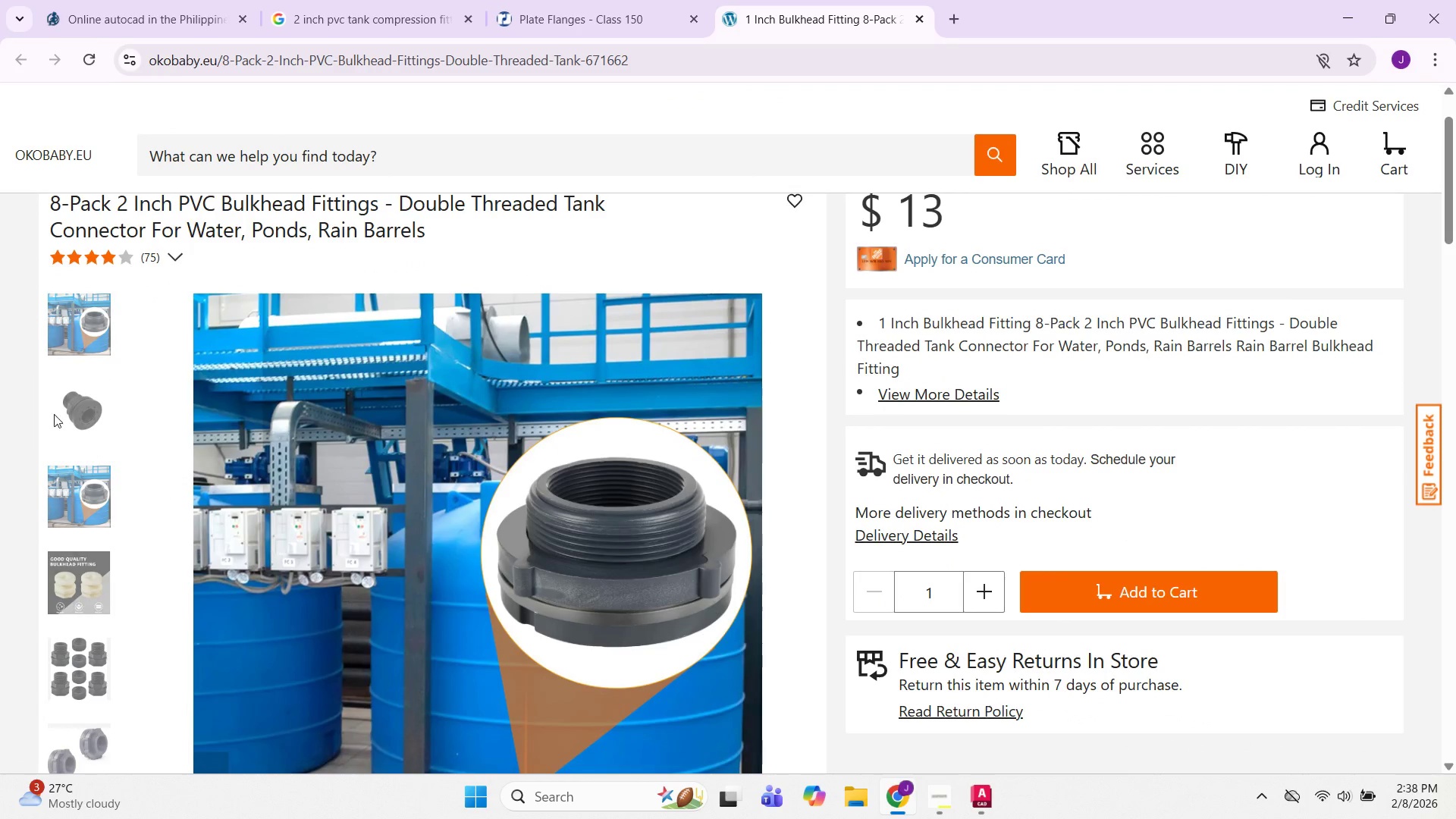 
scroll: coordinate [582, 612], scroll_direction: down, amount: 5.0
 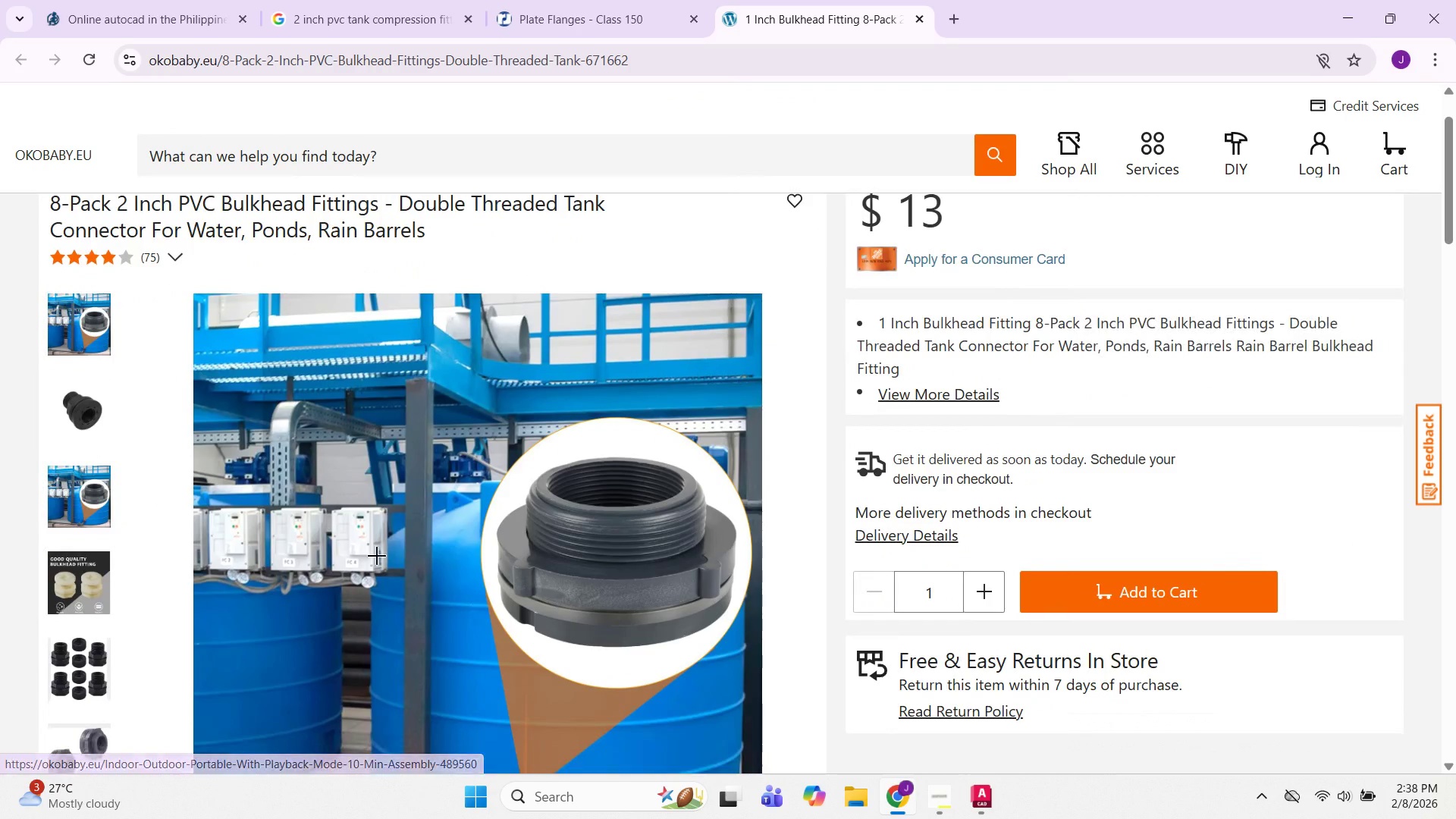 
left_click_drag(start_coordinate=[52, 408], to_coordinate=[99, 479])
 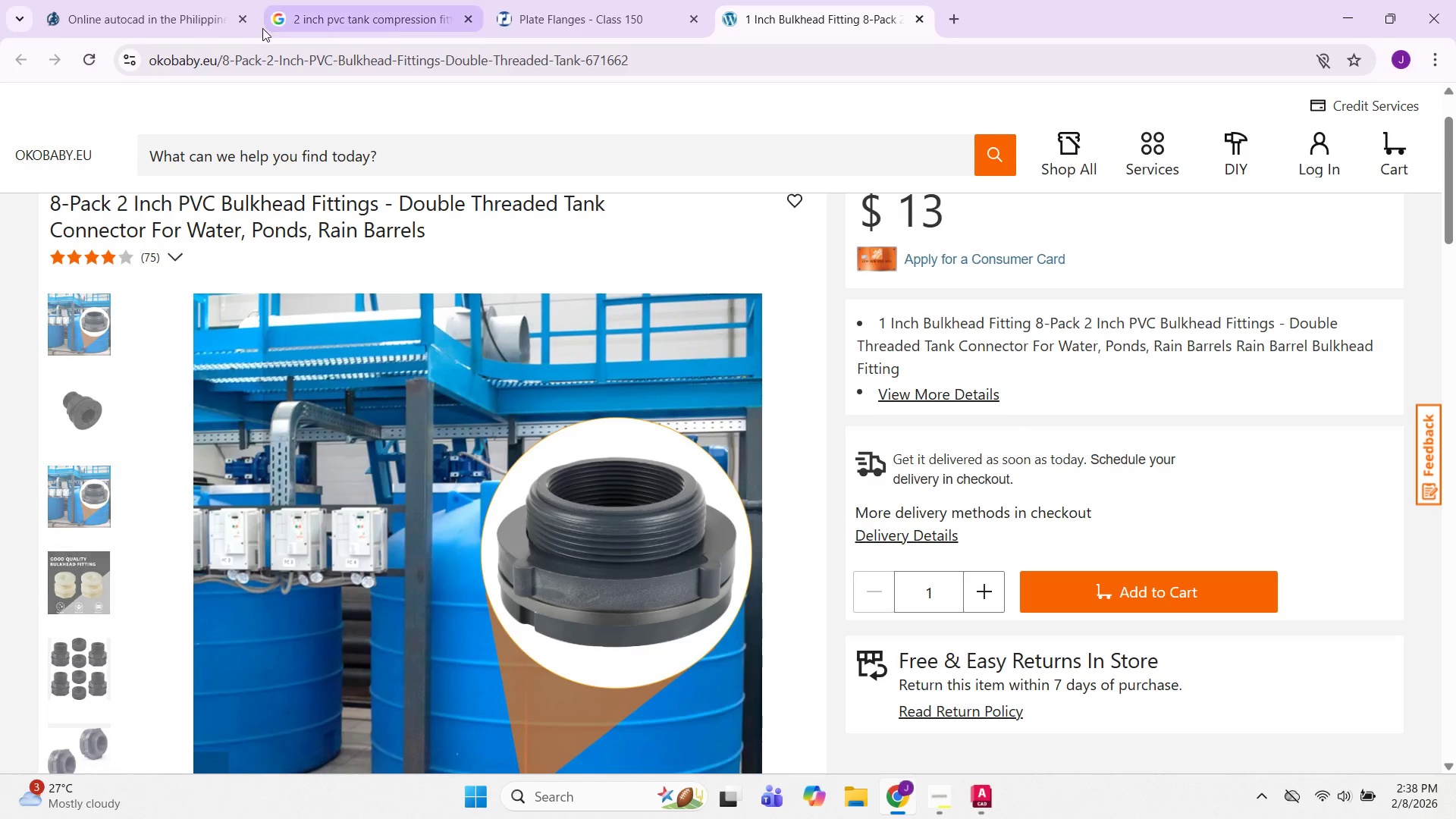 
left_click([637, 1])
 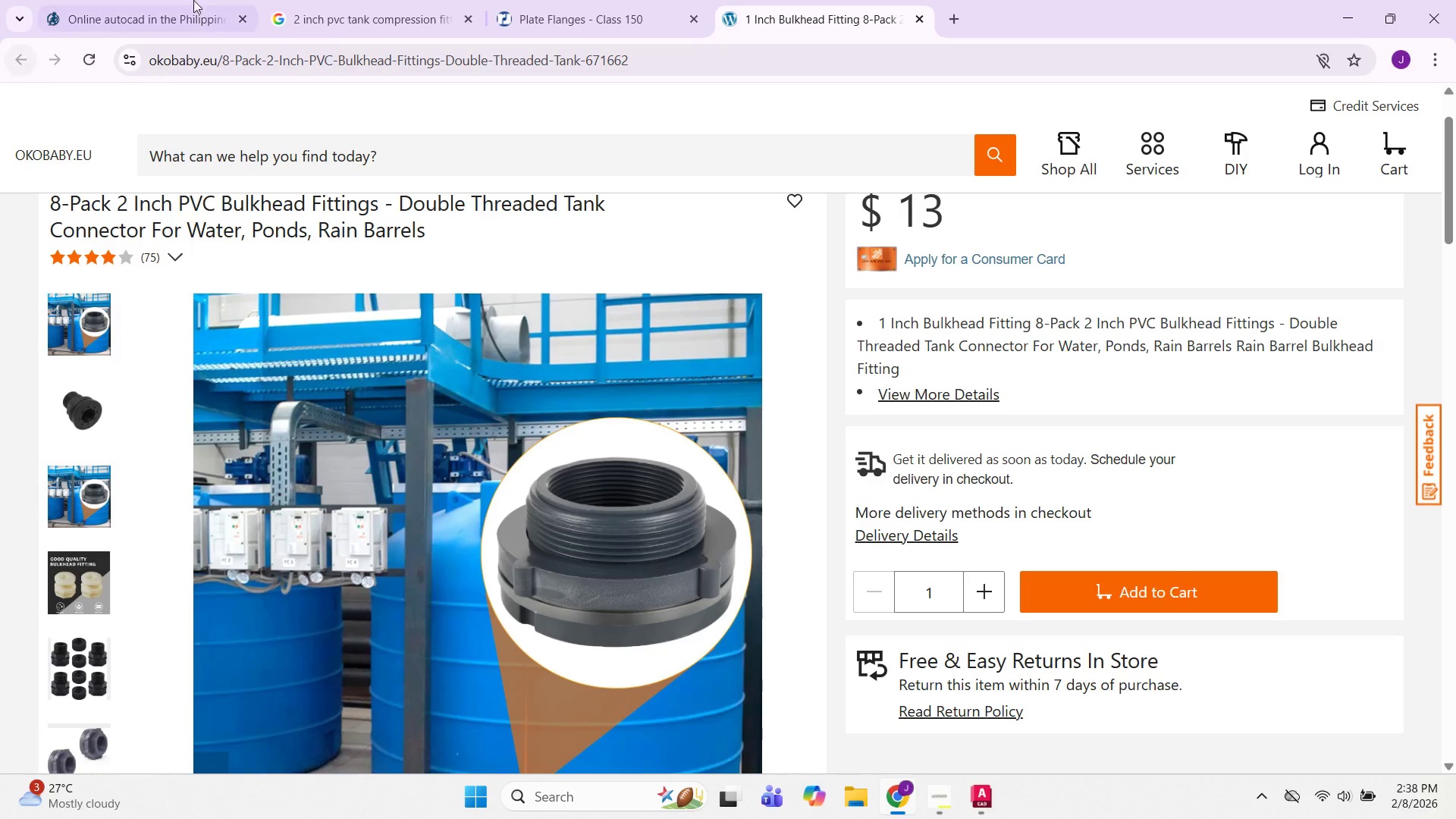 
left_click_drag(start_coordinate=[243, 16], to_coordinate=[246, 11])
 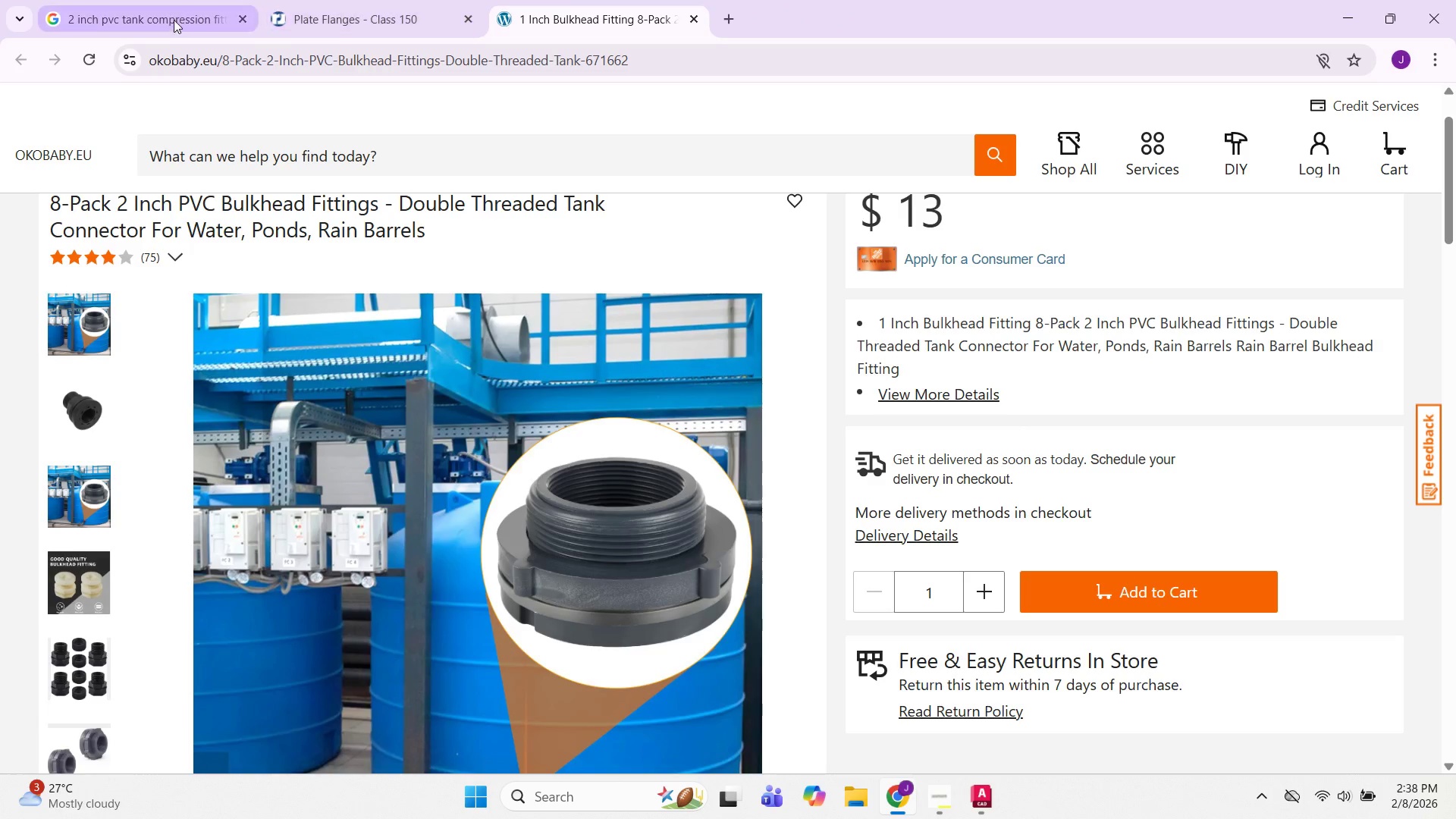 
left_click([174, 20])
 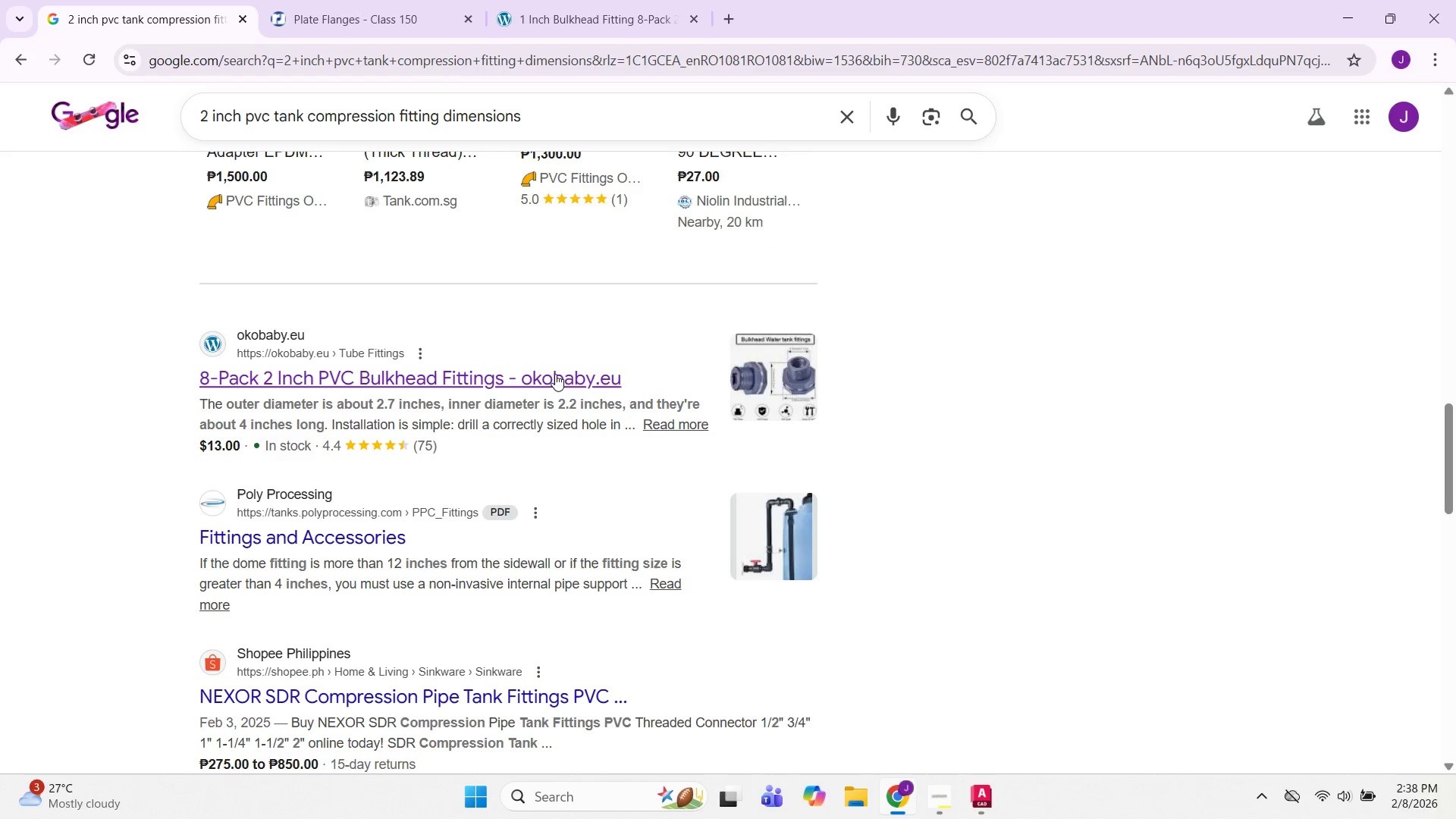 
scroll: coordinate [475, 513], scroll_direction: down, amount: 5.0
 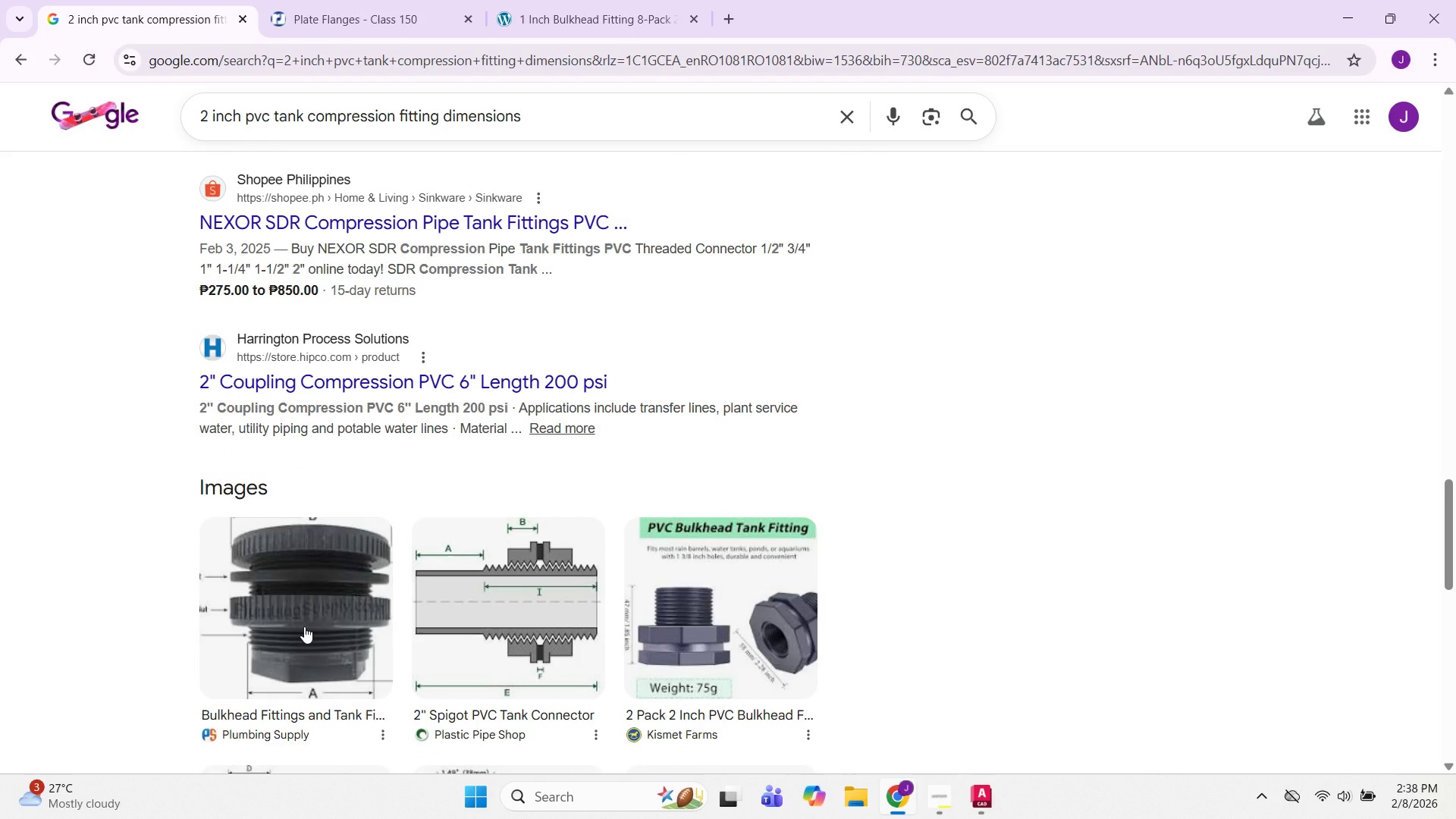 
left_click([304, 626])
 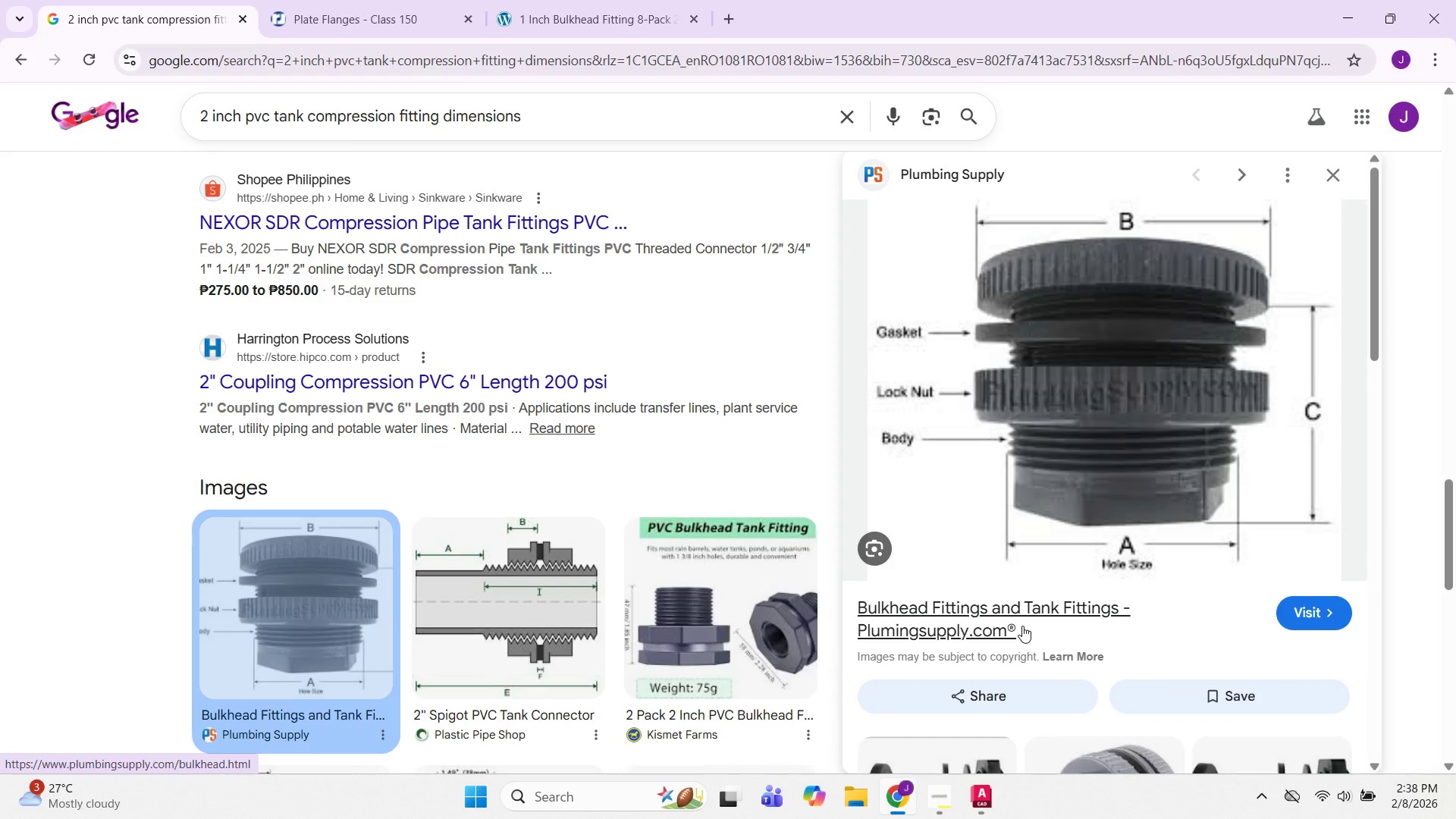 
right_click([1015, 614])
 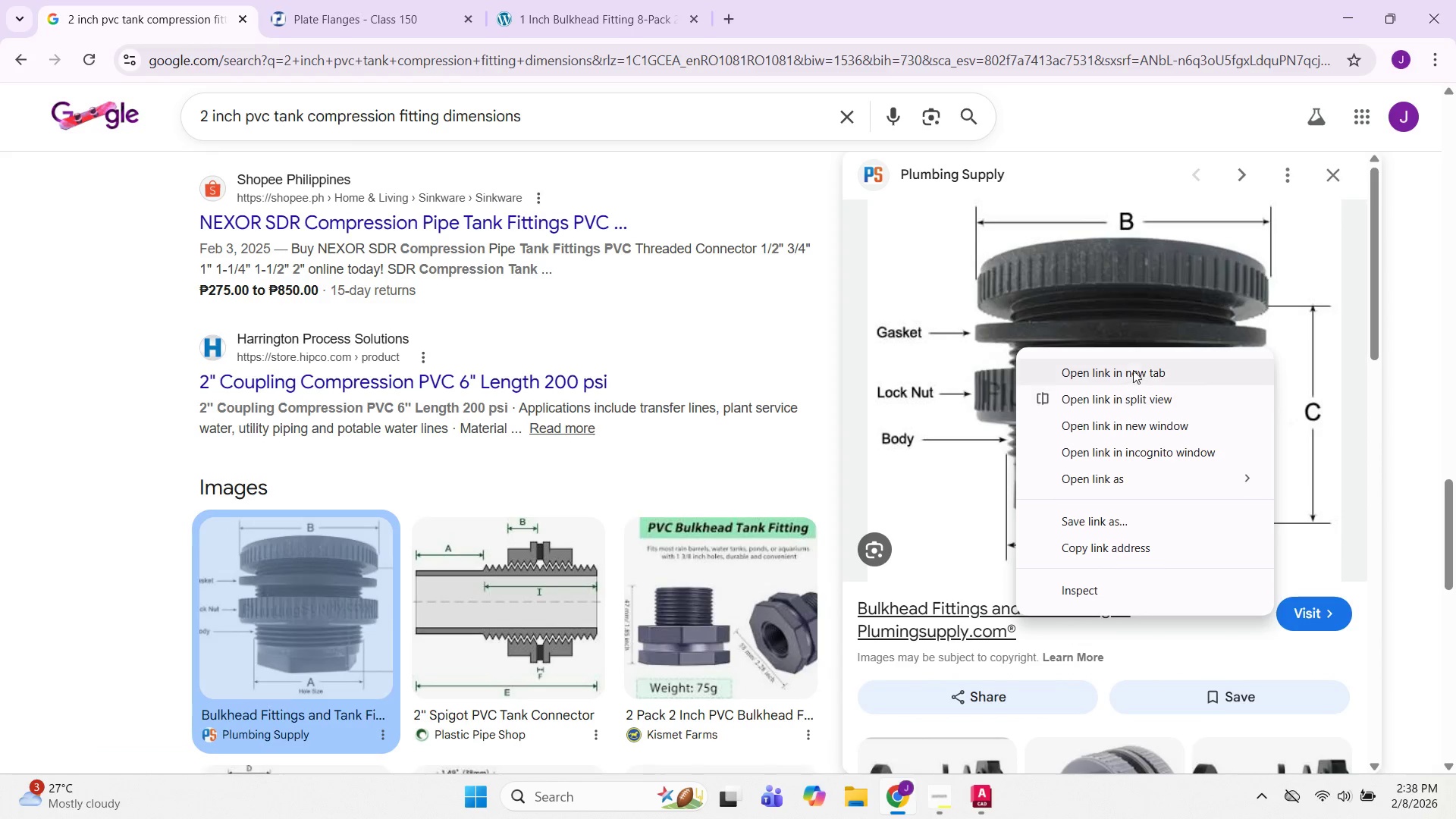 
left_click([1133, 367])
 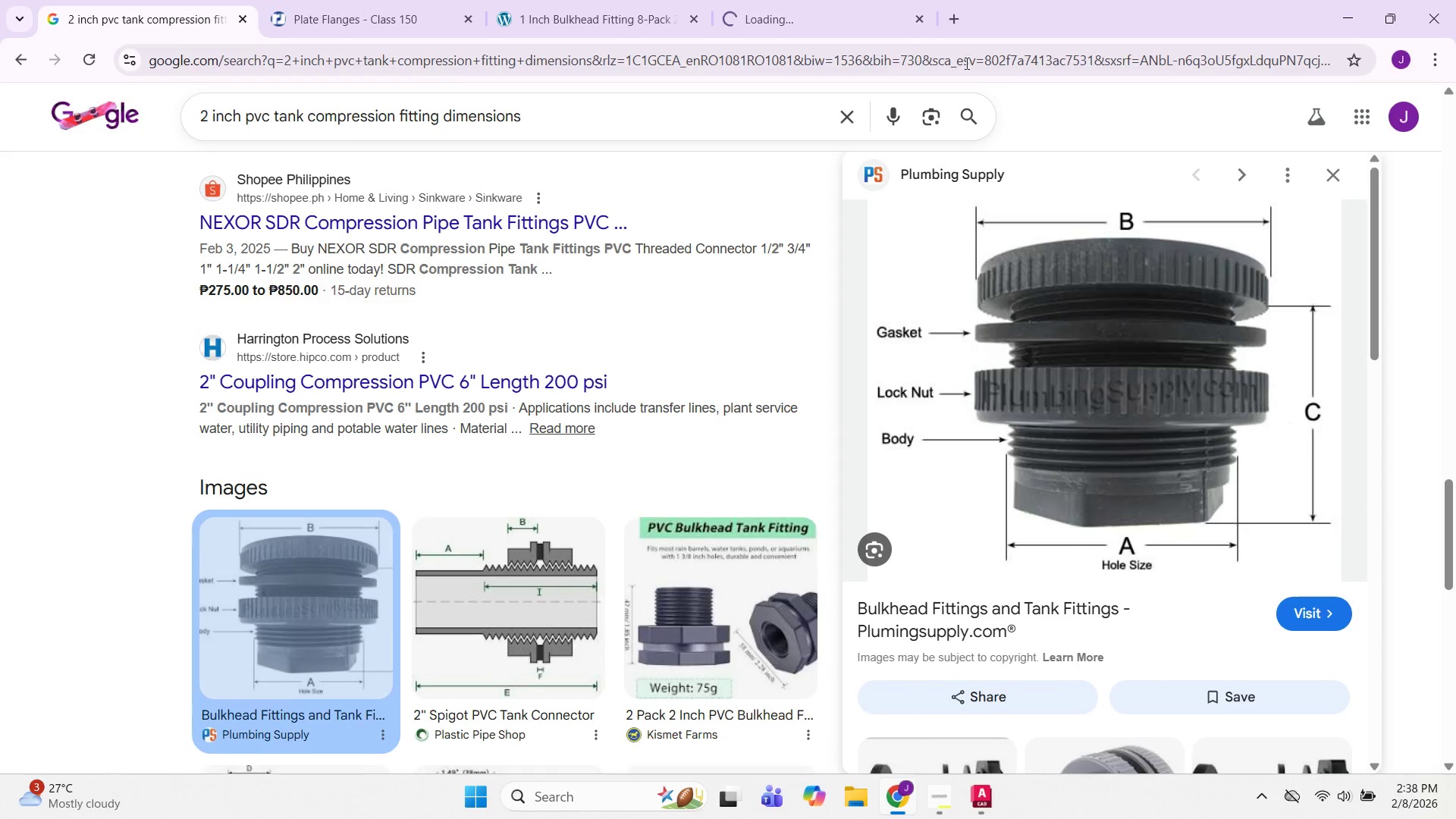 
left_click([813, 2])
 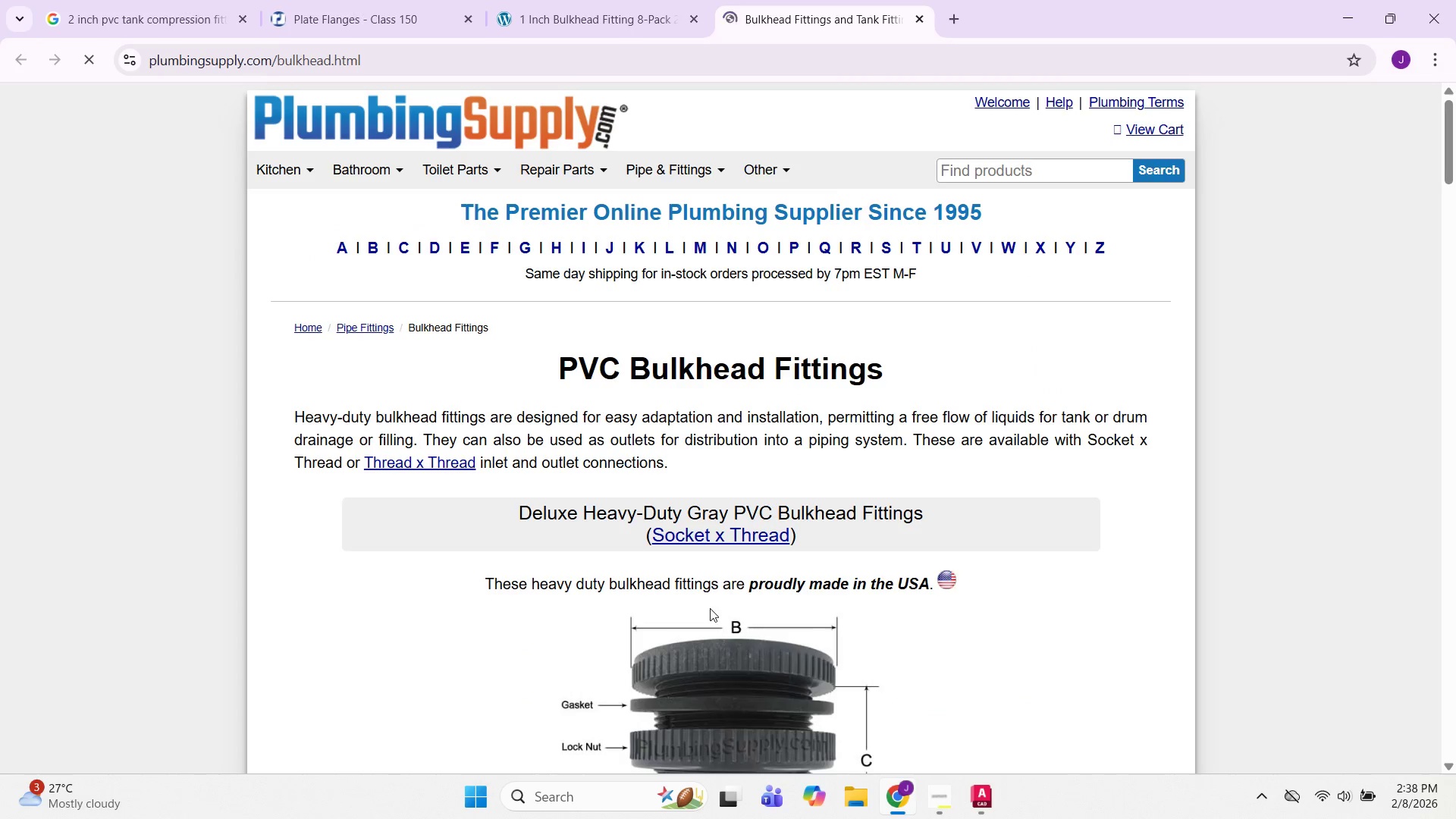 
scroll: coordinate [700, 554], scroll_direction: down, amount: 10.0
 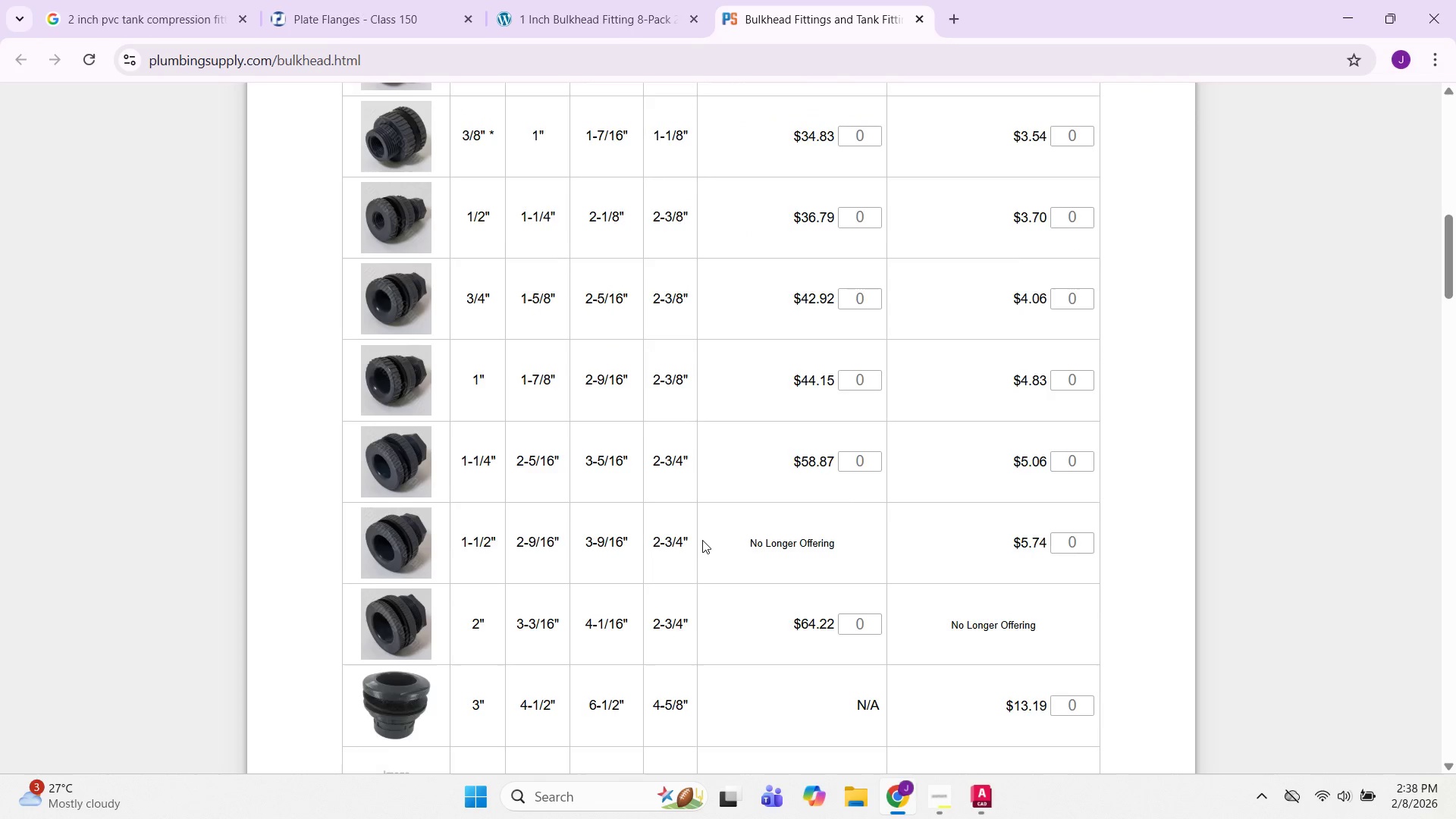 
scroll: coordinate [704, 538], scroll_direction: up, amount: 5.0
 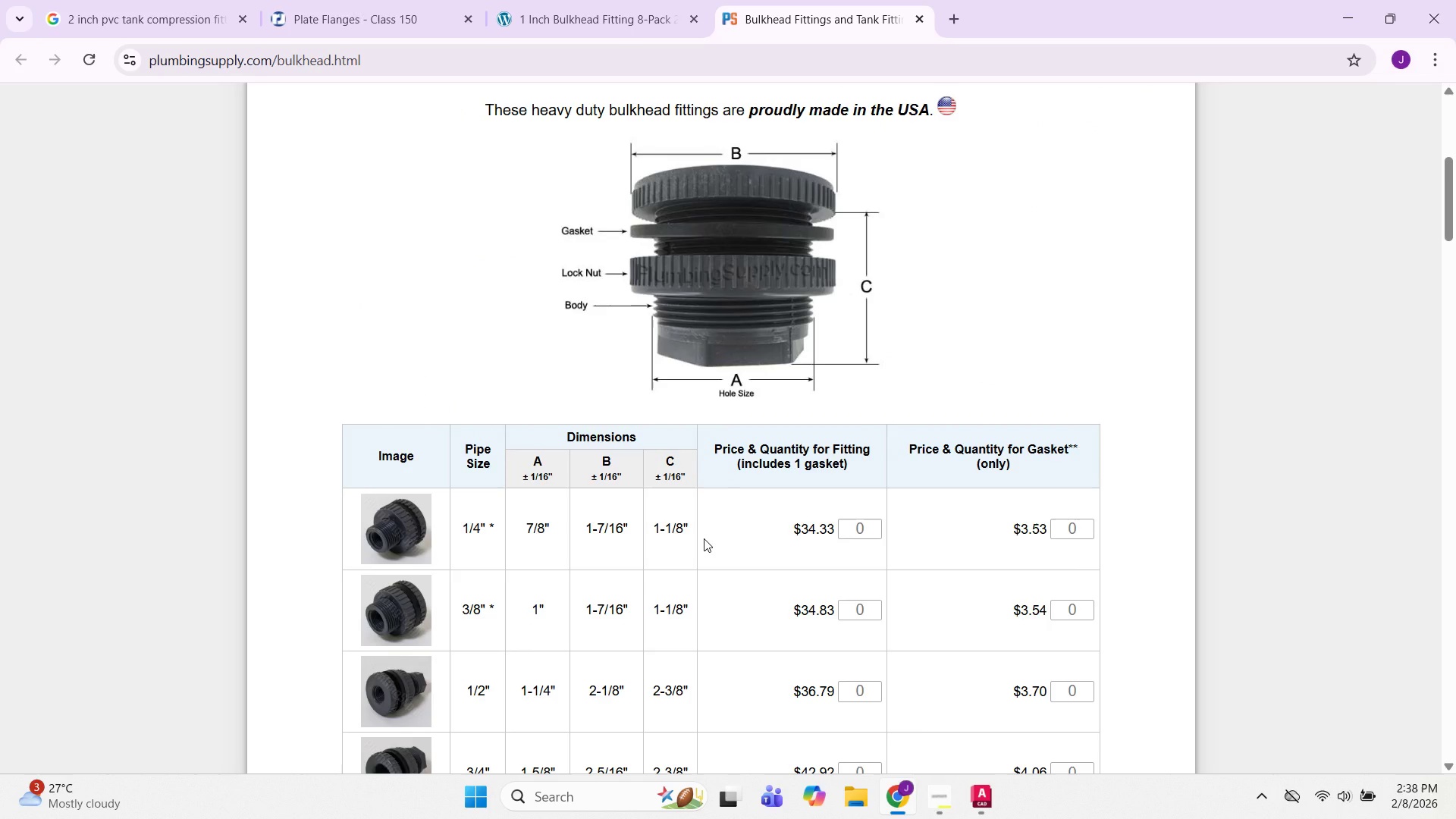 
scroll: coordinate [510, 695], scroll_direction: down, amount: 5.0
 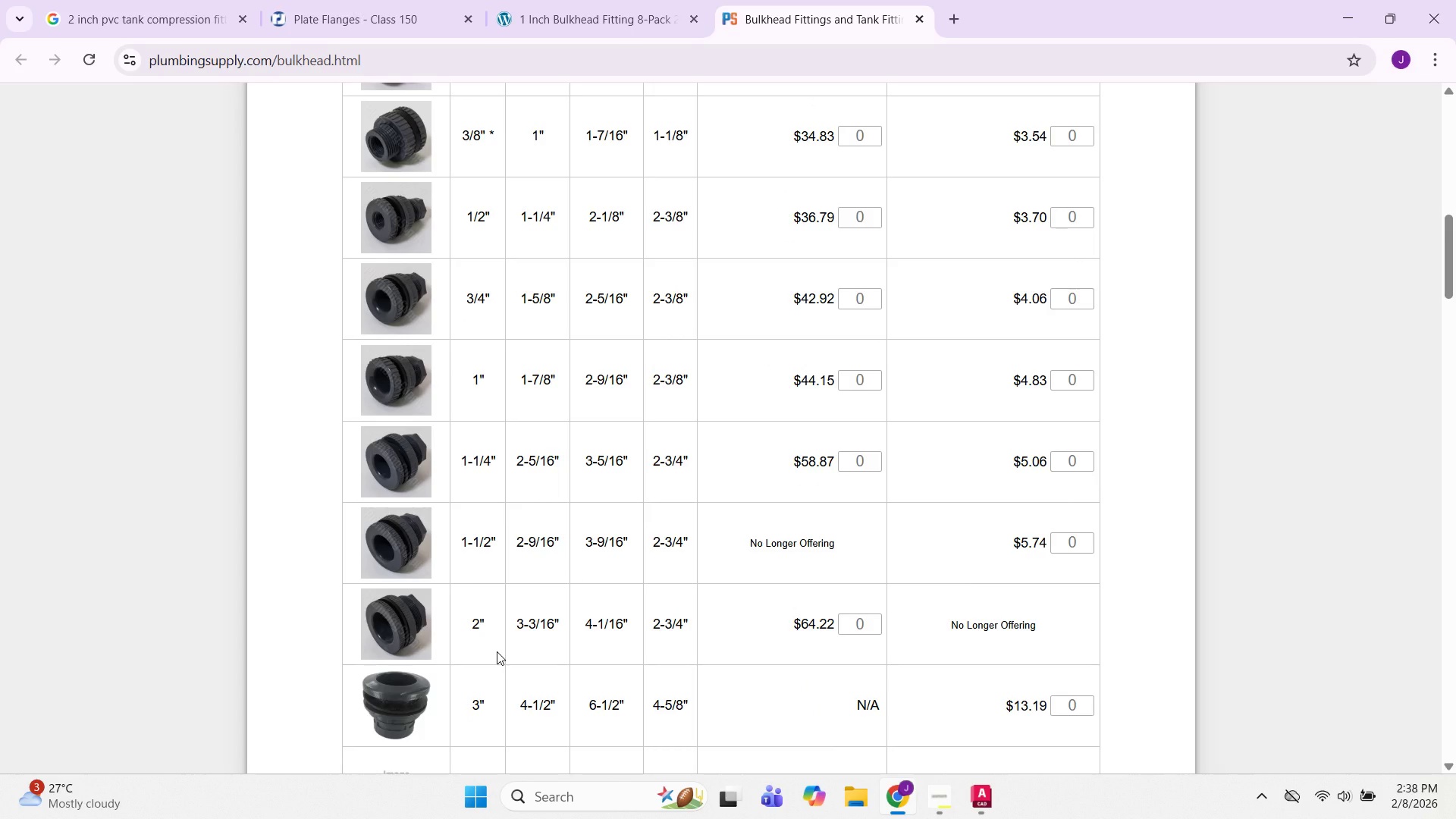 
scroll: coordinate [497, 620], scroll_direction: up, amount: 5.0
 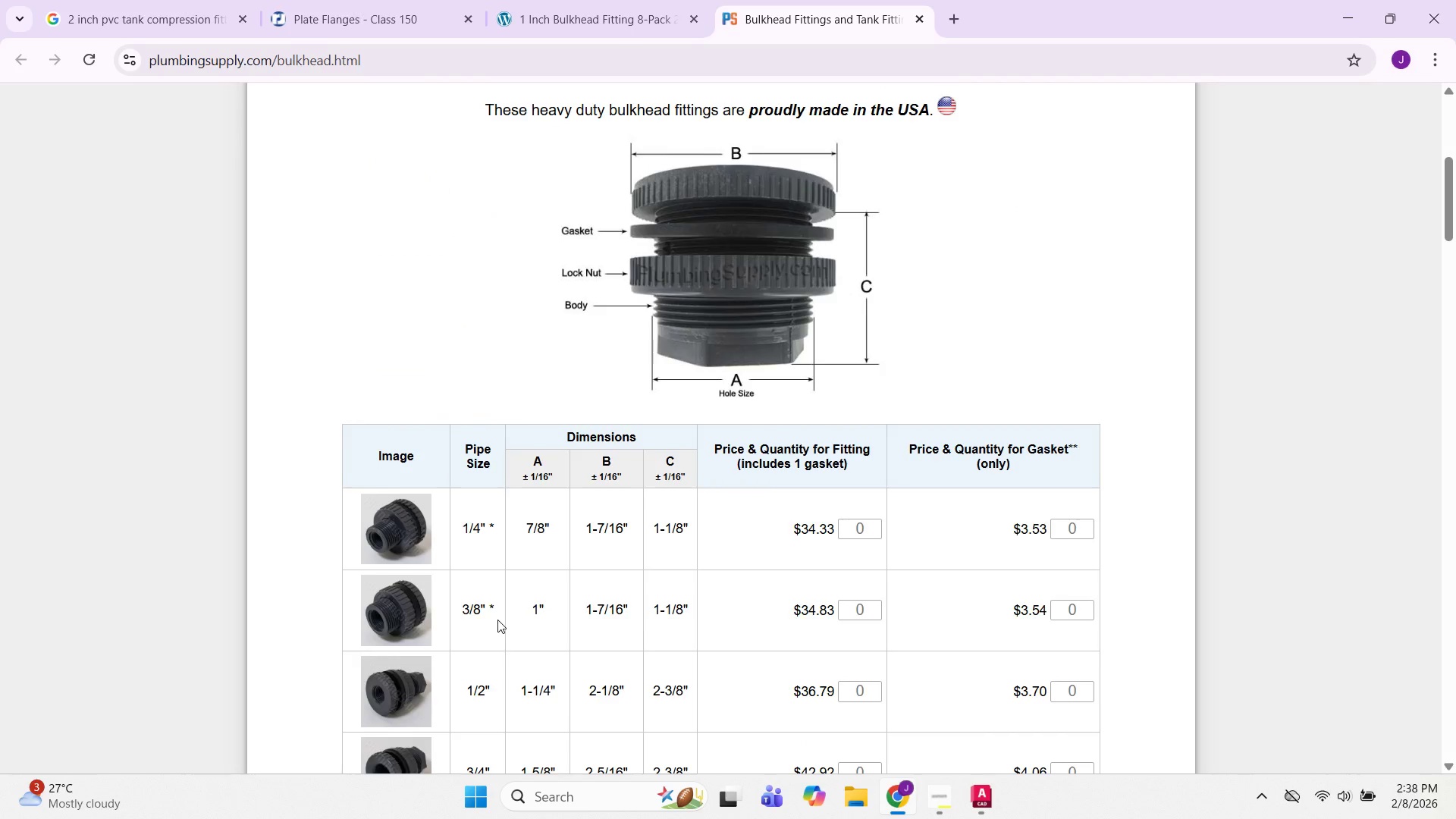 
scroll: coordinate [497, 620], scroll_direction: down, amount: 2.0
 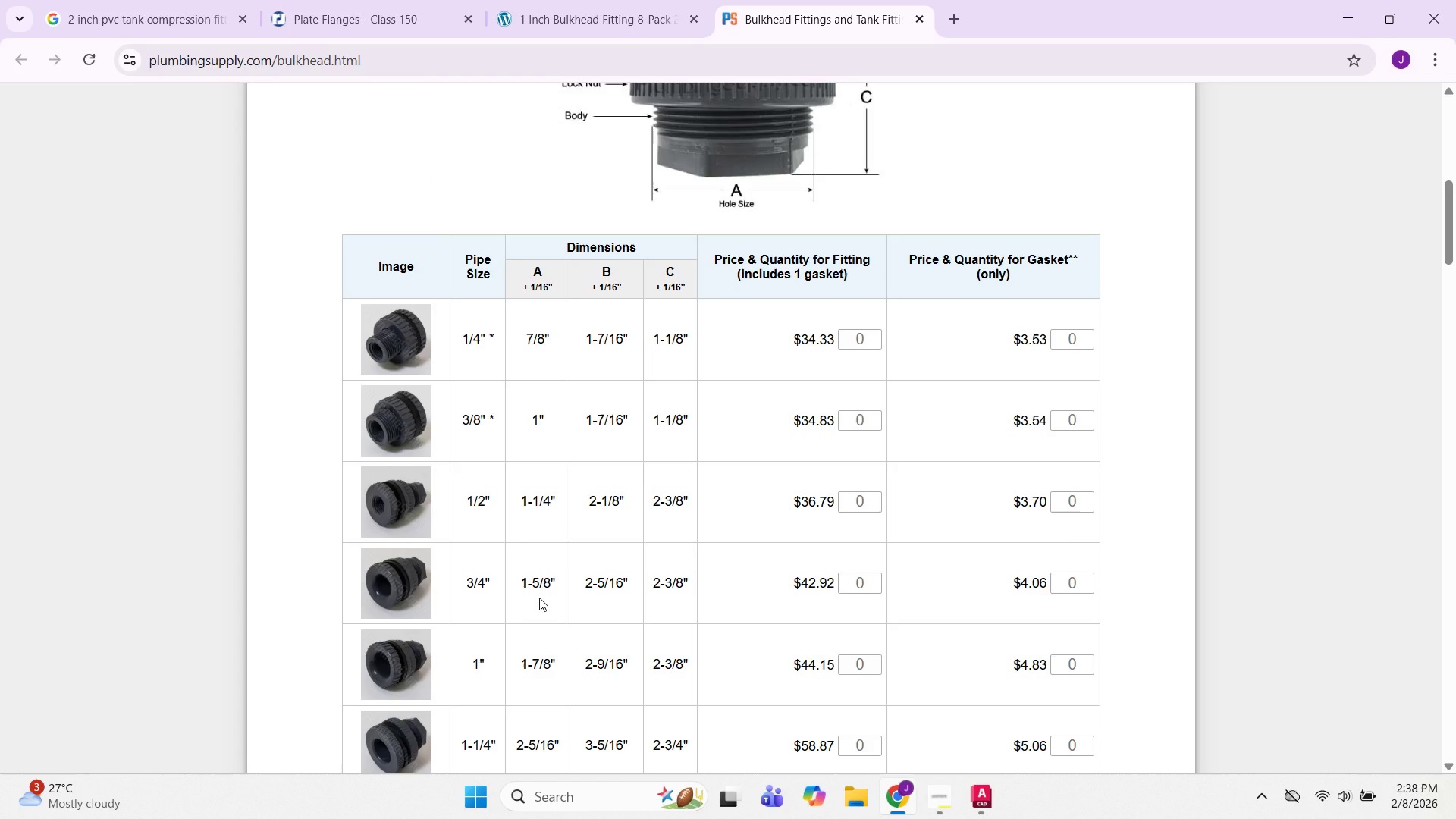 
scroll: coordinate [539, 598], scroll_direction: up, amount: 3.0
 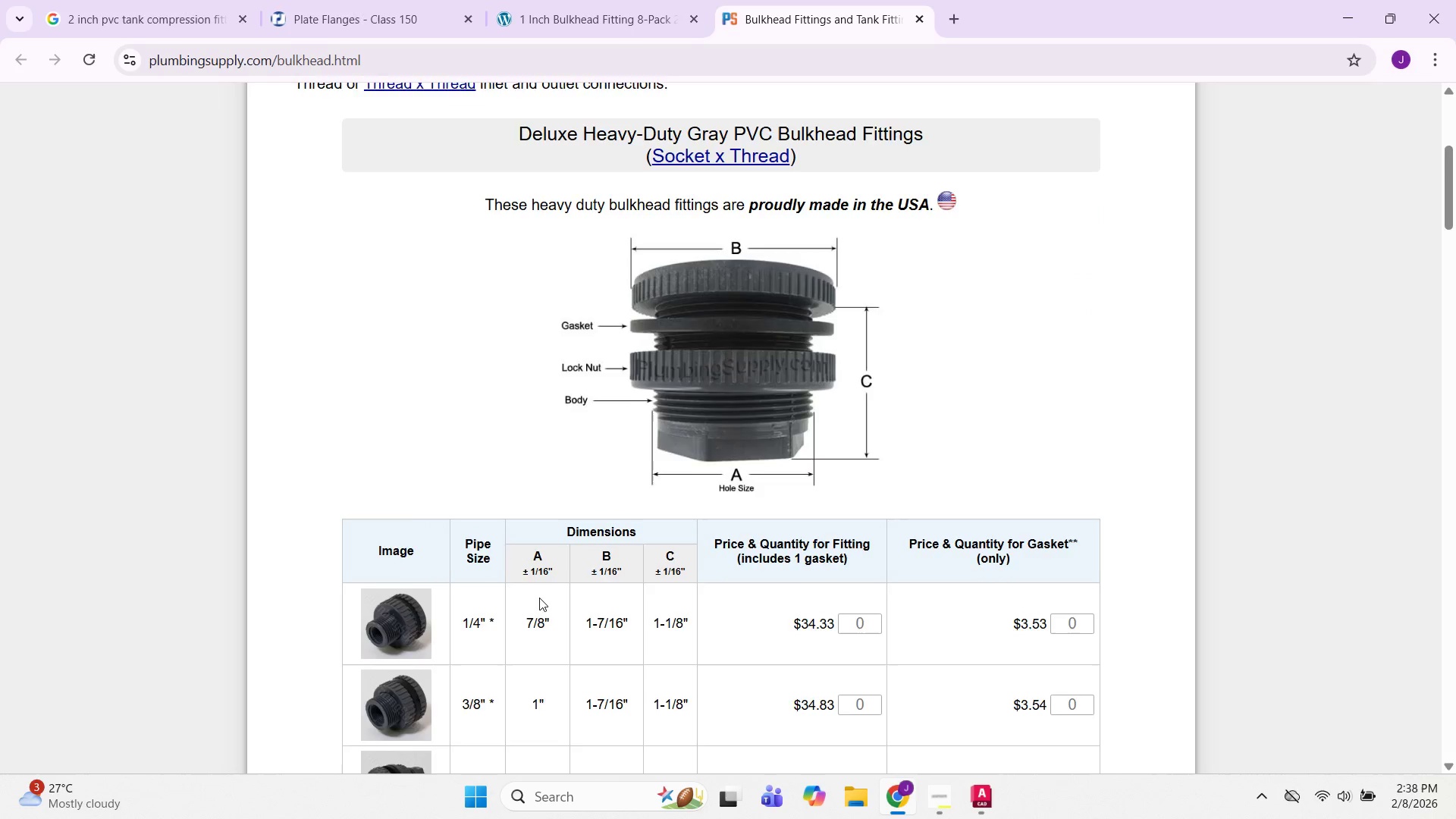 
scroll: coordinate [539, 598], scroll_direction: down, amount: 6.0
 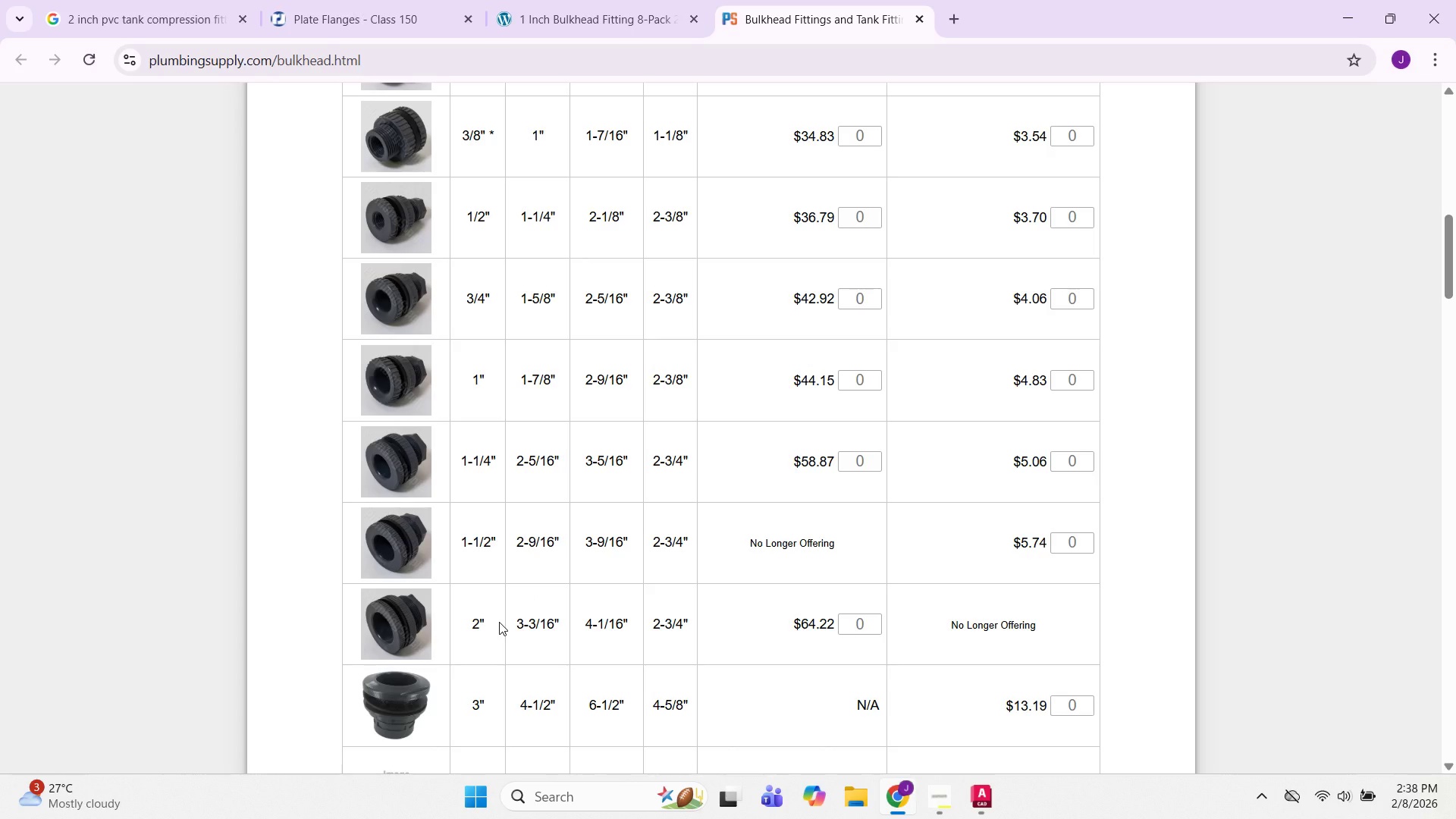 
scroll: coordinate [499, 622], scroll_direction: up, amount: 3.0
 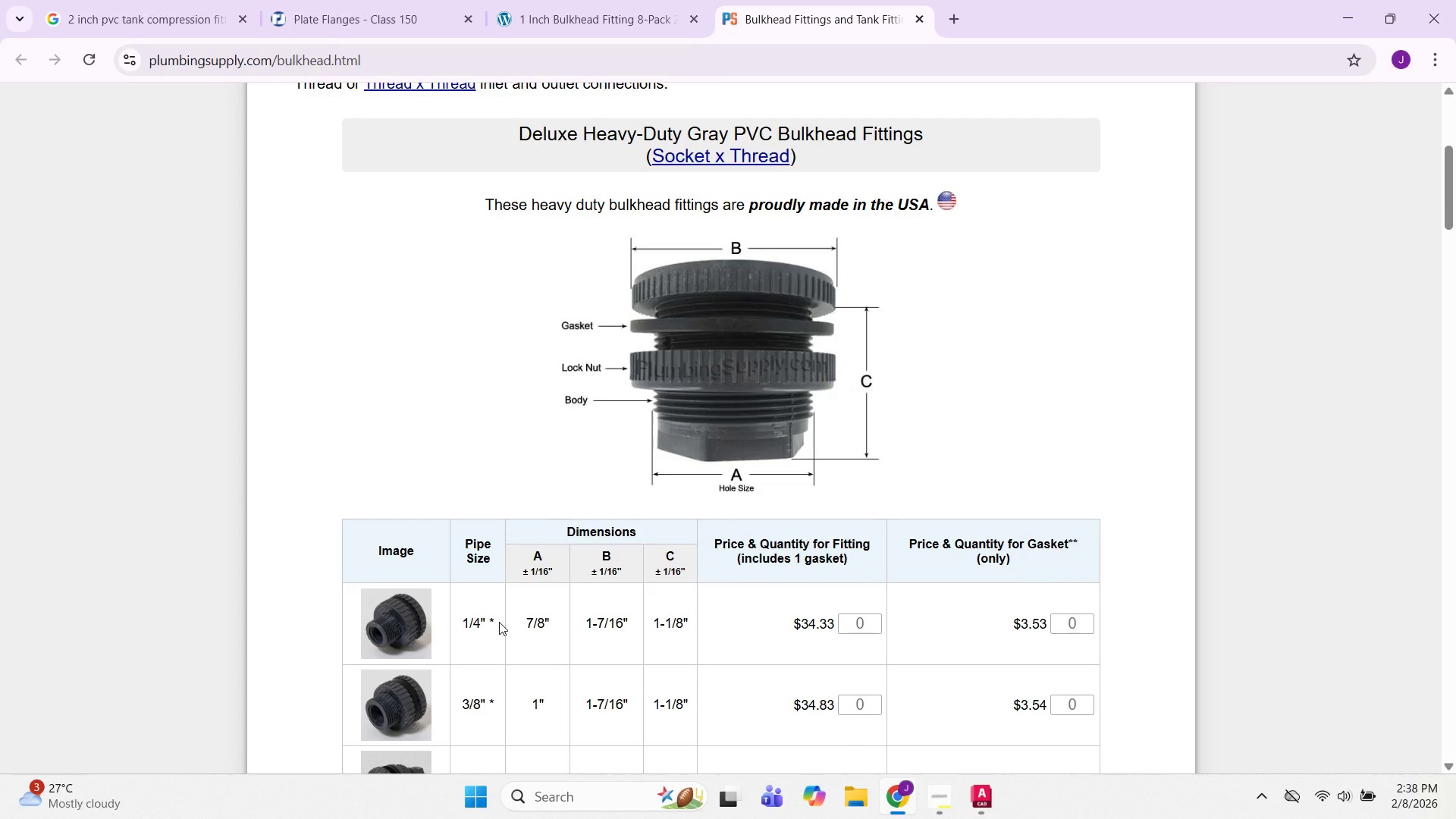 
wait(5.17)
 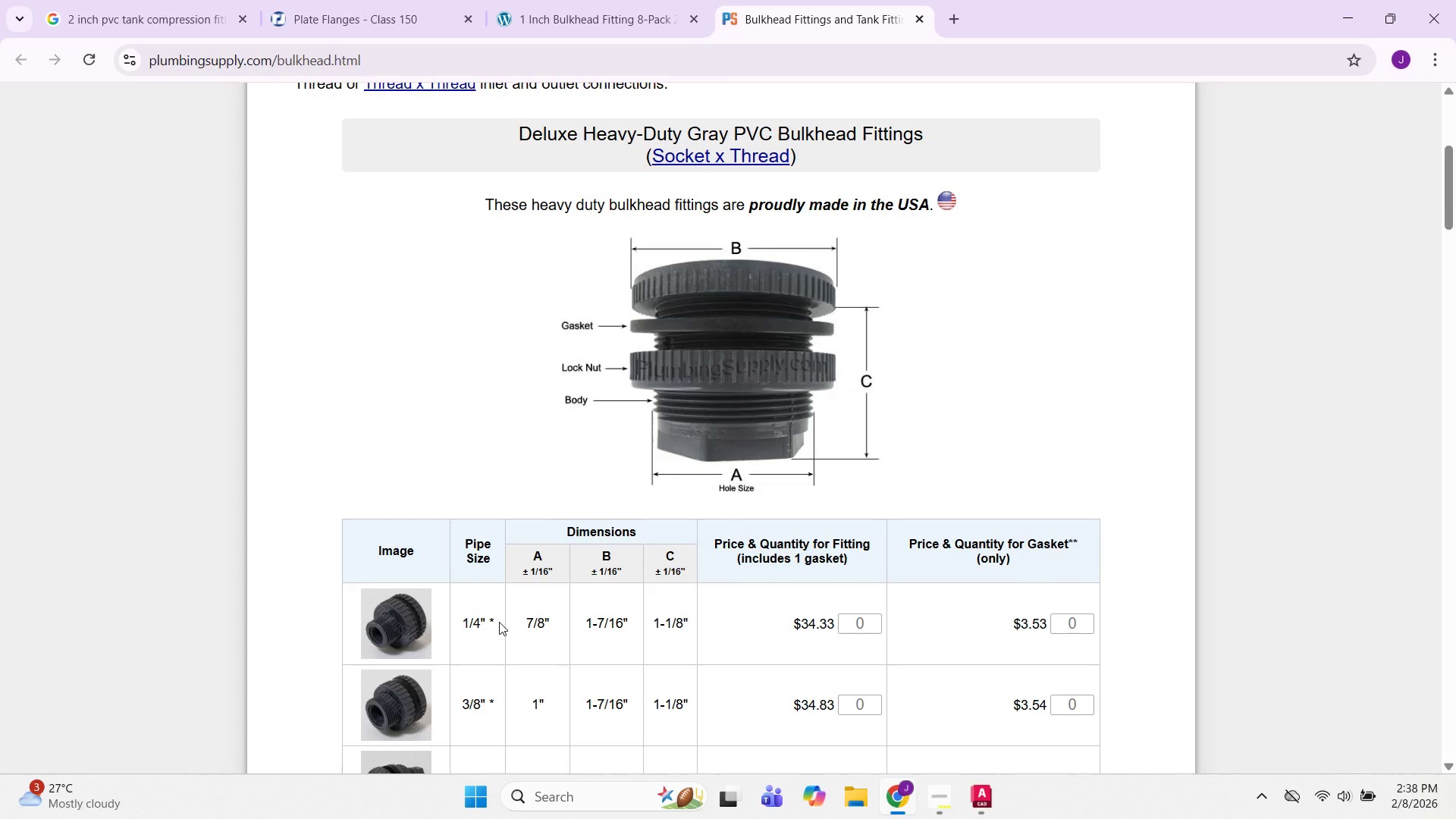 
scroll: coordinate [588, 717], scroll_direction: down, amount: 6.0
 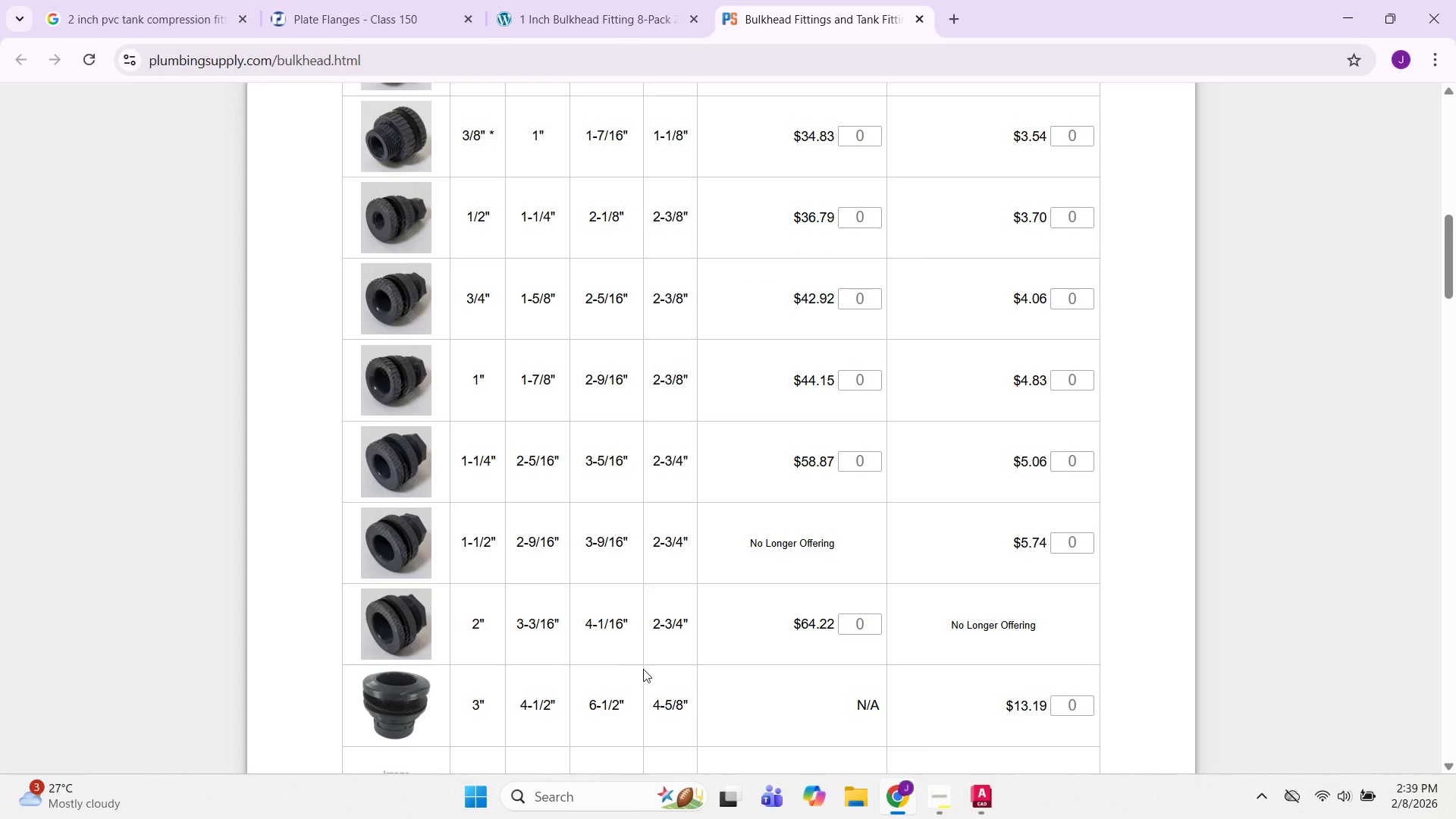 
scroll: coordinate [635, 663], scroll_direction: up, amount: 1.0
 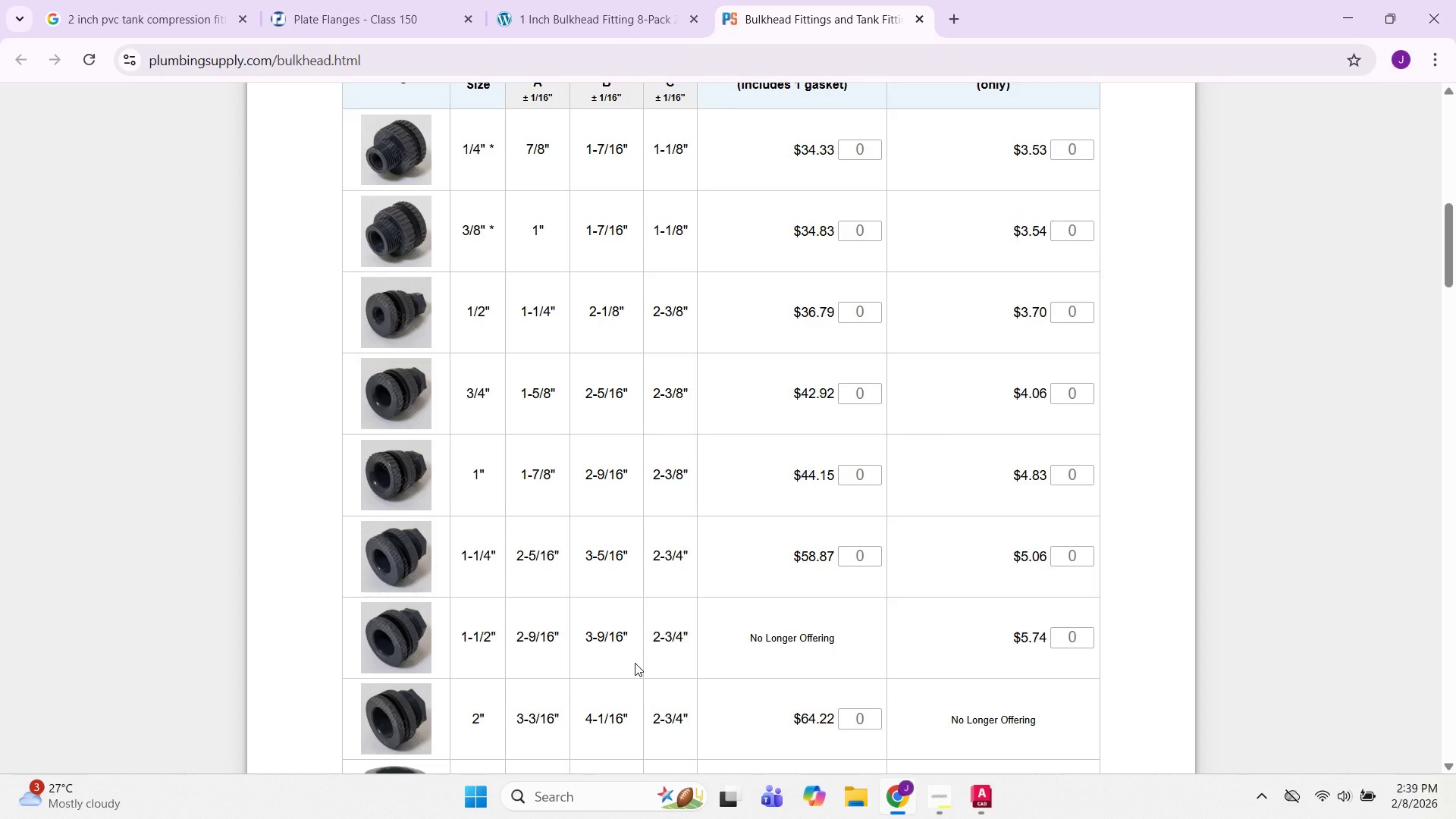 
wait(22.74)
 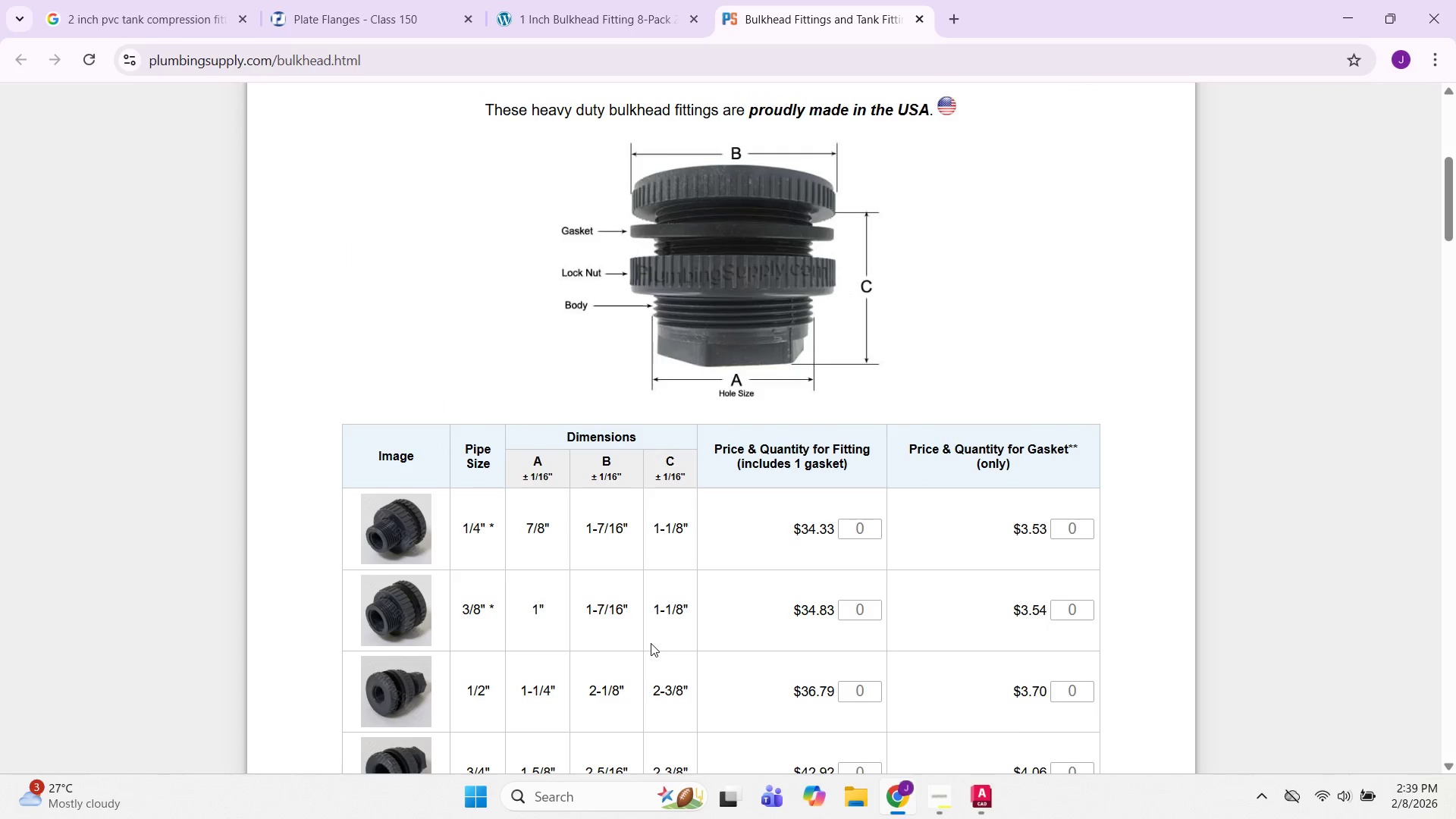 
key(Alt+AltLeft)
 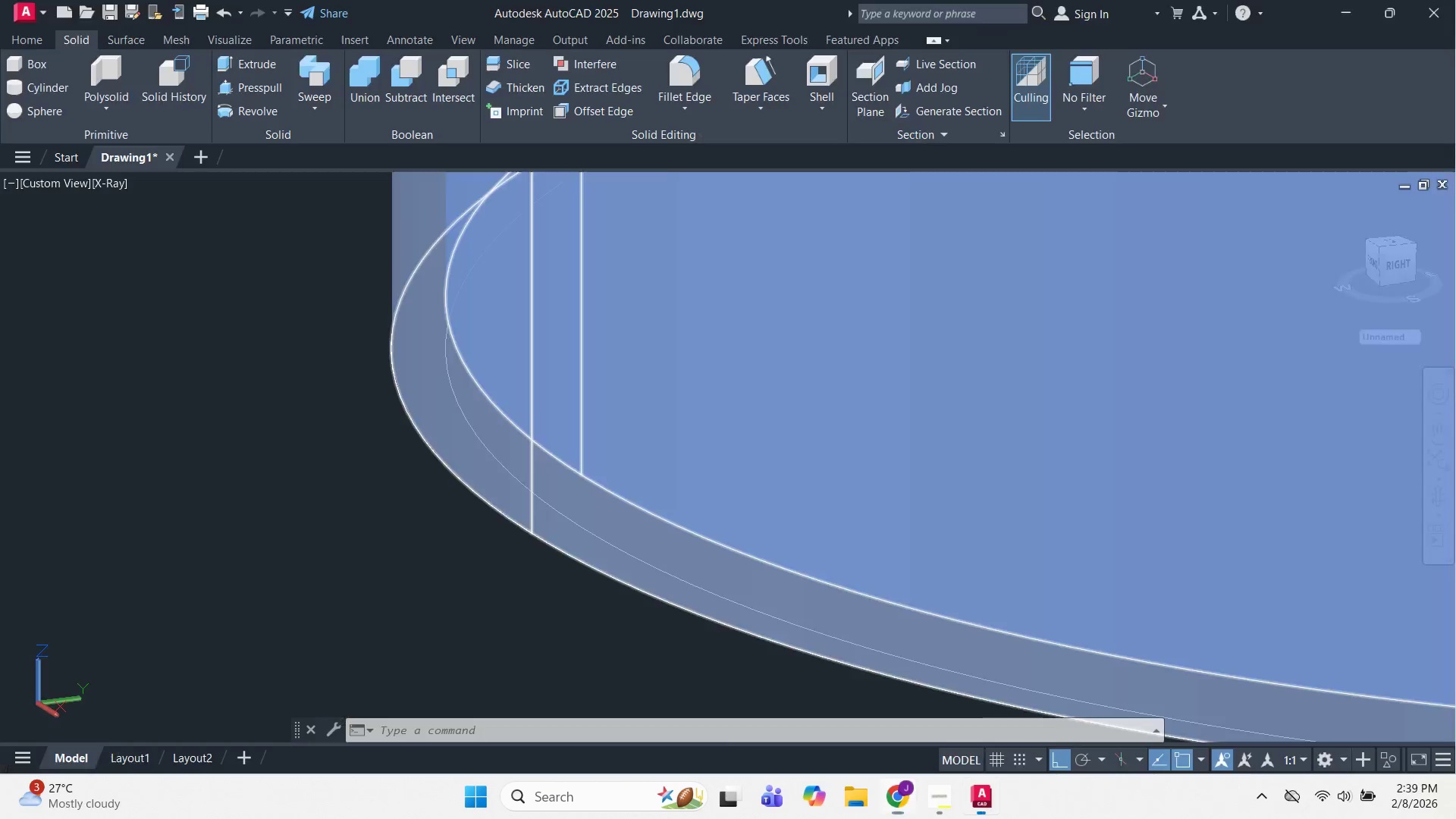 
key(Alt+Tab)
 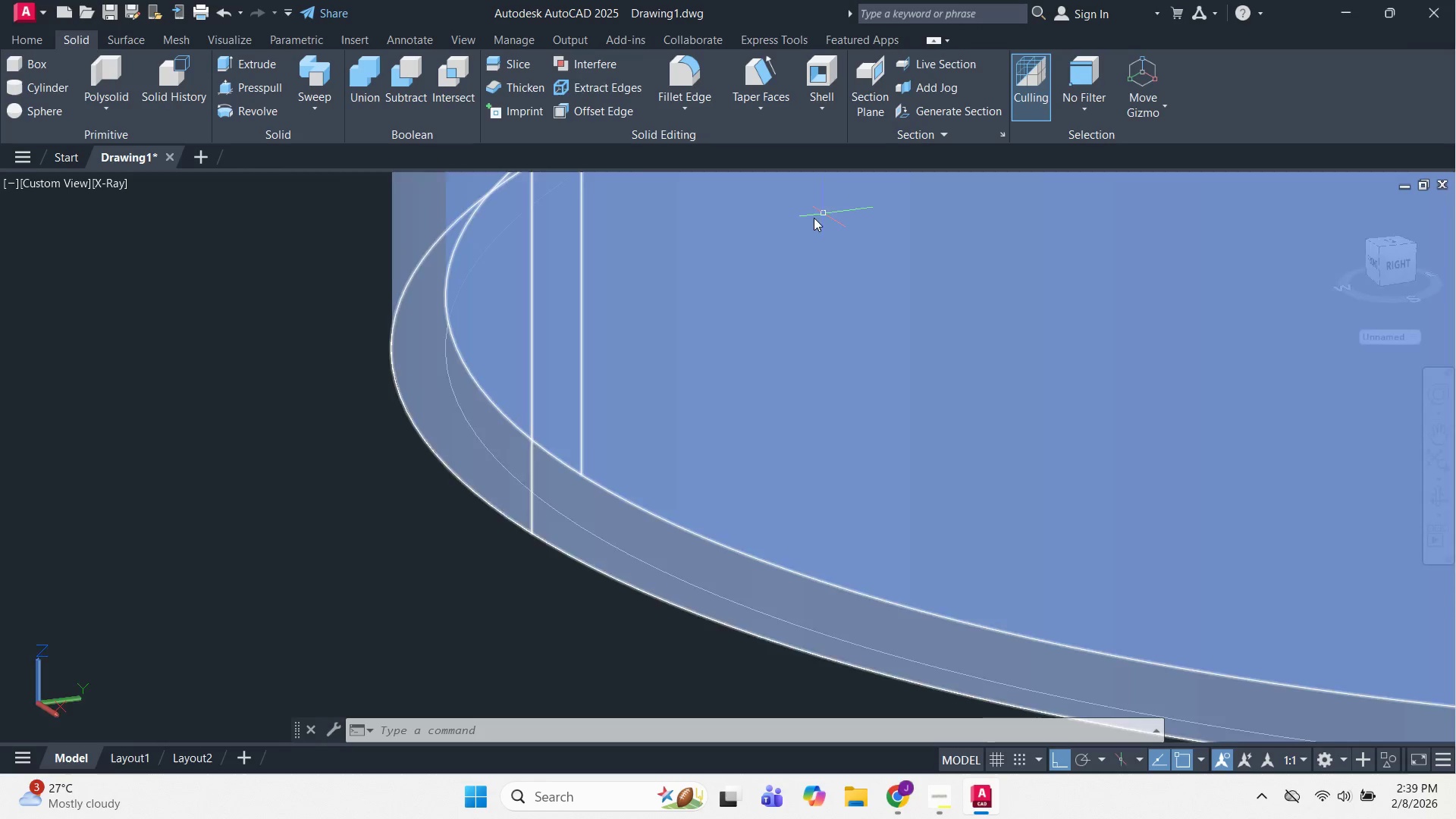 
scroll: coordinate [654, 626], scroll_direction: up, amount: 4.0
 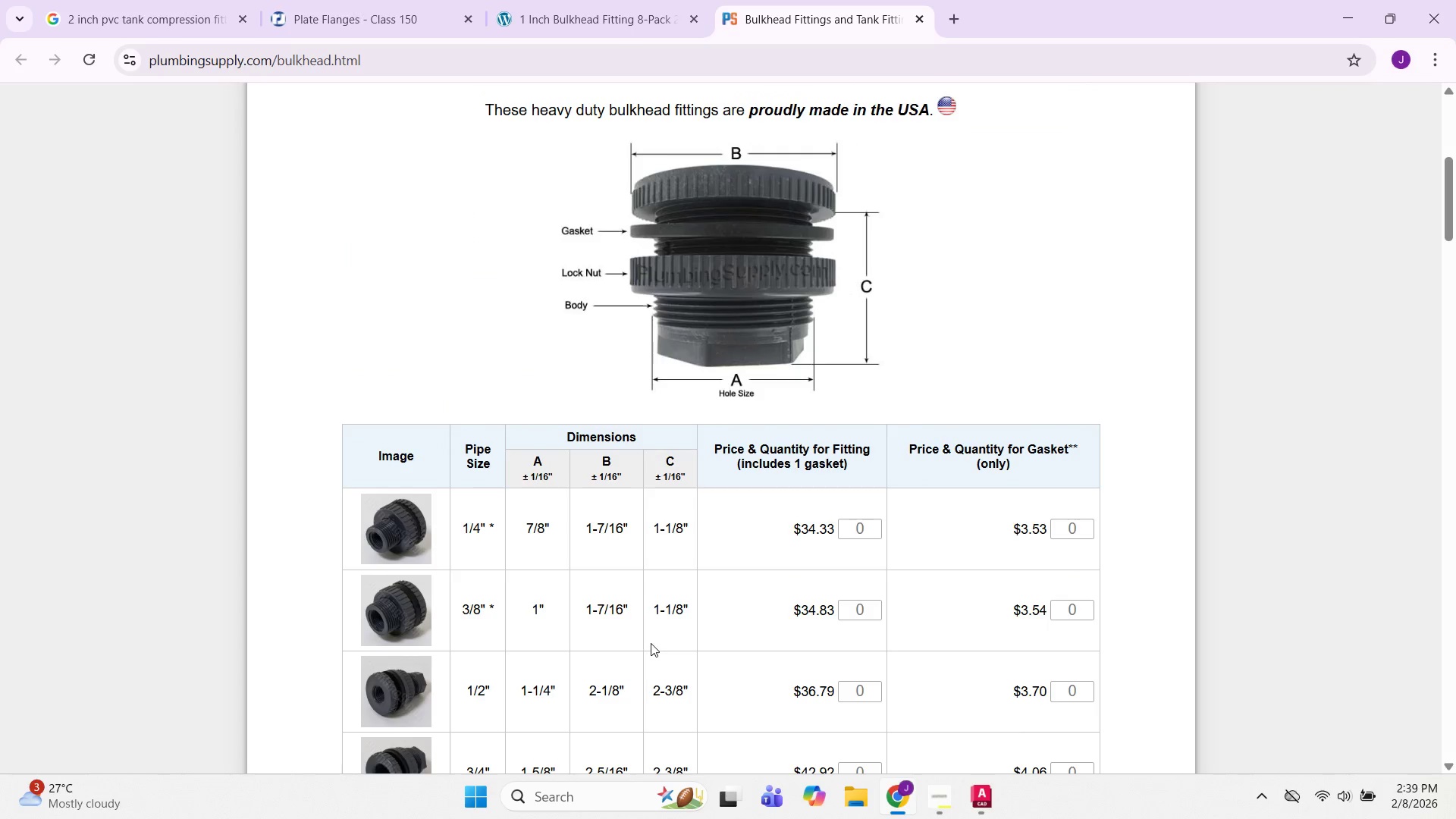 
scroll: coordinate [774, 250], scroll_direction: down, amount: 3.0
 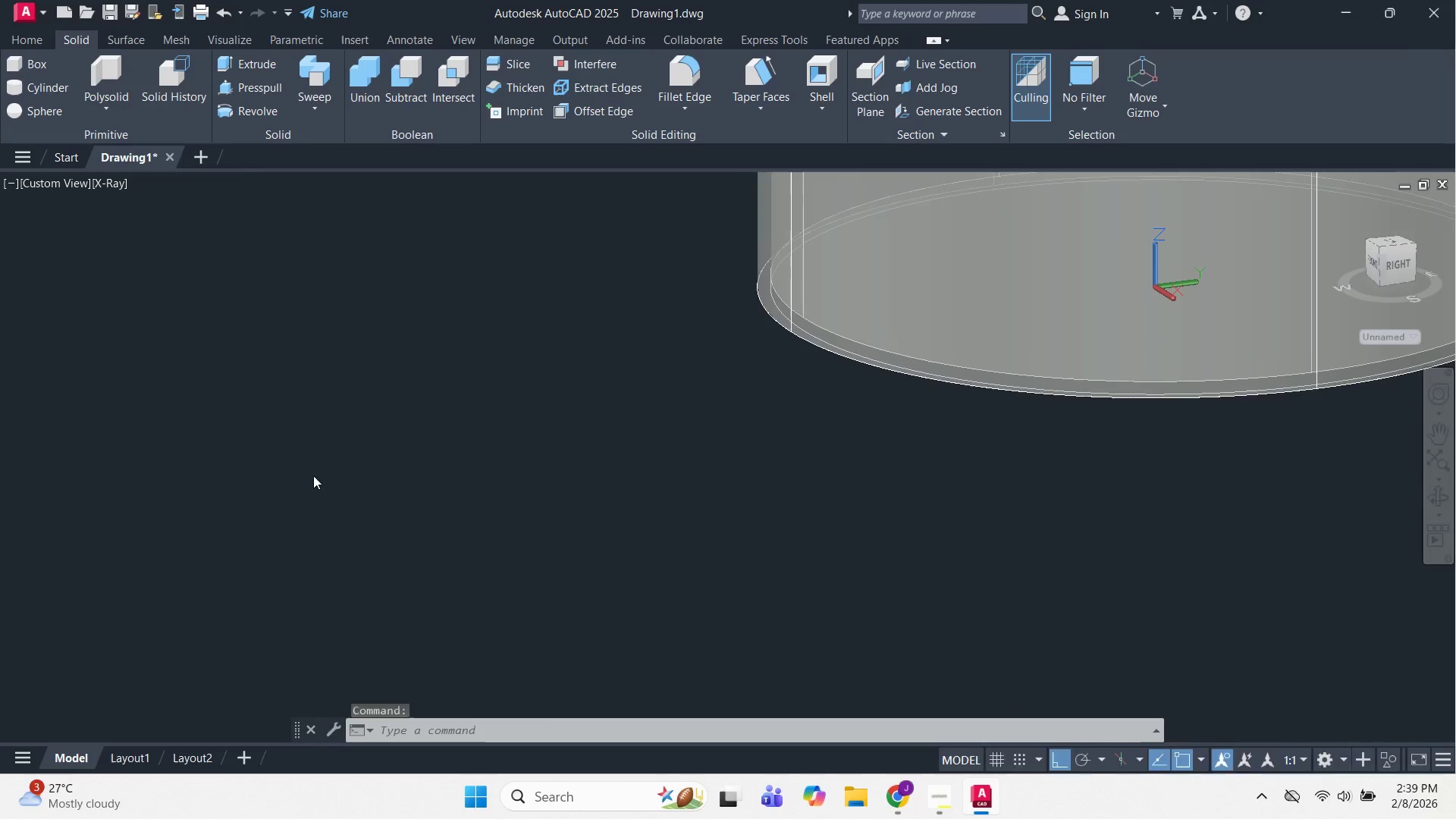 
key(C)
 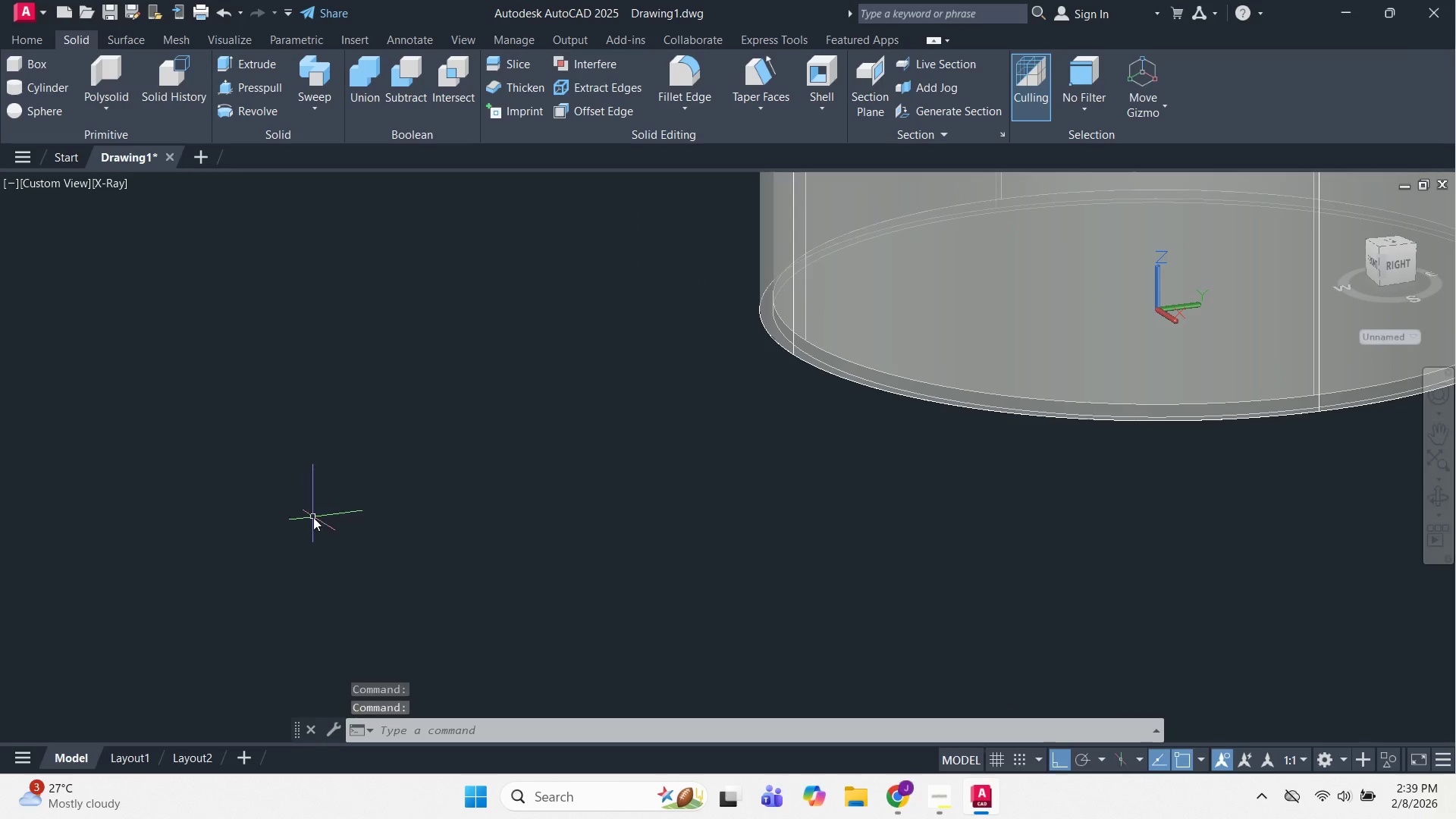 
key(Space)
 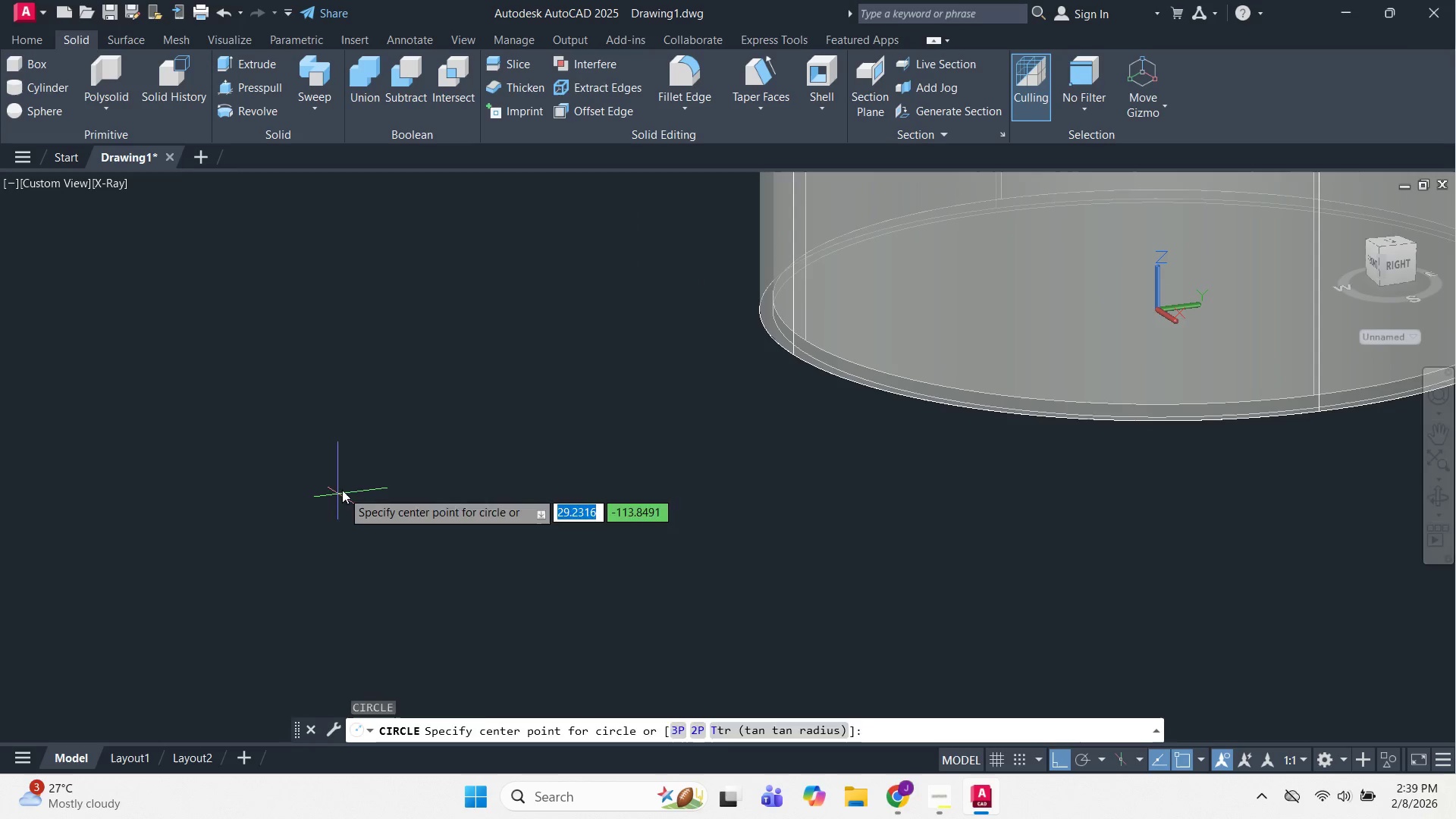 
left_click_drag(start_coordinate=[342, 490], to_coordinate=[347, 487])
 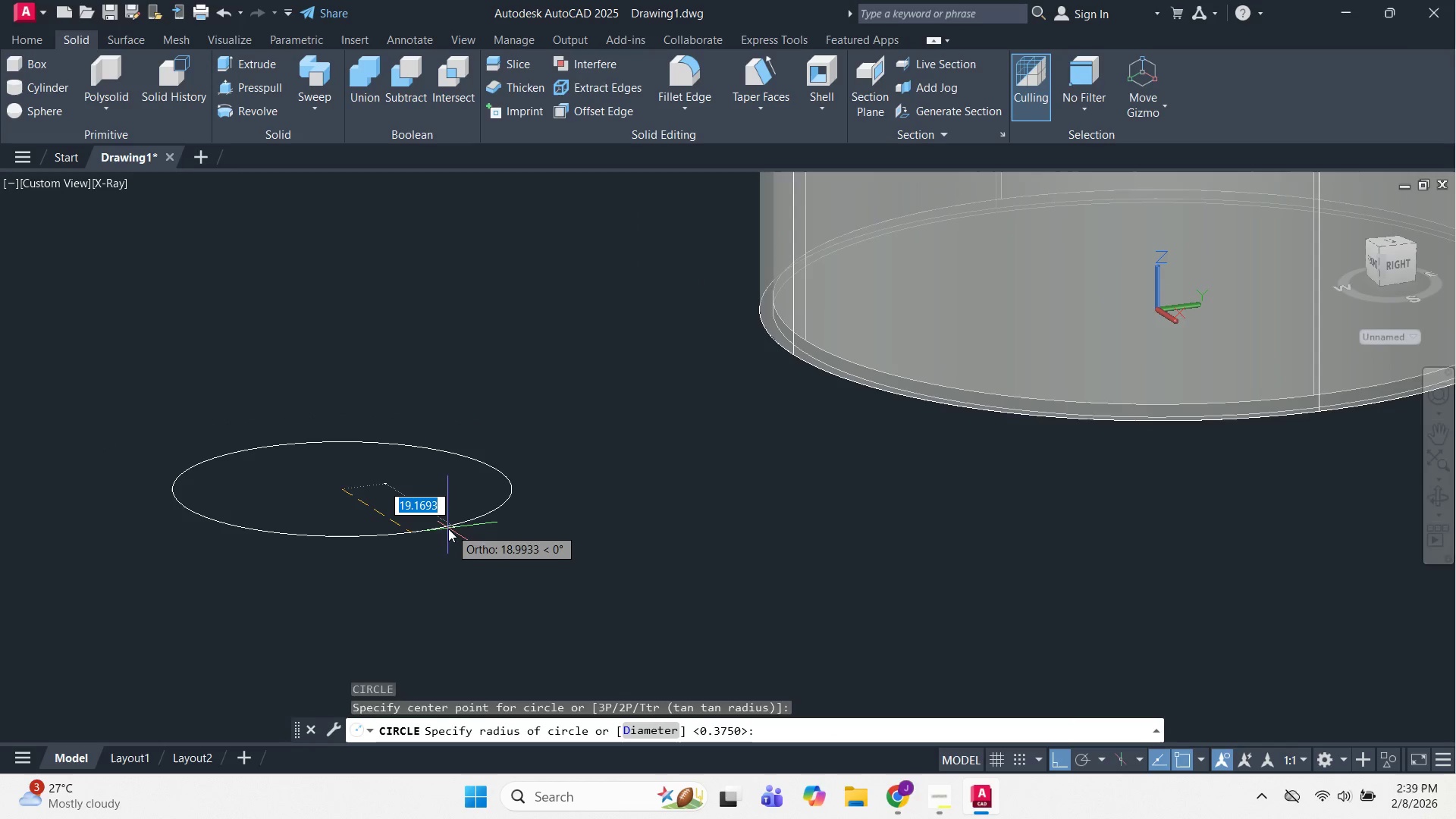 
key(D)
 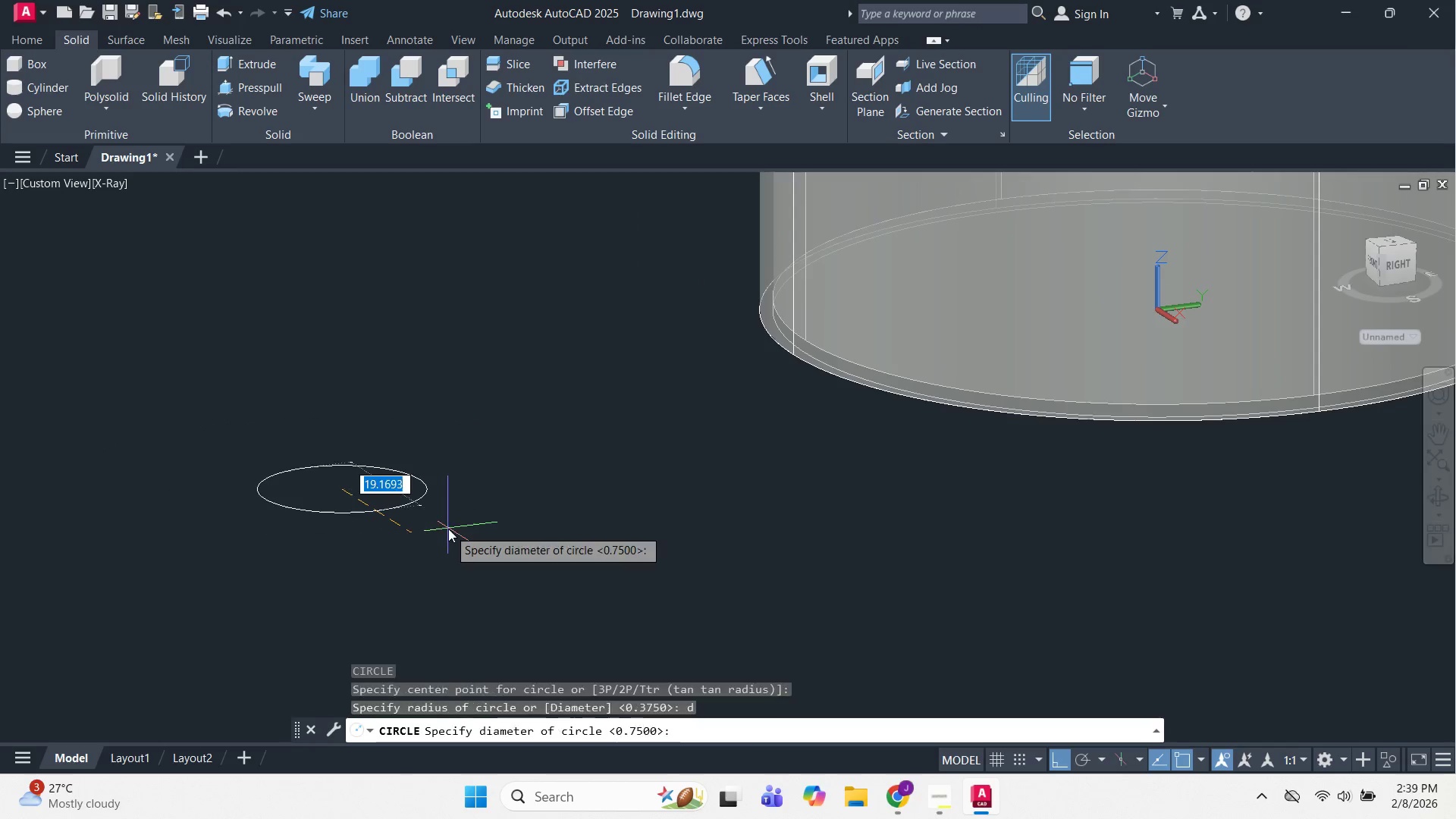 
key(Space)
 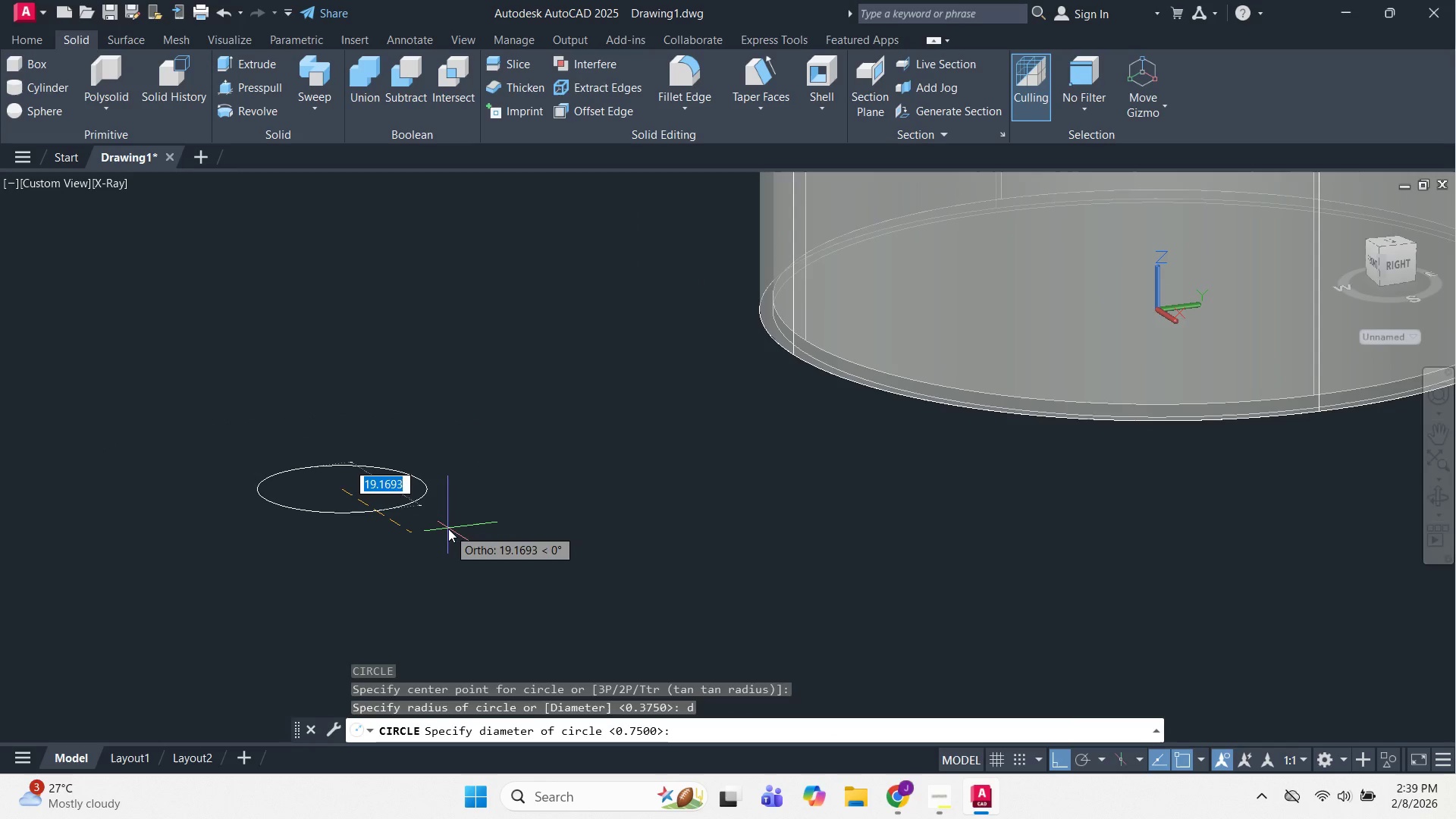 
key(Numpad4)
 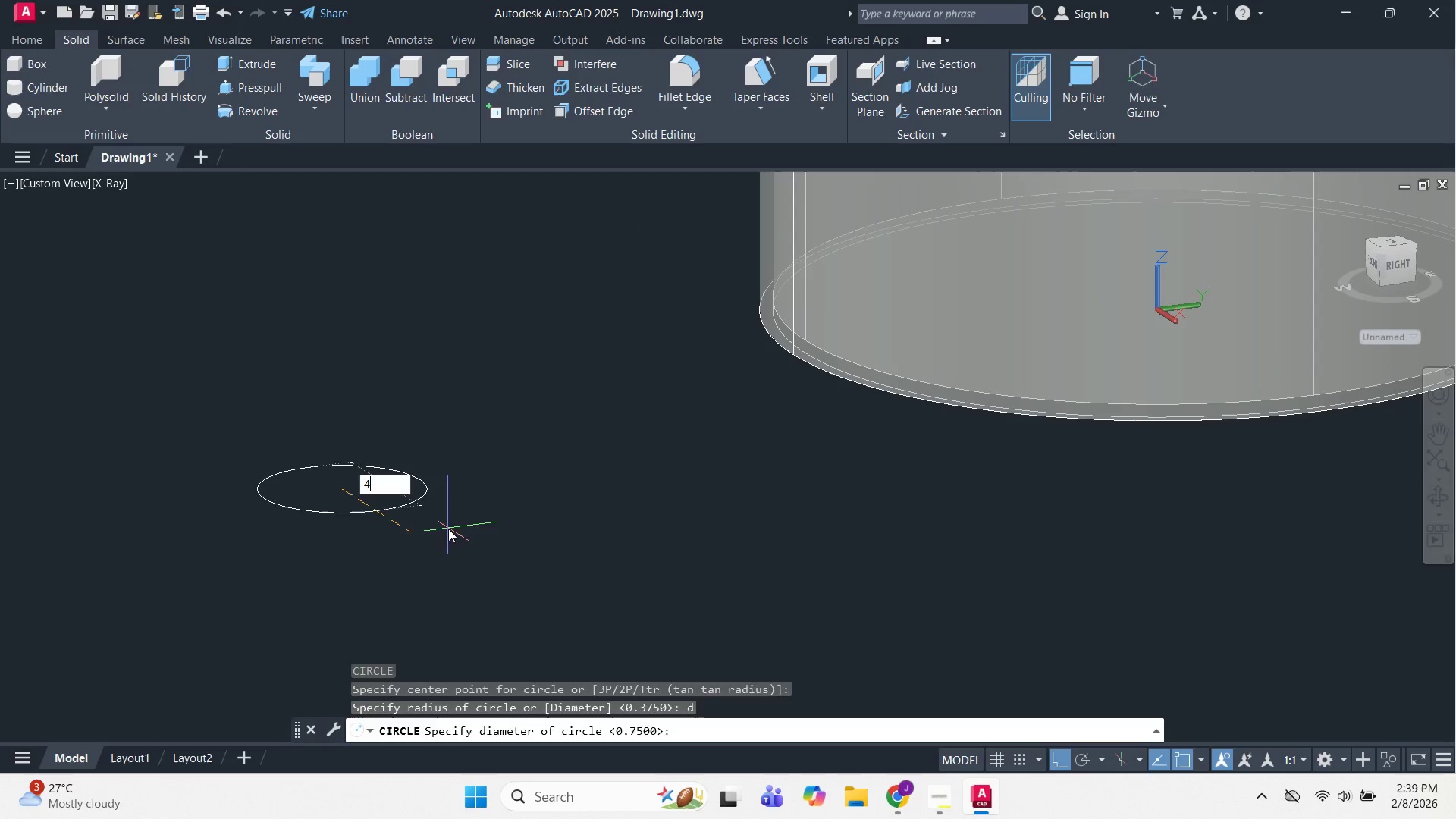 
key(NumpadEnter)
 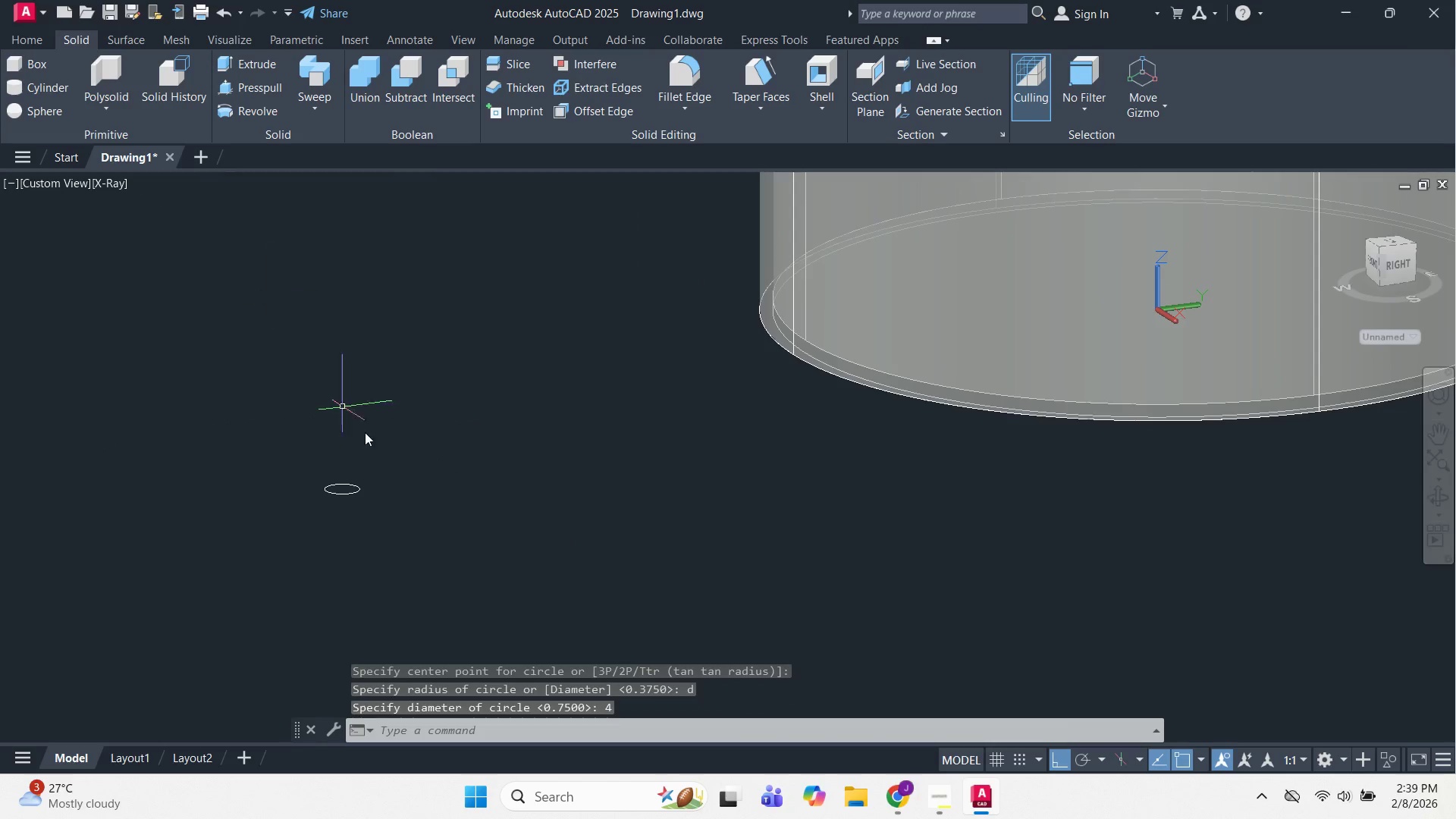 
key(Alt+AltLeft)
 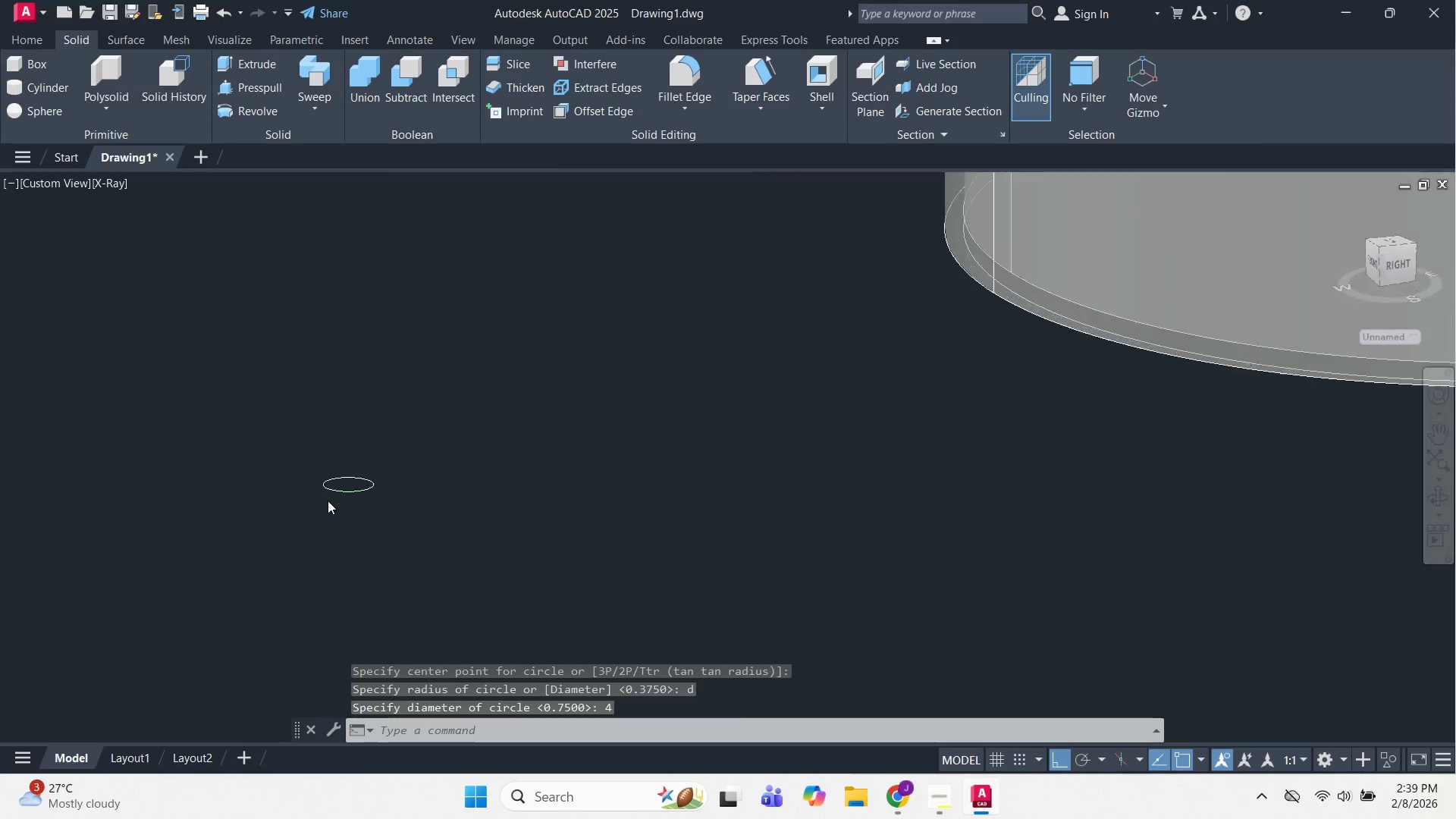 
key(Alt+Tab)
 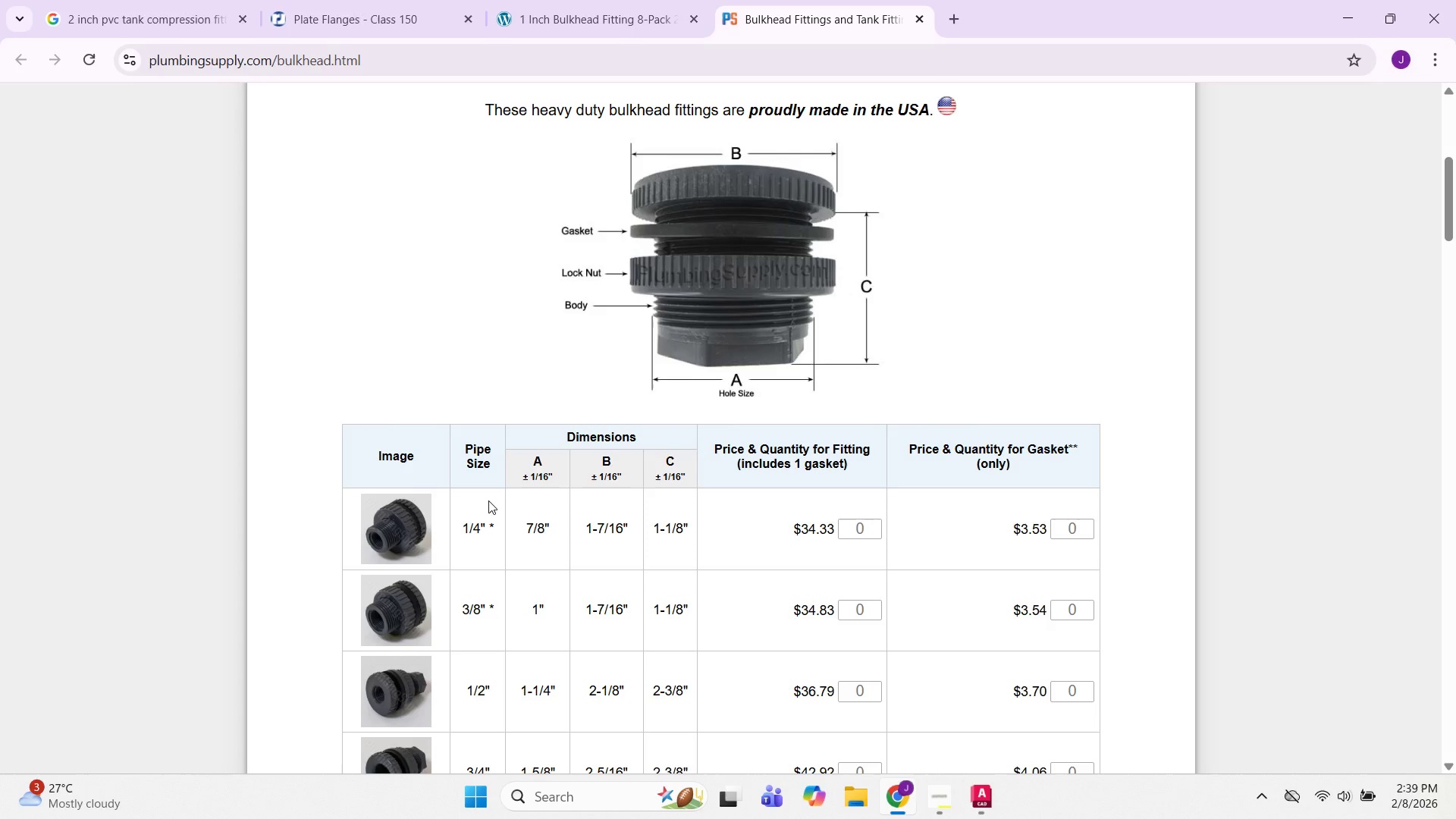 
scroll: coordinate [328, 500], scroll_direction: up, amount: 1.0
 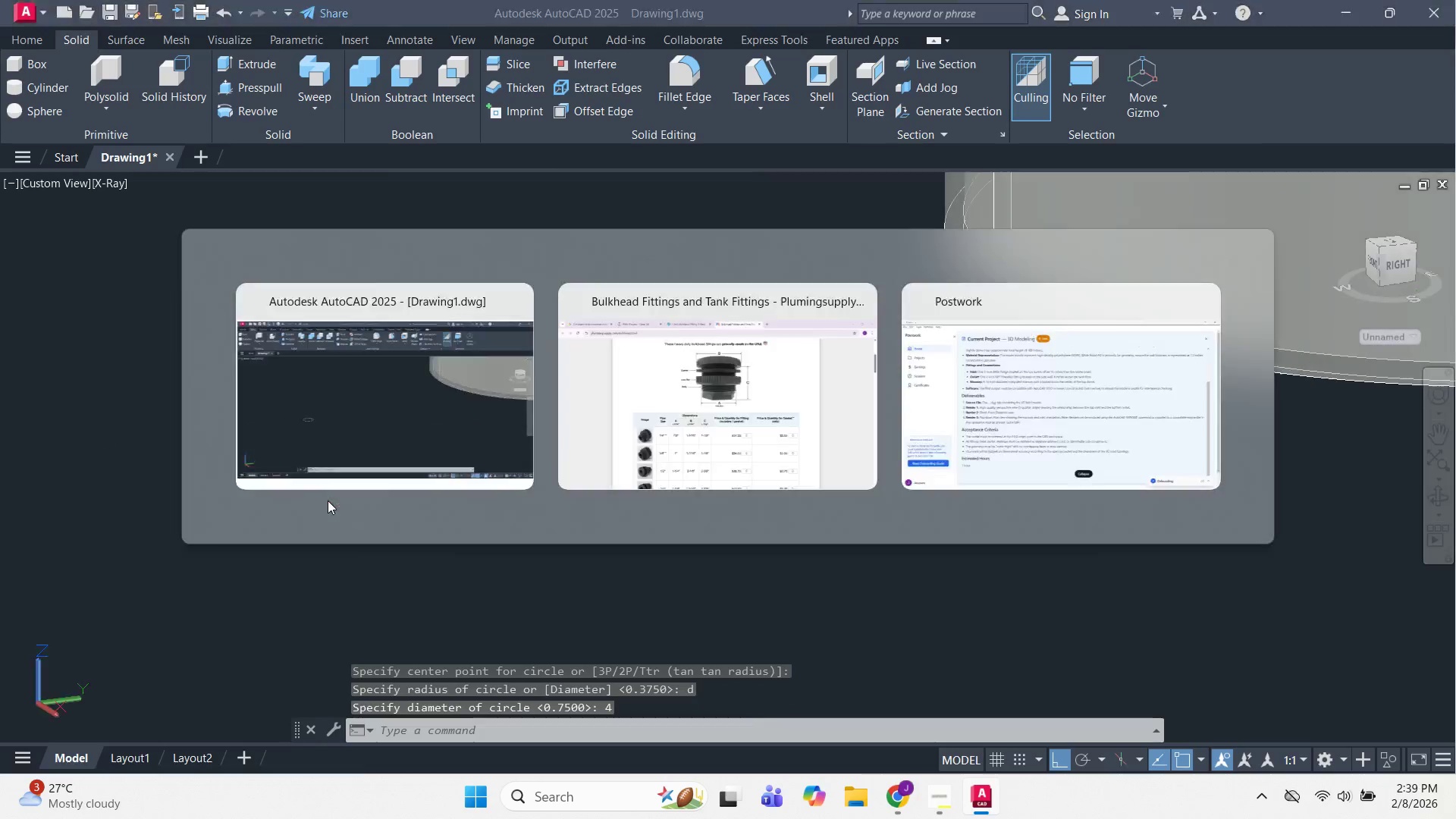 
key(Alt+AltLeft)
 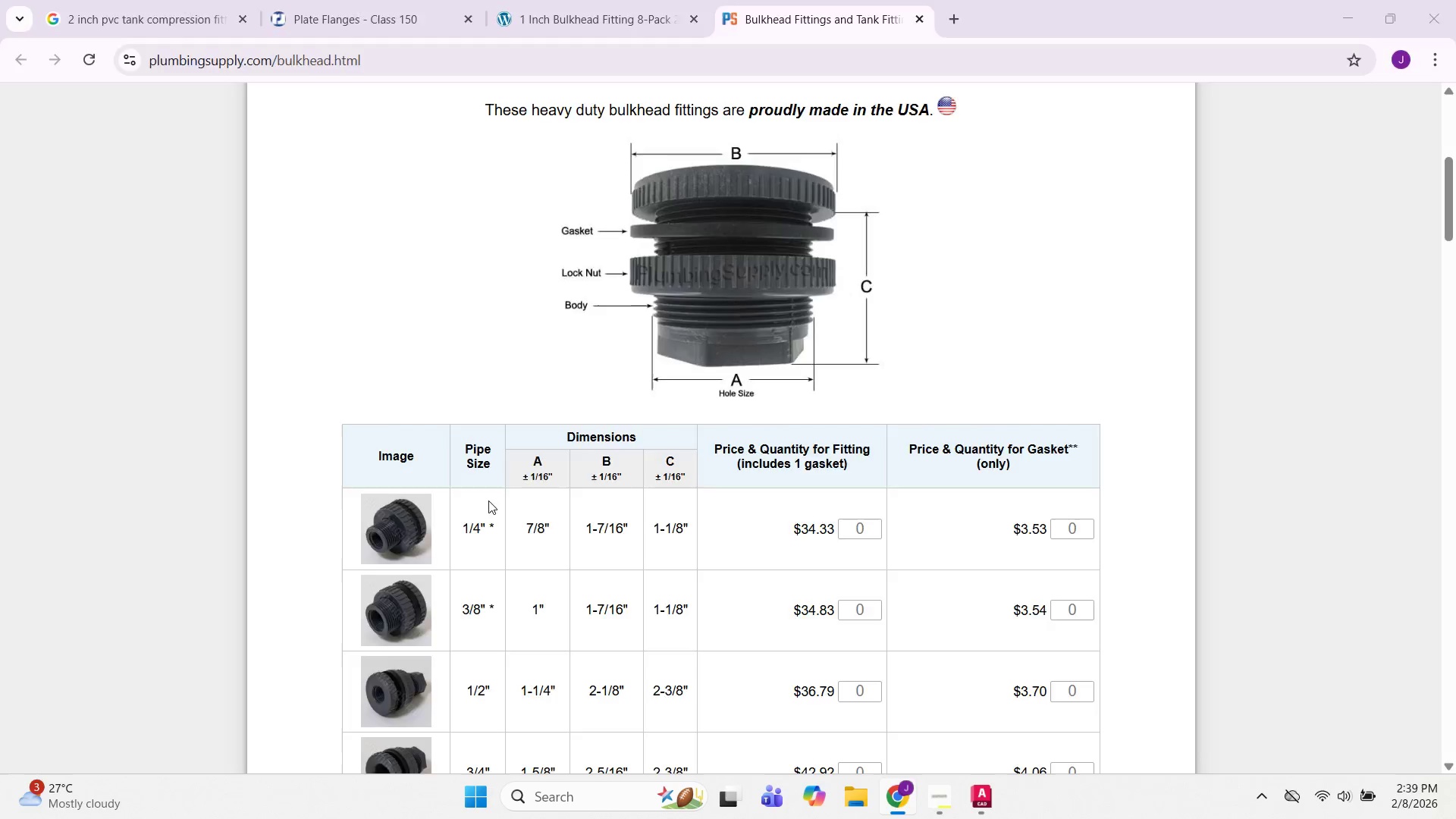 
key(Alt+Tab)
 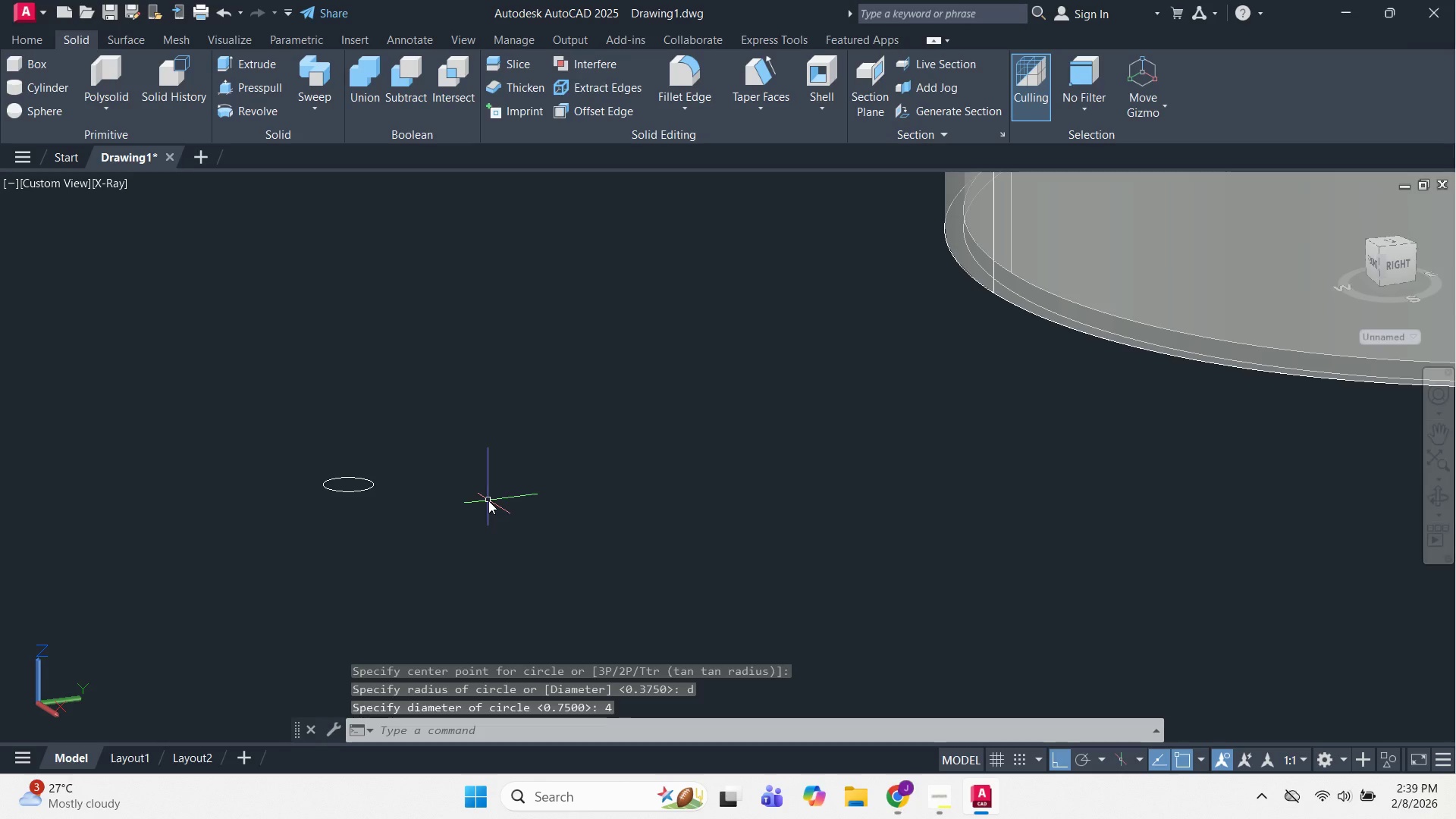 
key(Alt+AltLeft)
 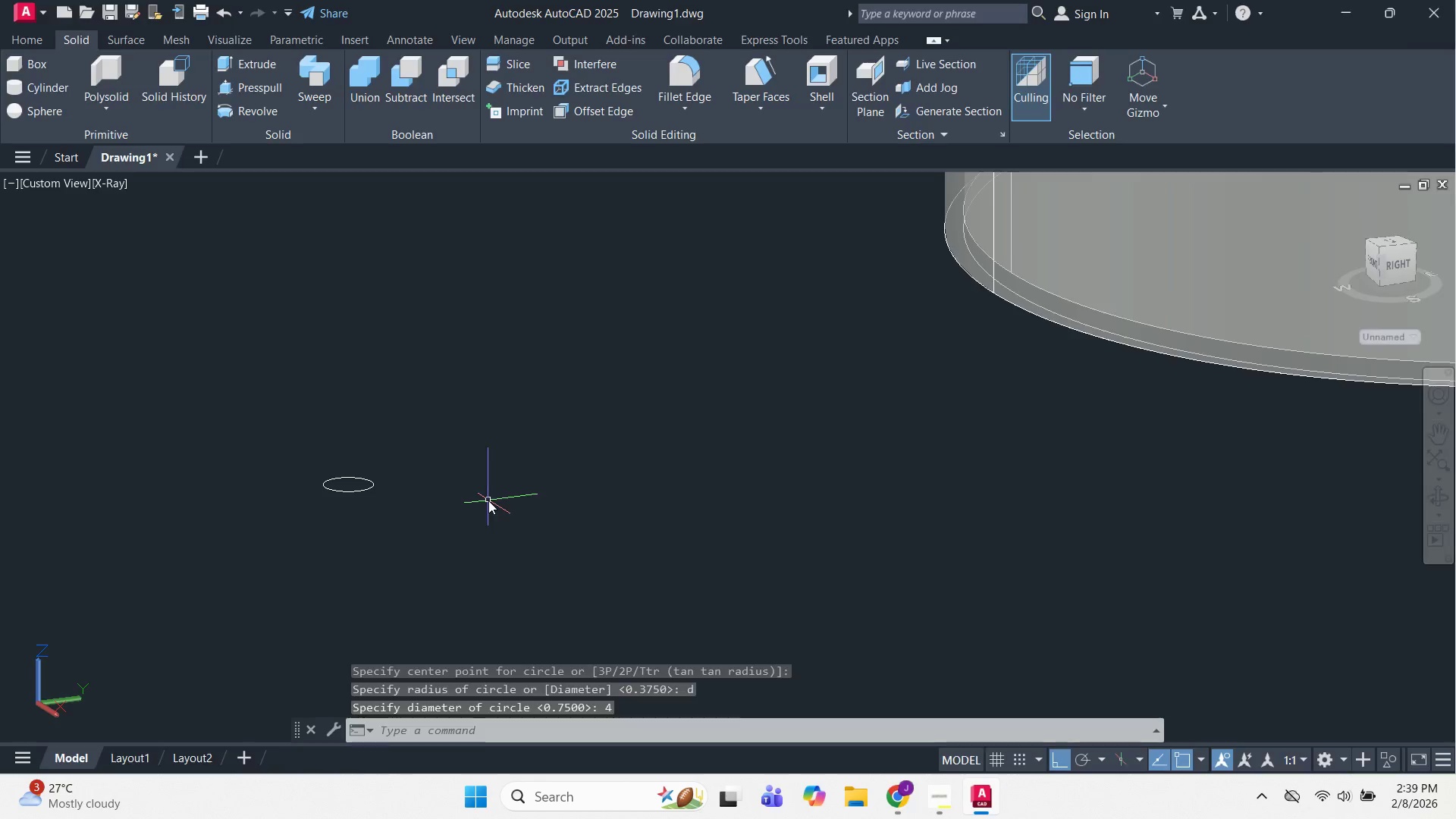 
key(Alt+Tab)
 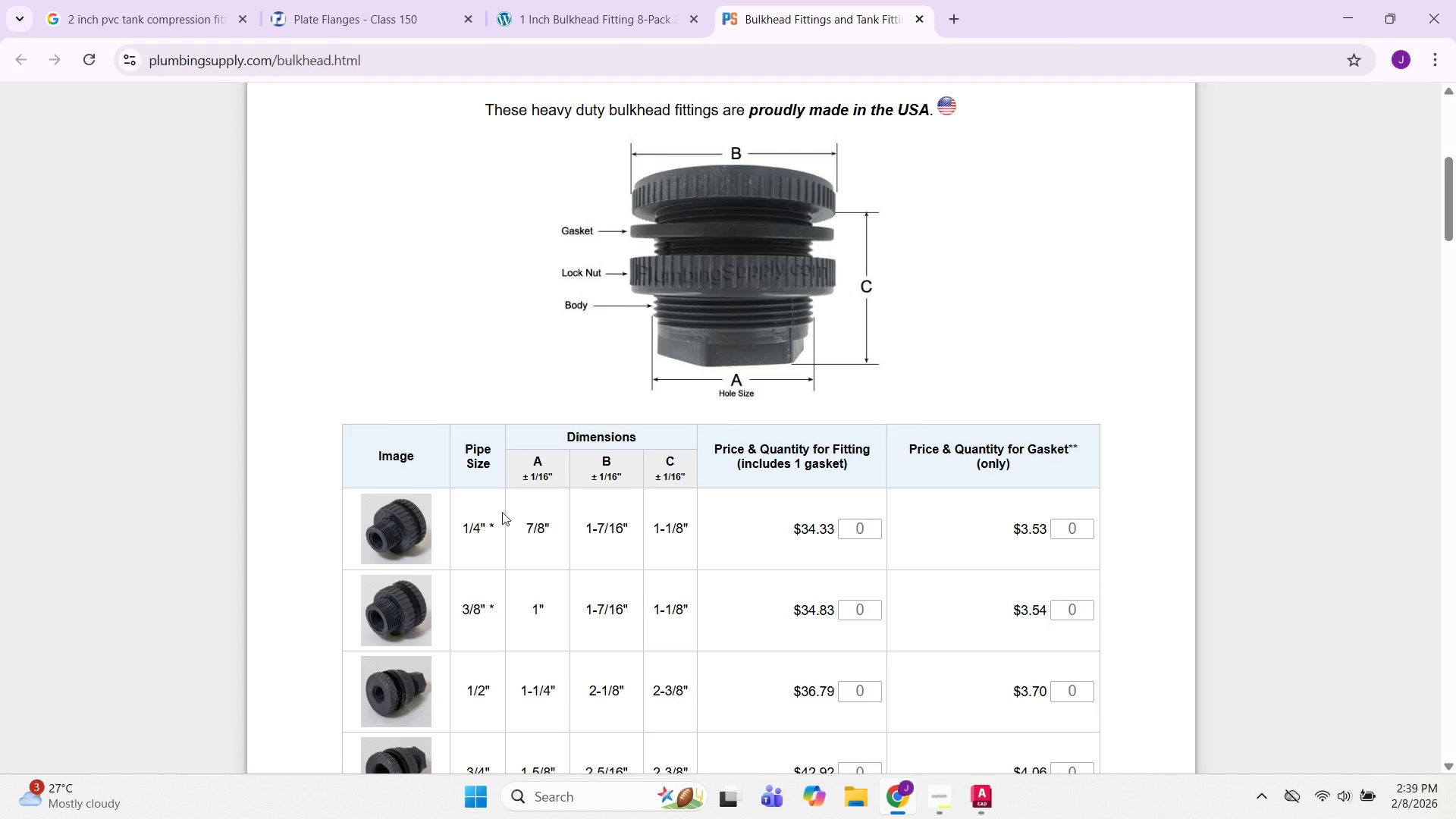 
scroll: coordinate [538, 544], scroll_direction: down, amount: 4.0
 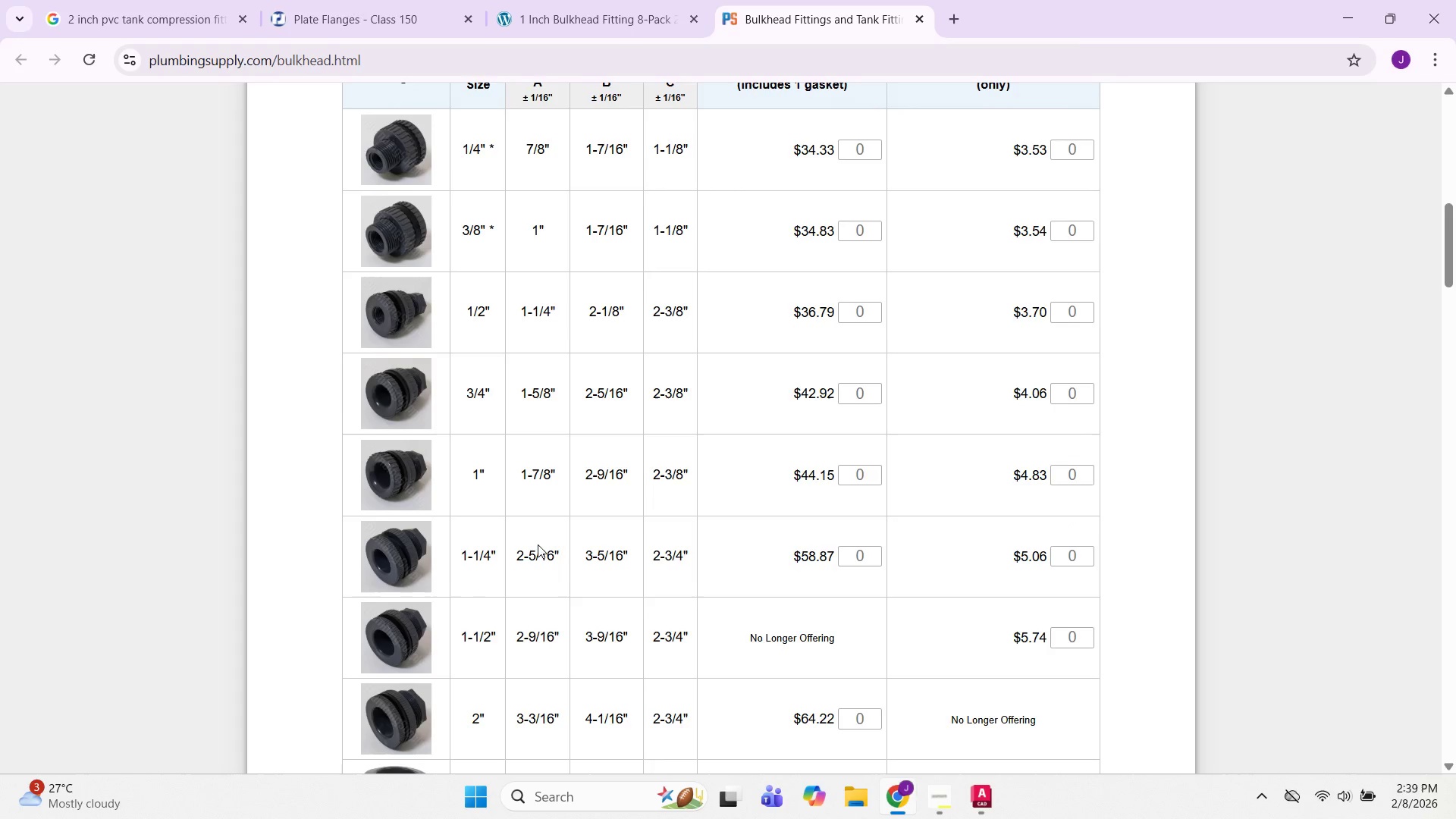 
scroll: coordinate [538, 544], scroll_direction: up, amount: 1.0
 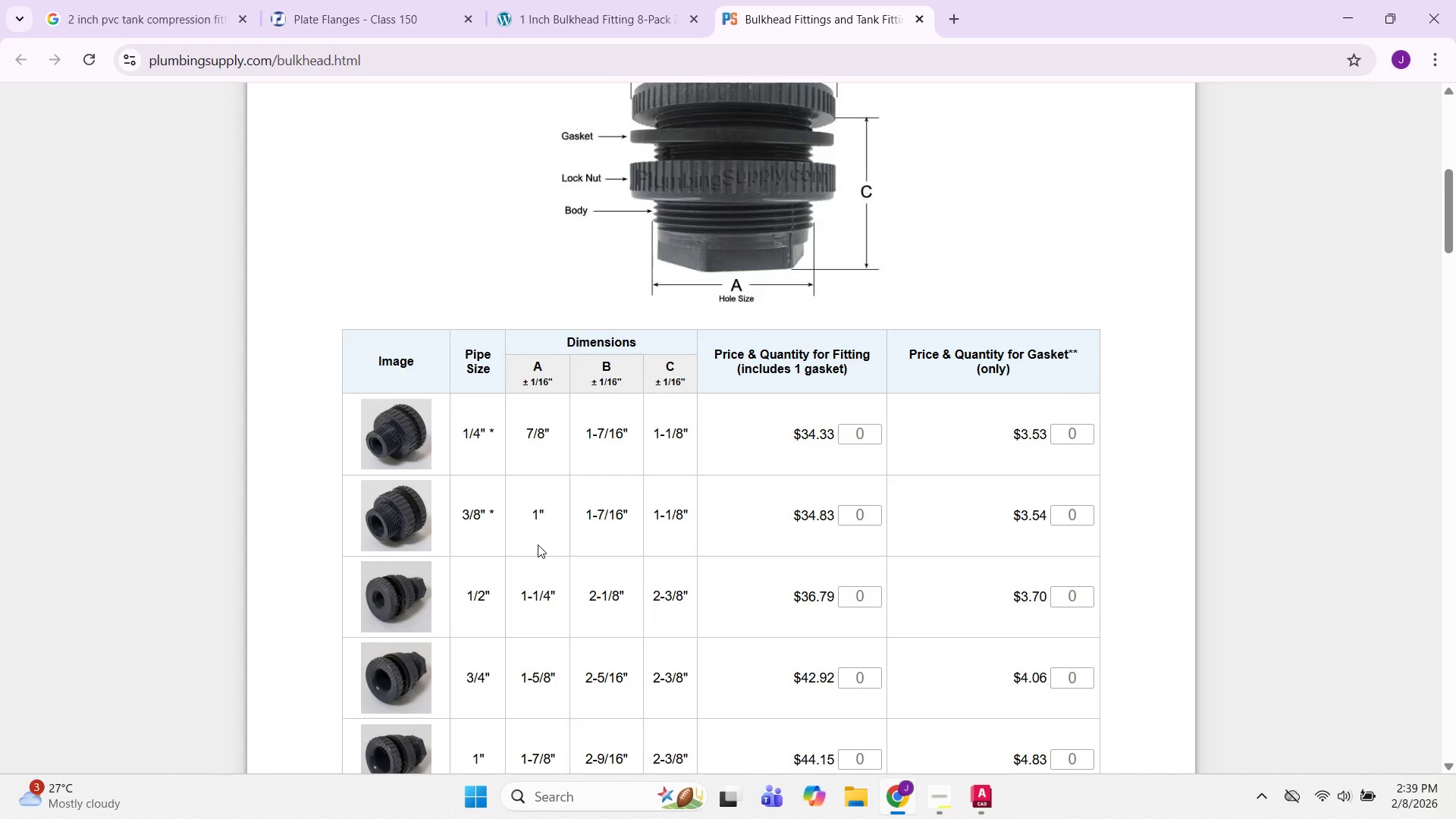 
scroll: coordinate [538, 544], scroll_direction: down, amount: 2.0
 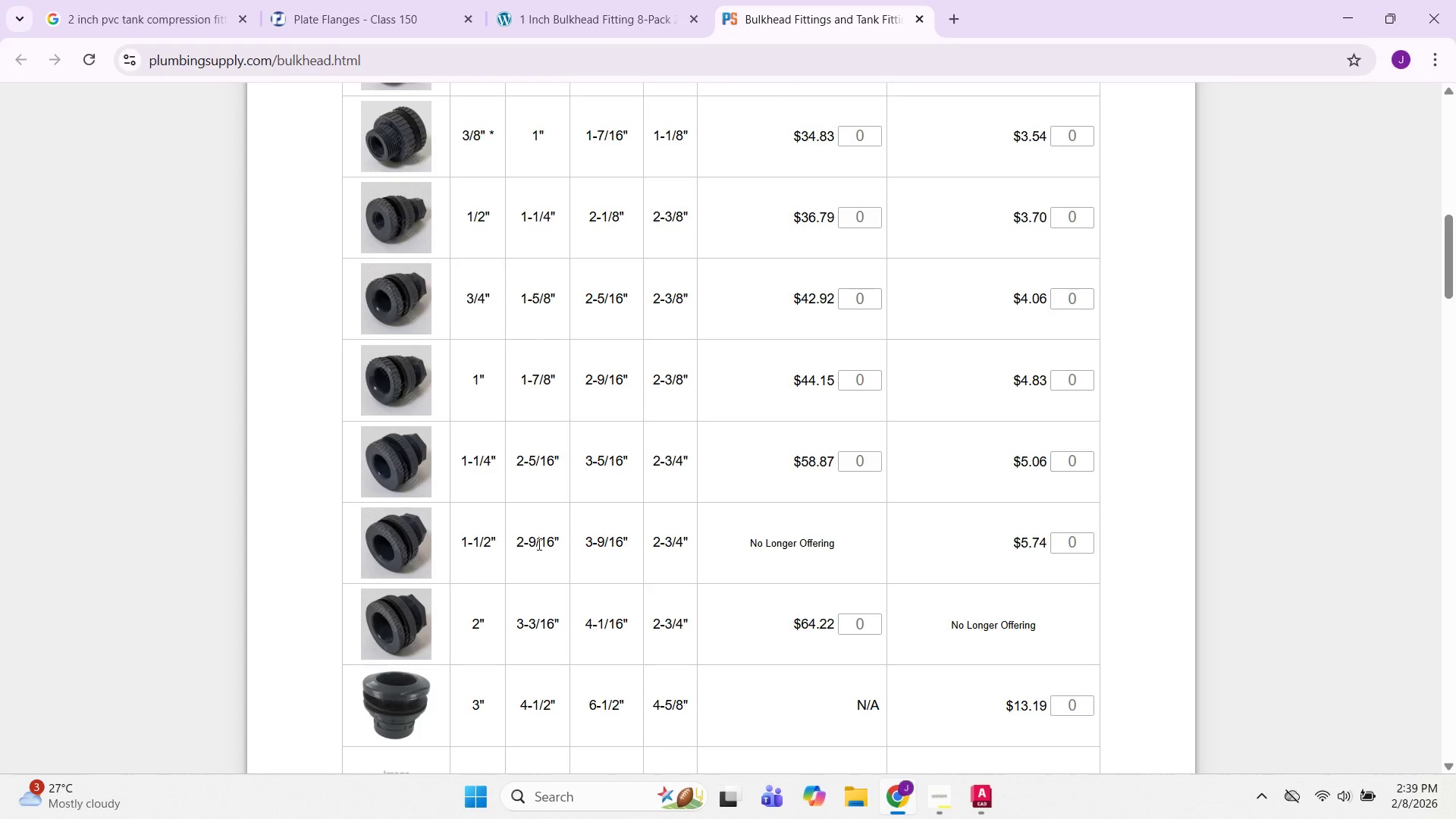 
scroll: coordinate [538, 544], scroll_direction: up, amount: 4.0
 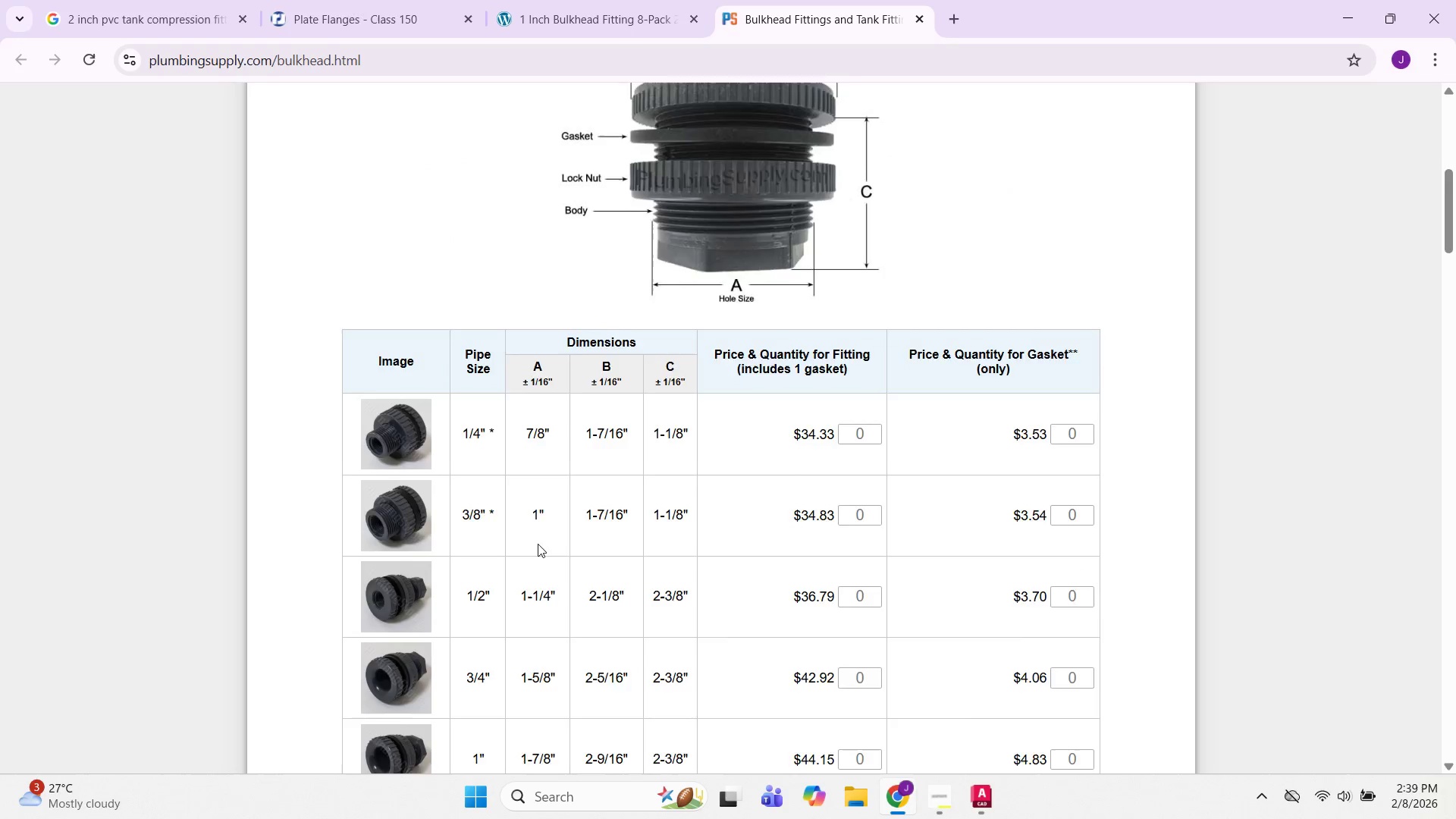 
scroll: coordinate [538, 544], scroll_direction: down, amount: 3.0
 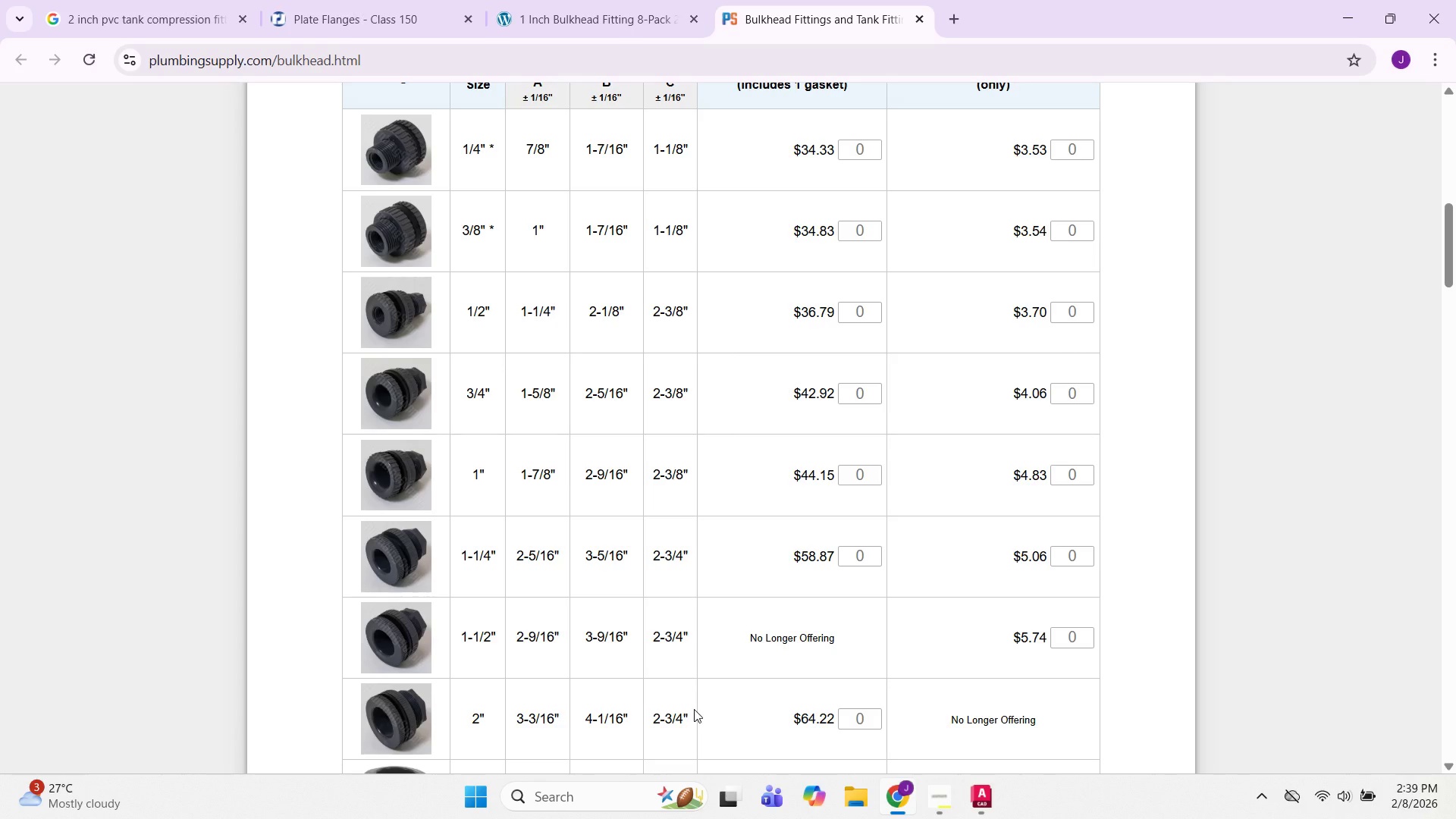 
wait(5.82)
 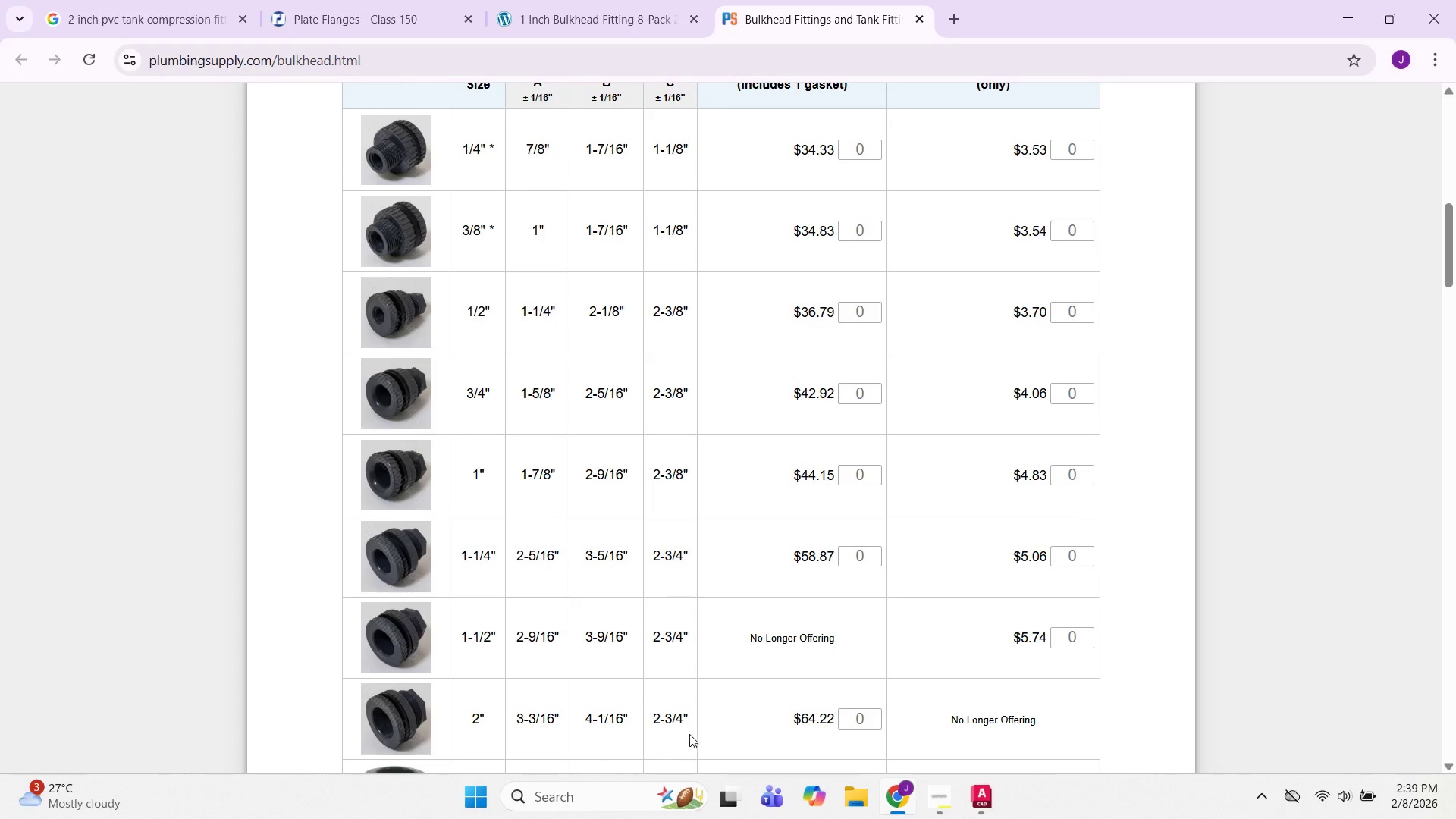 
scroll: coordinate [678, 733], scroll_direction: up, amount: 4.0
 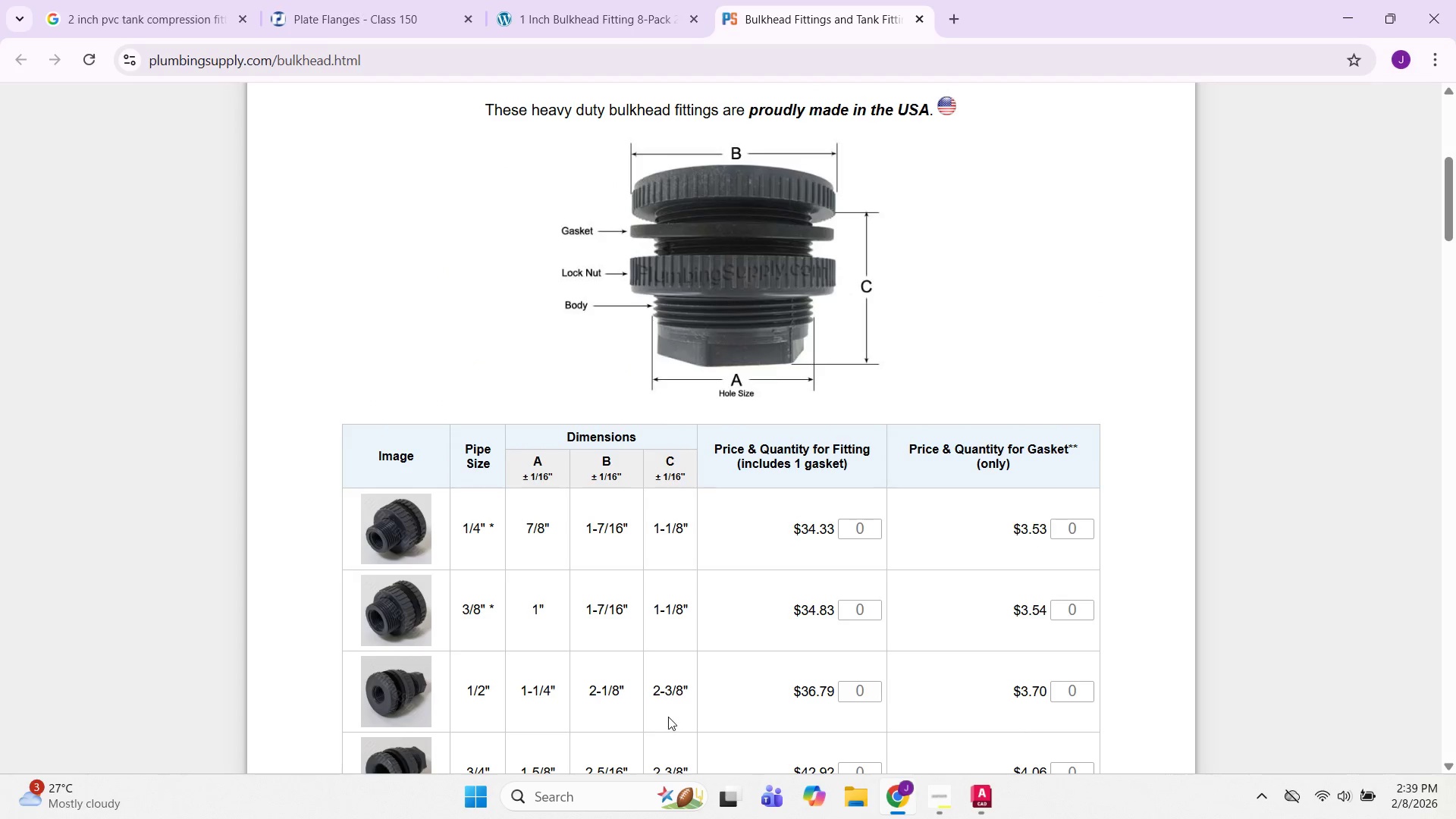 
key(Alt+AltLeft)
 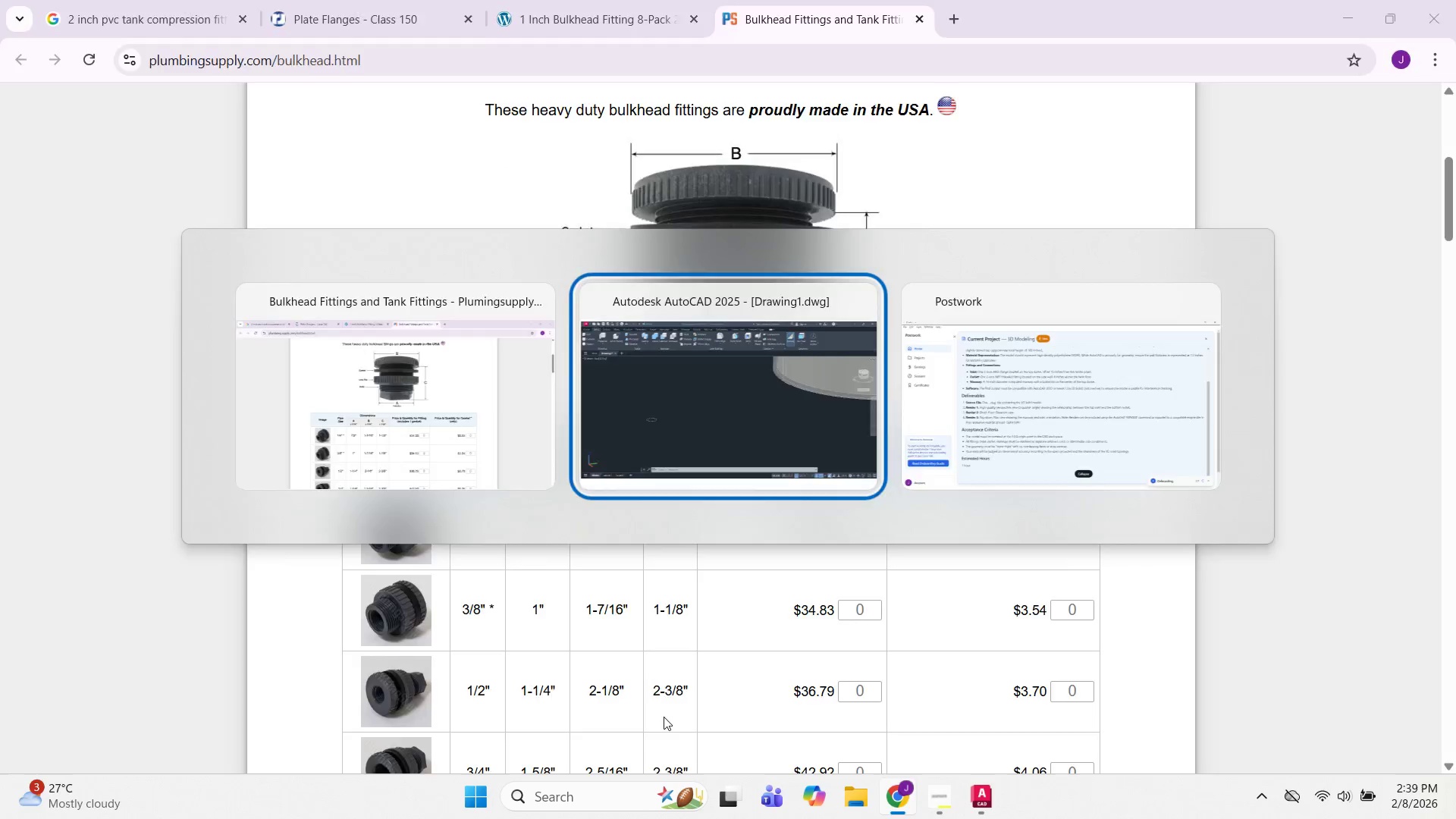 
key(Alt+Tab)
 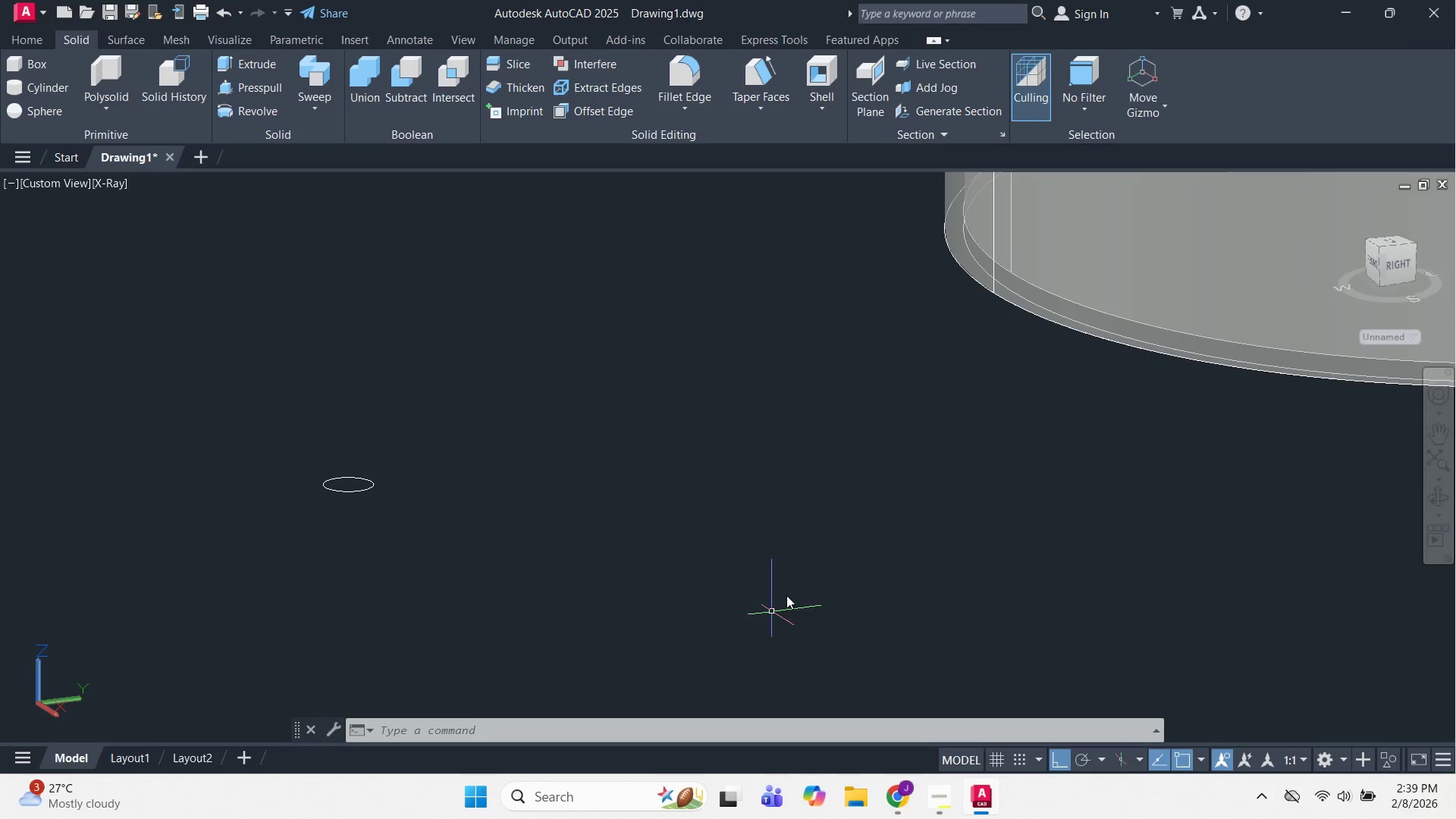 
scroll: coordinate [797, 484], scroll_direction: down, amount: 3.0
 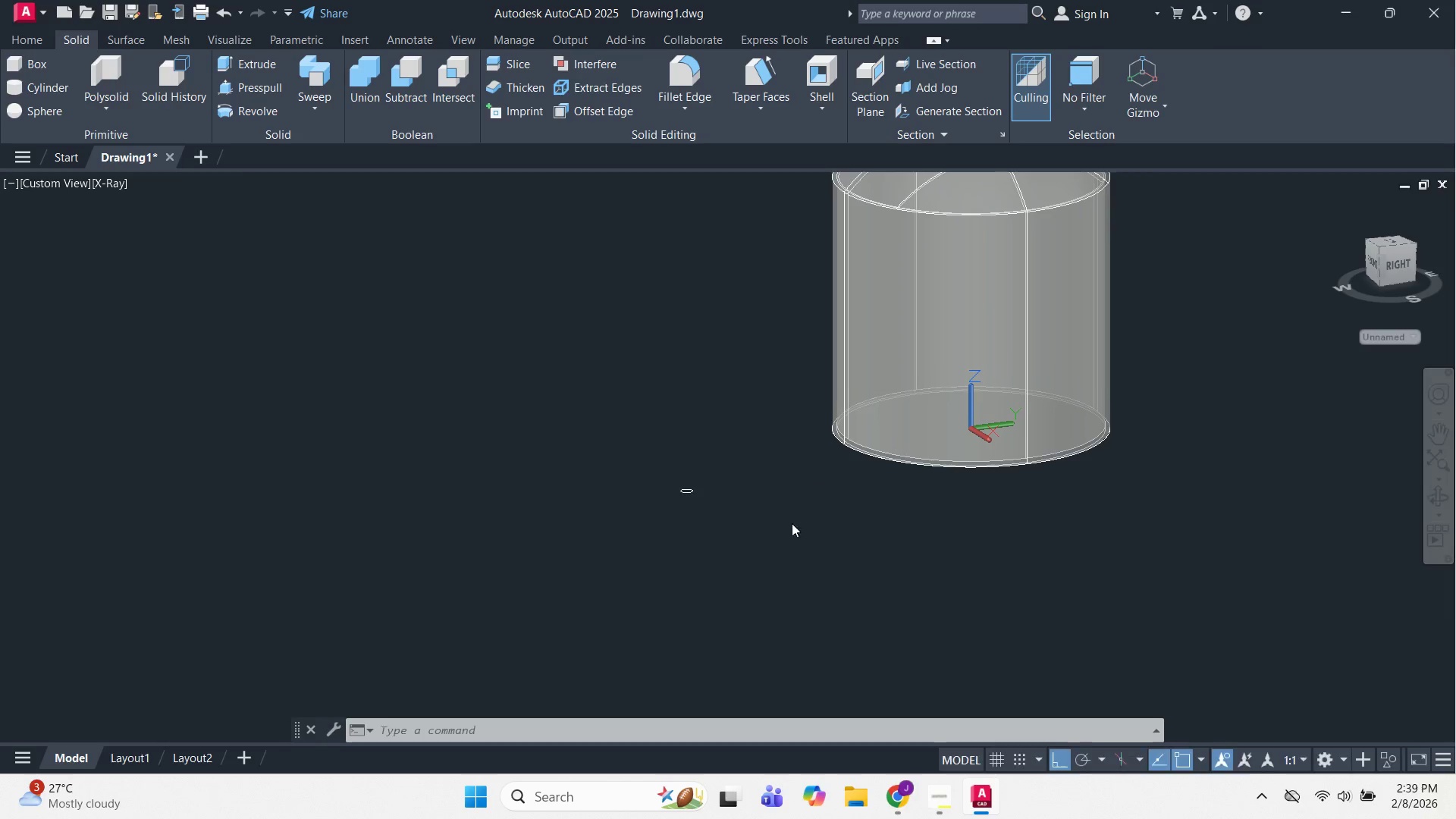 
scroll: coordinate [705, 362], scroll_direction: up, amount: 4.0
 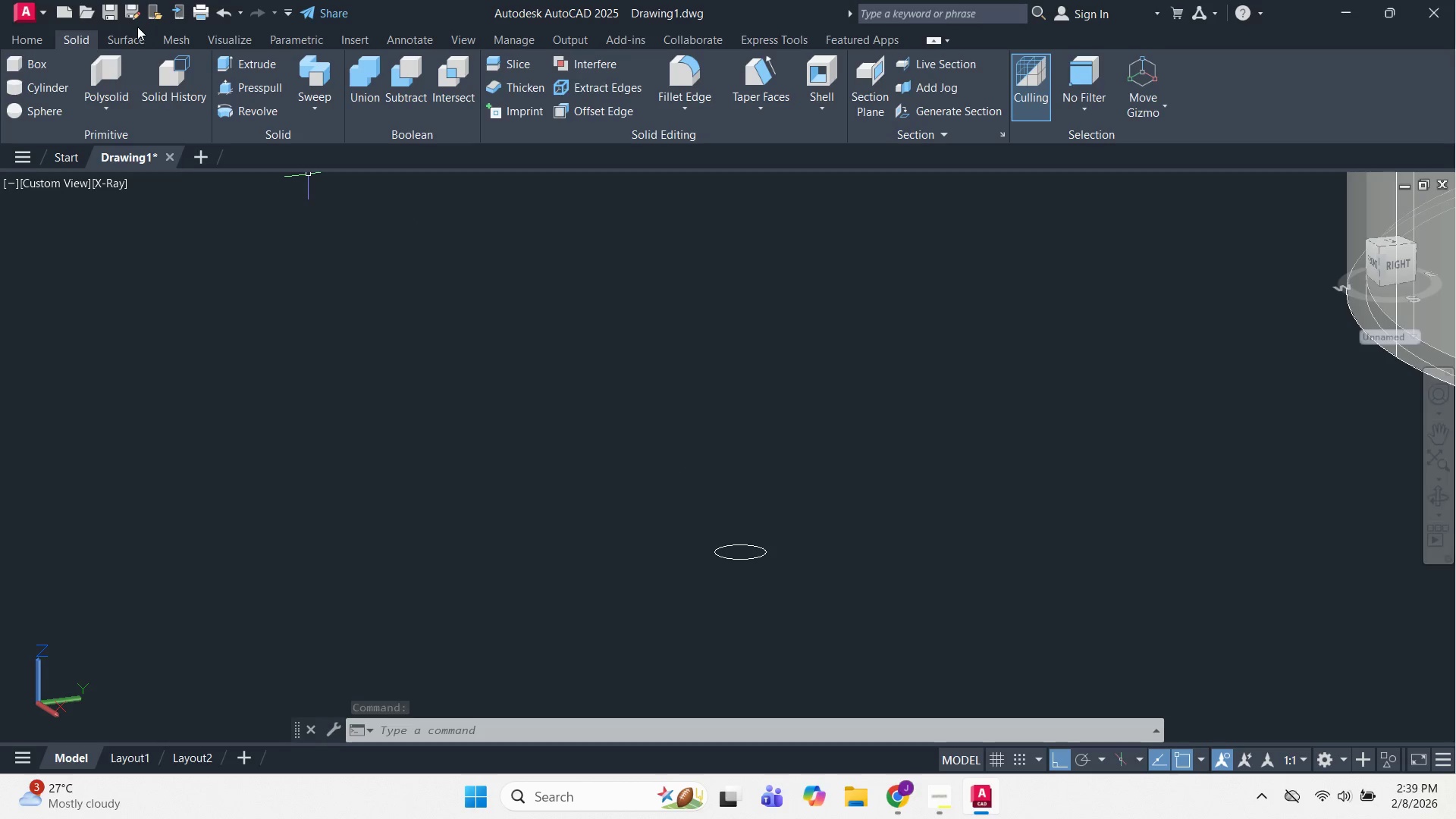 
key(Alt+AltLeft)
 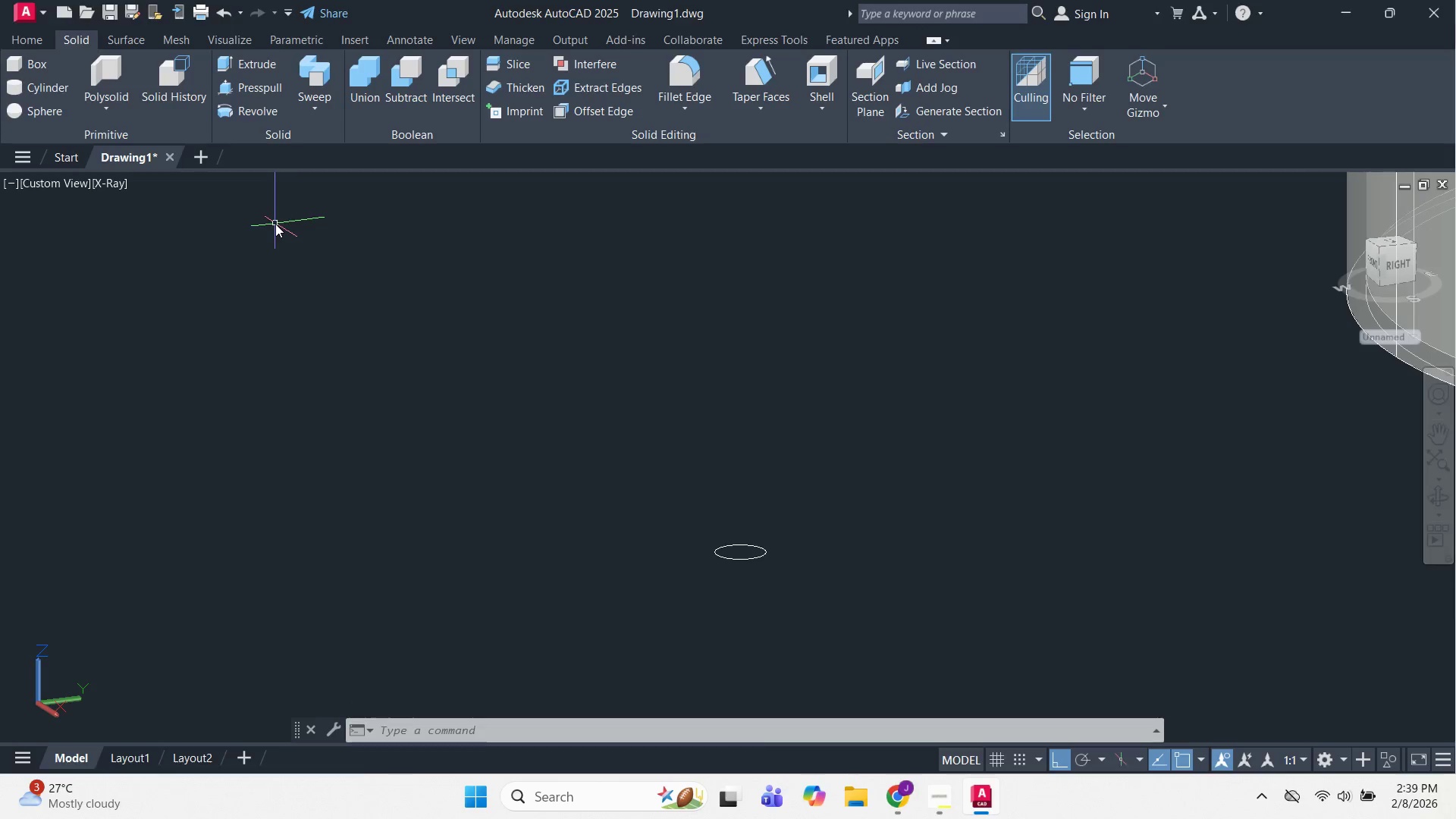 
key(Alt+Tab)
 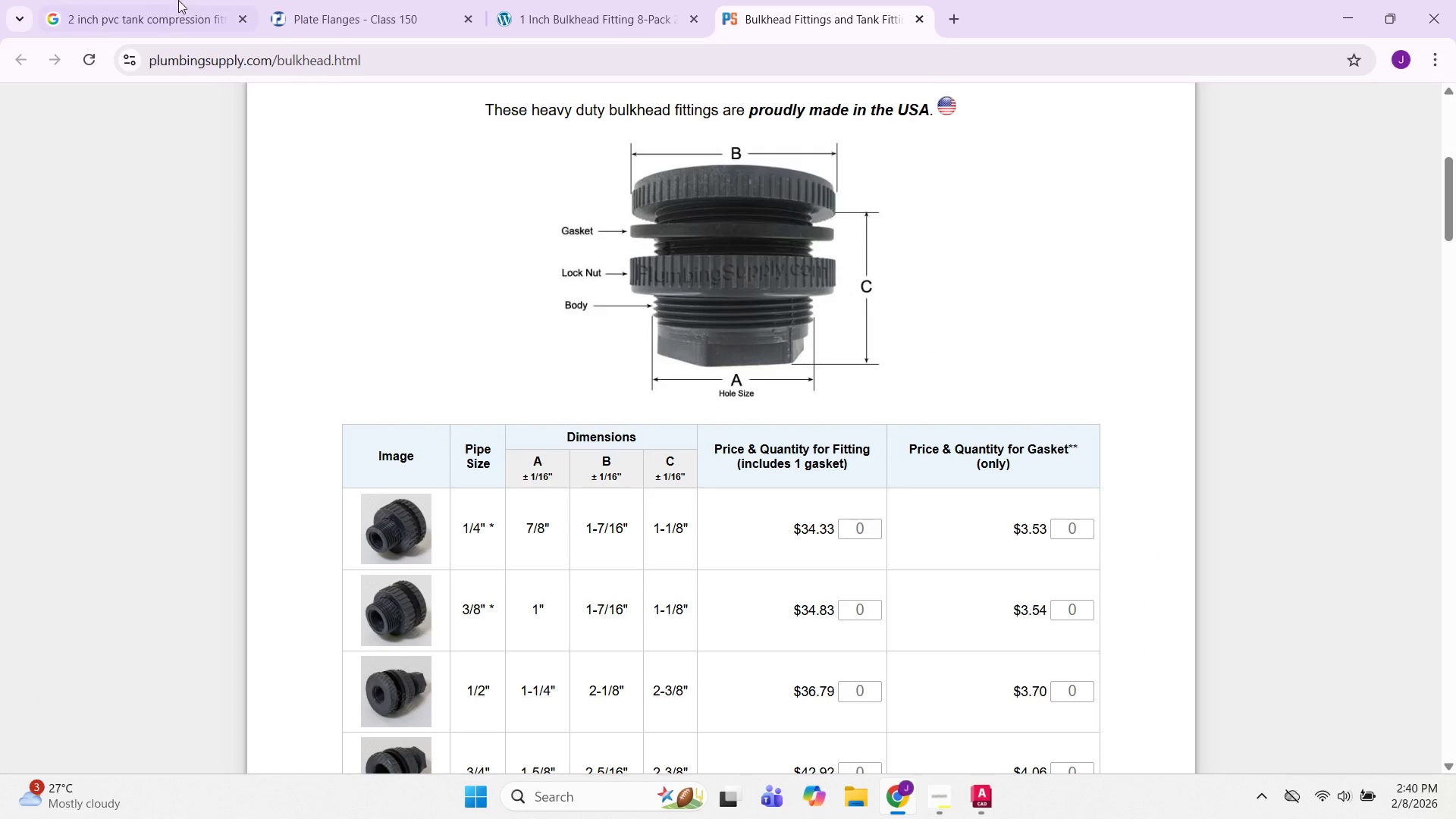 
left_click([199, 2])
 